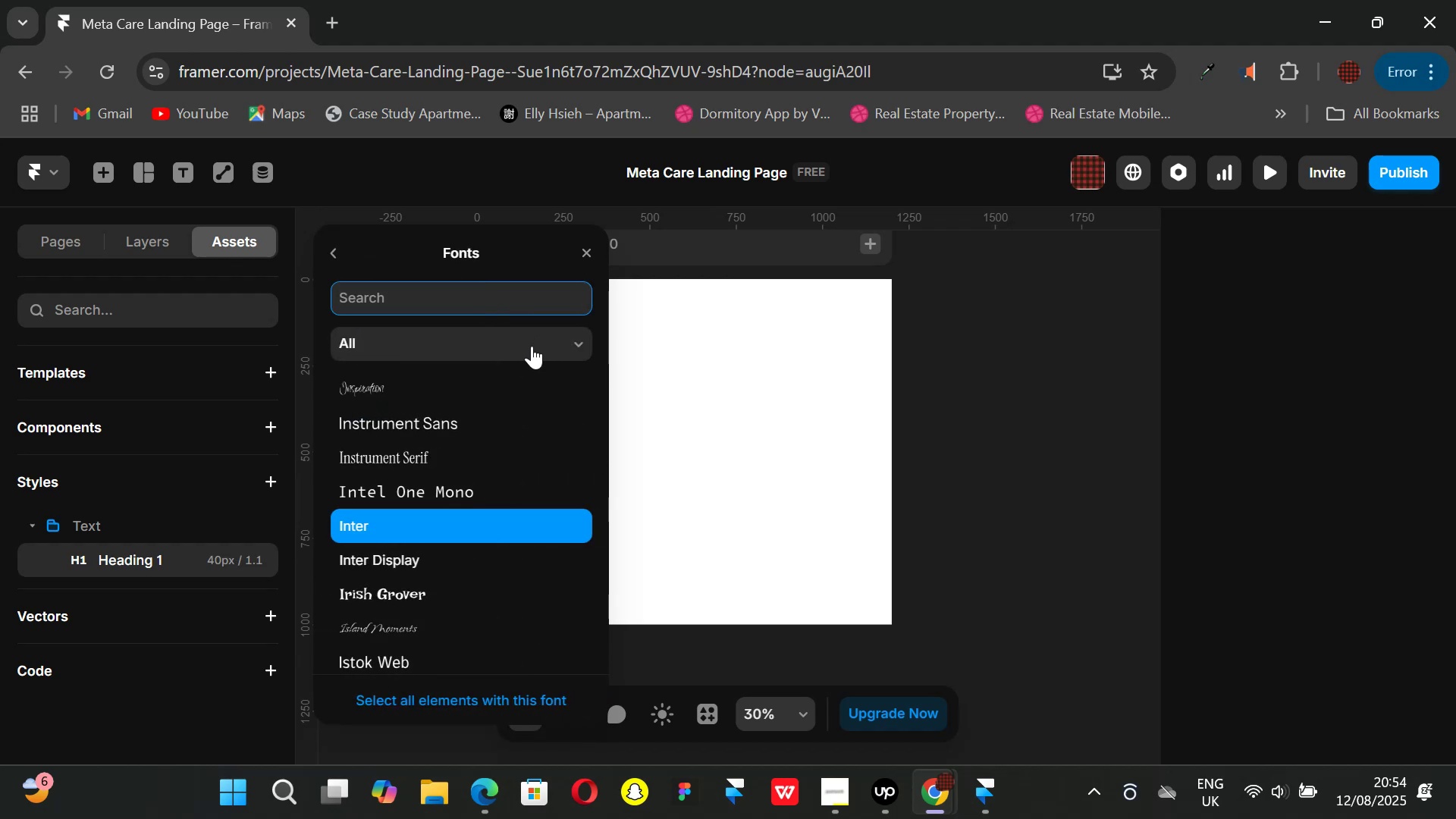 
type(SF PRO)
 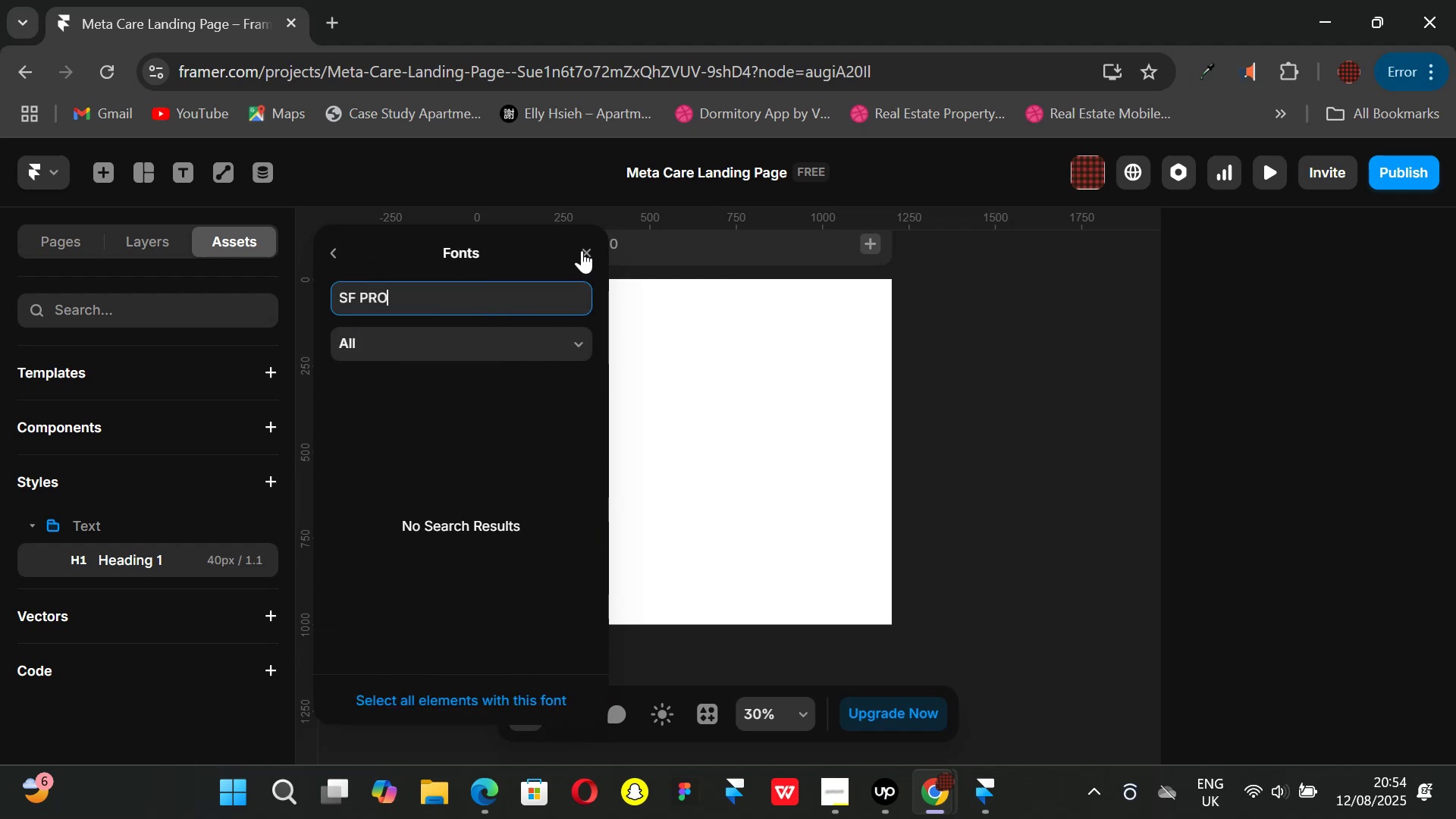 
left_click([582, 250])
 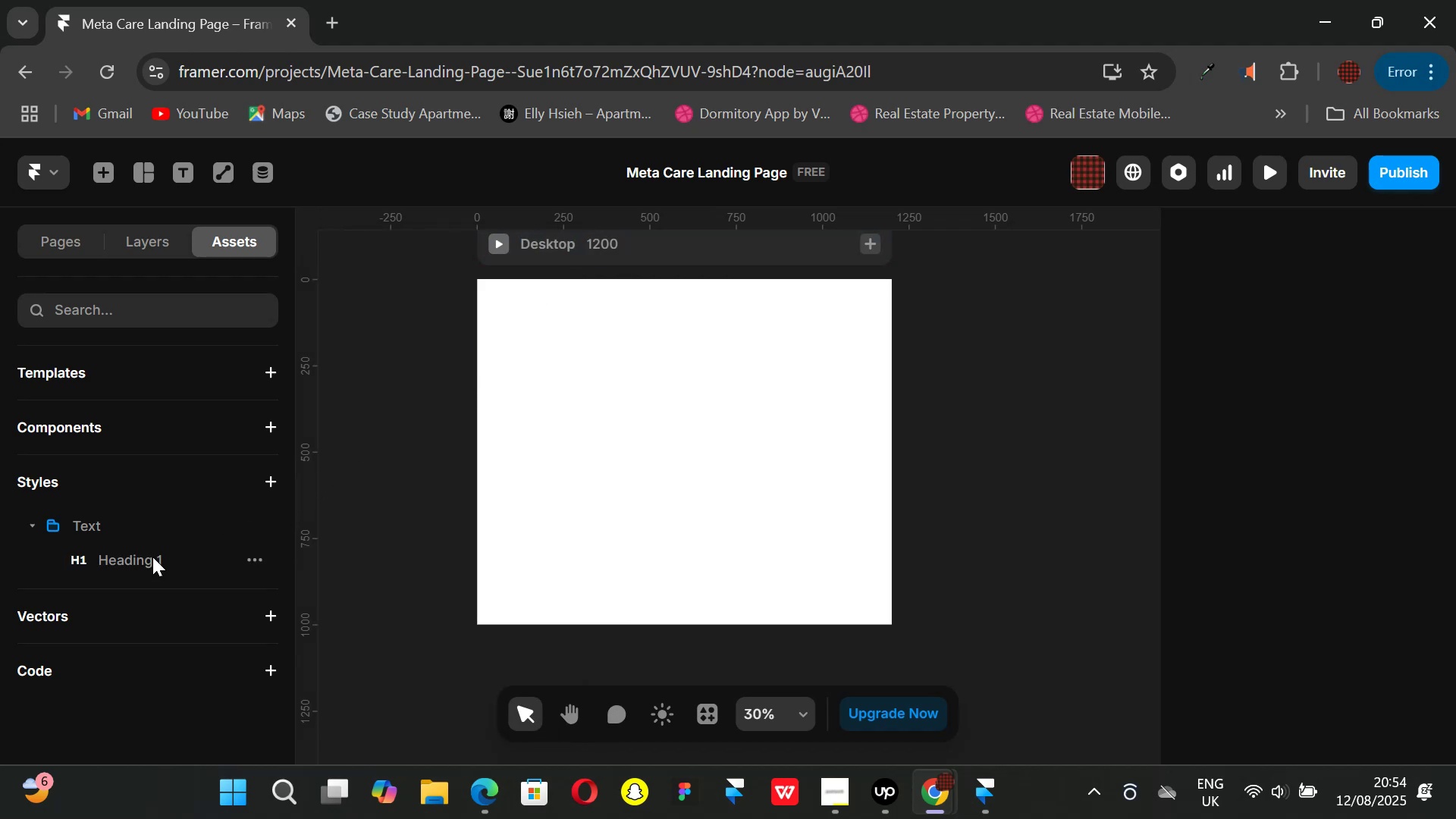 
key(T)
 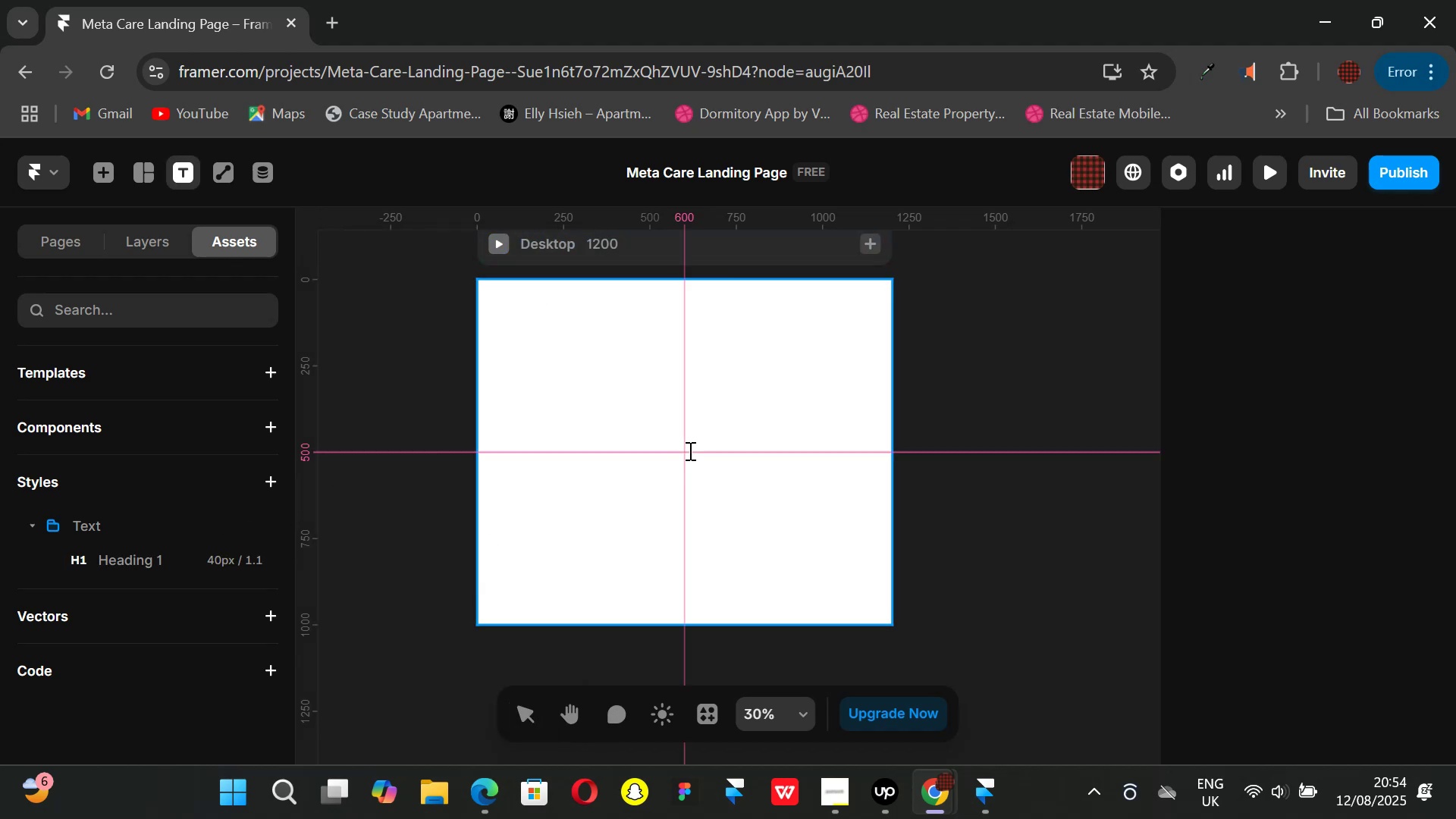 
left_click([689, 450])
 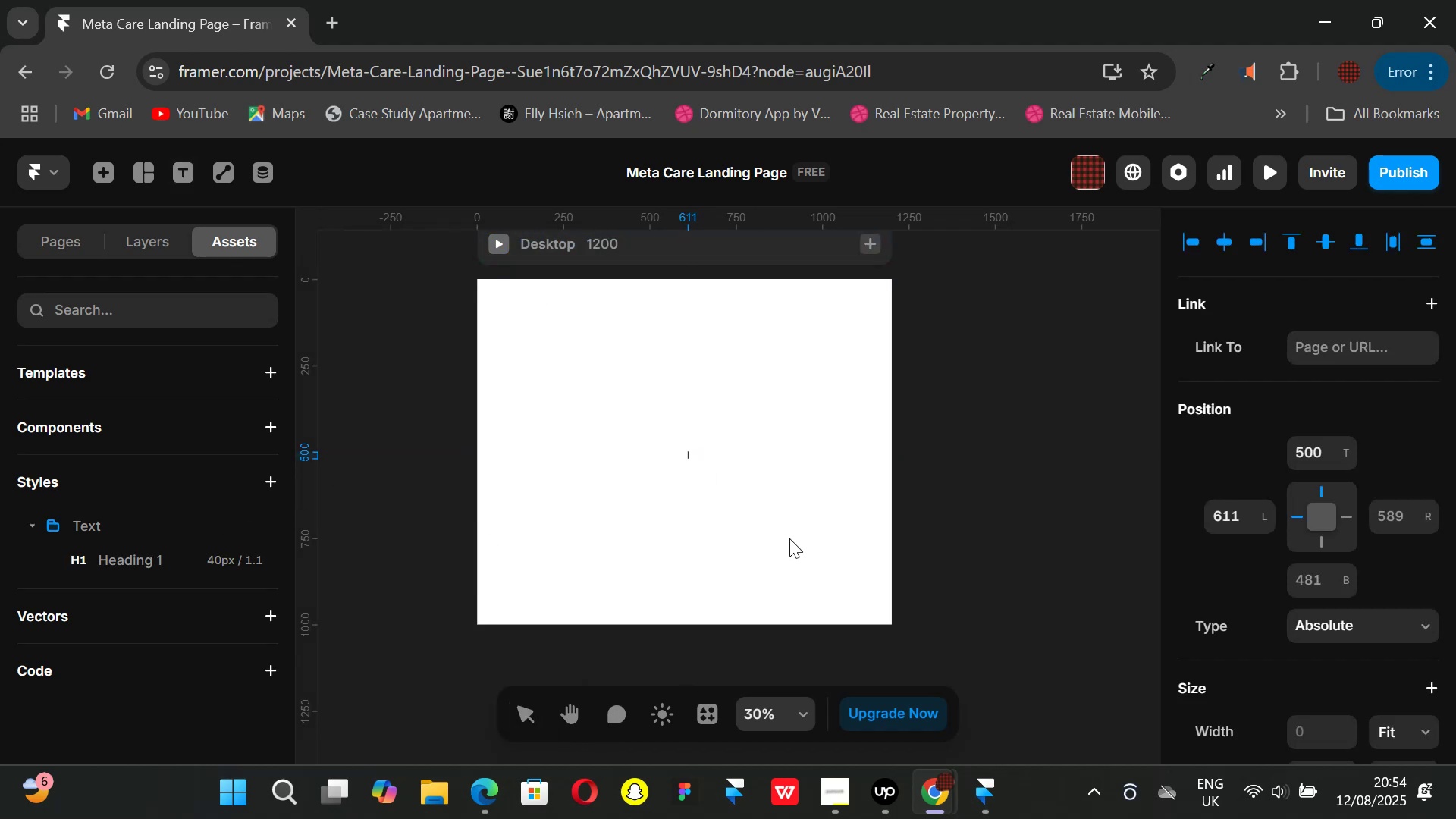 
type(SS)
 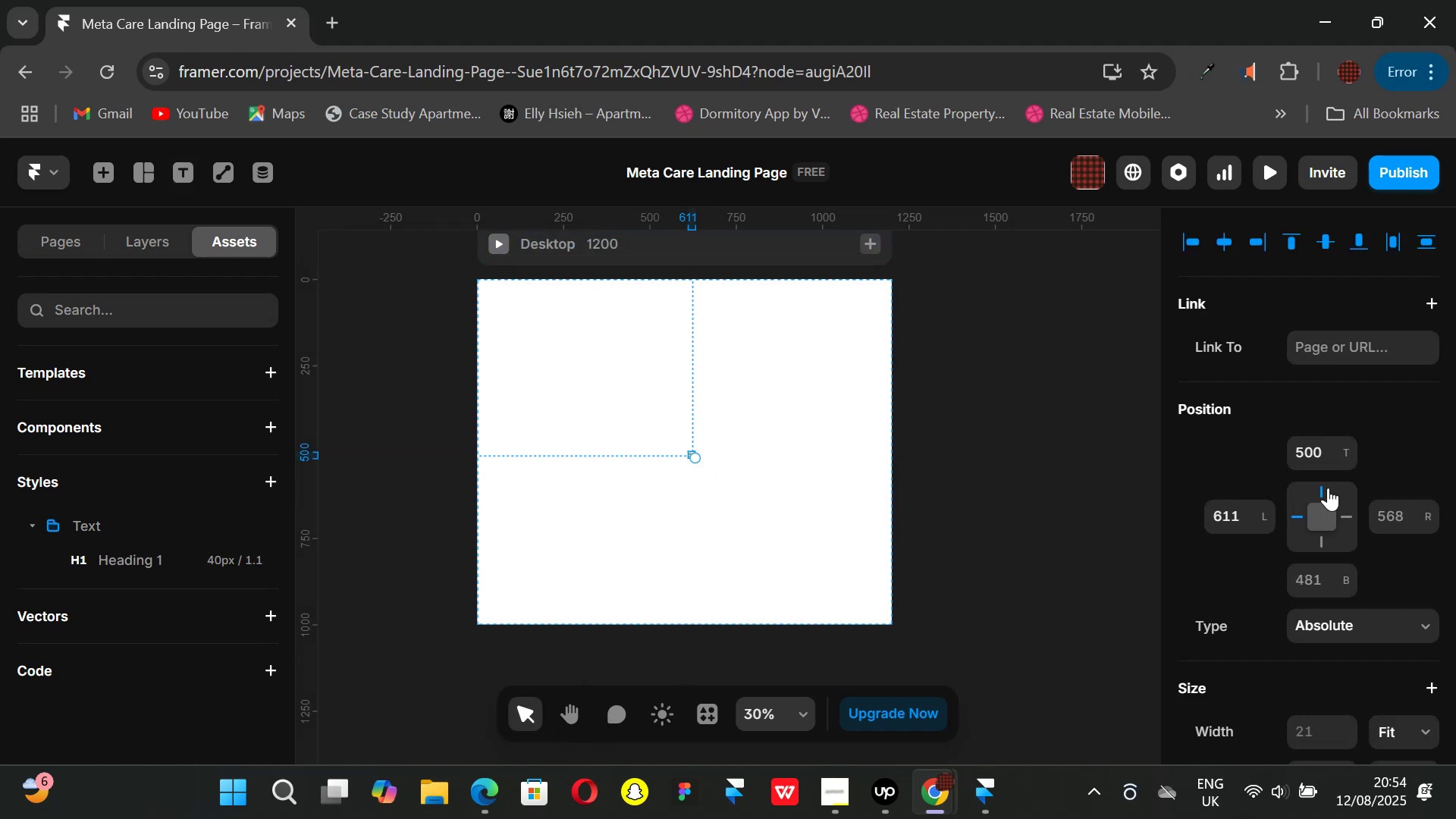 
scroll: coordinate [1358, 484], scroll_direction: down, amount: 5.0
 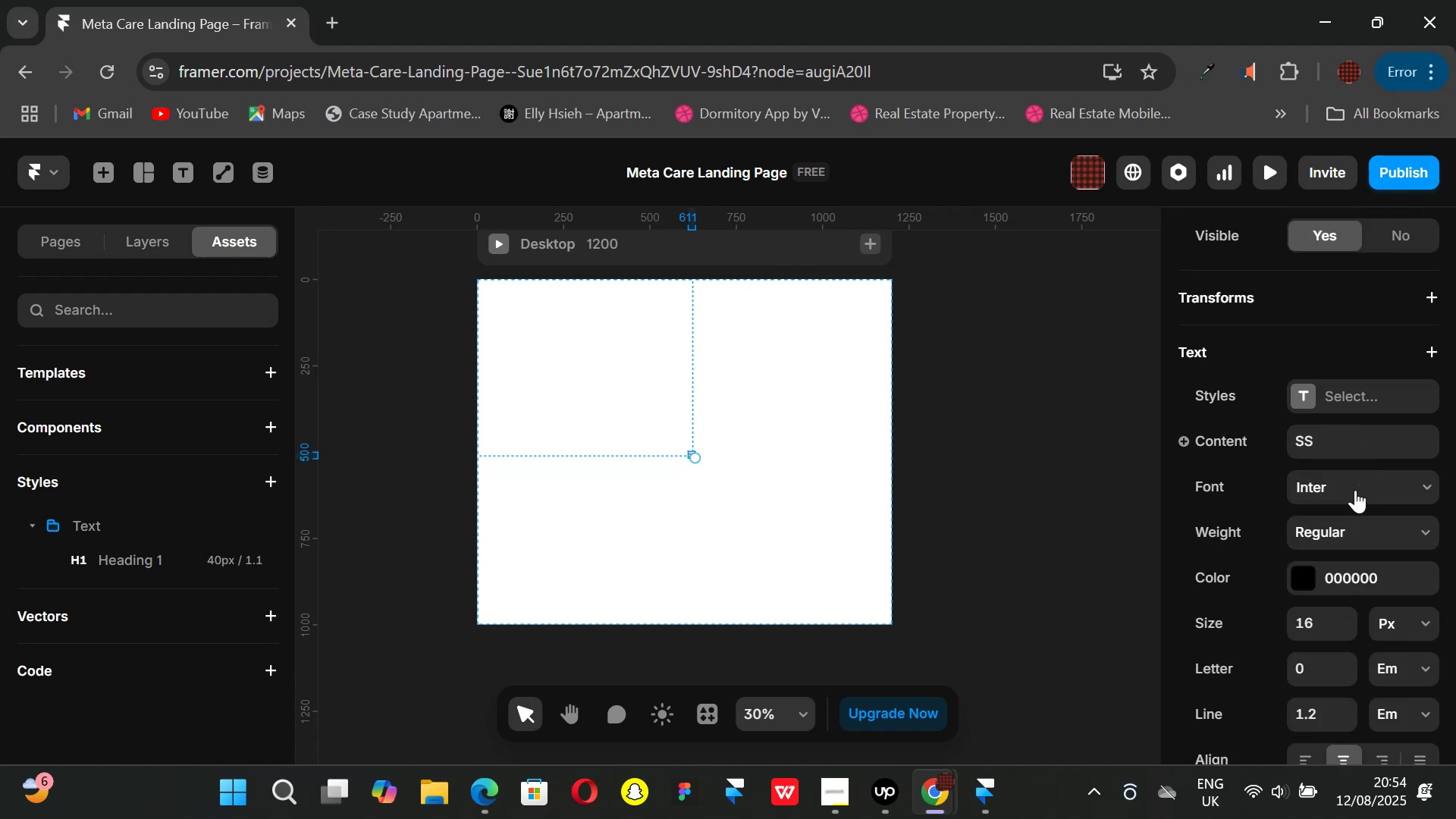 
left_click([1353, 484])
 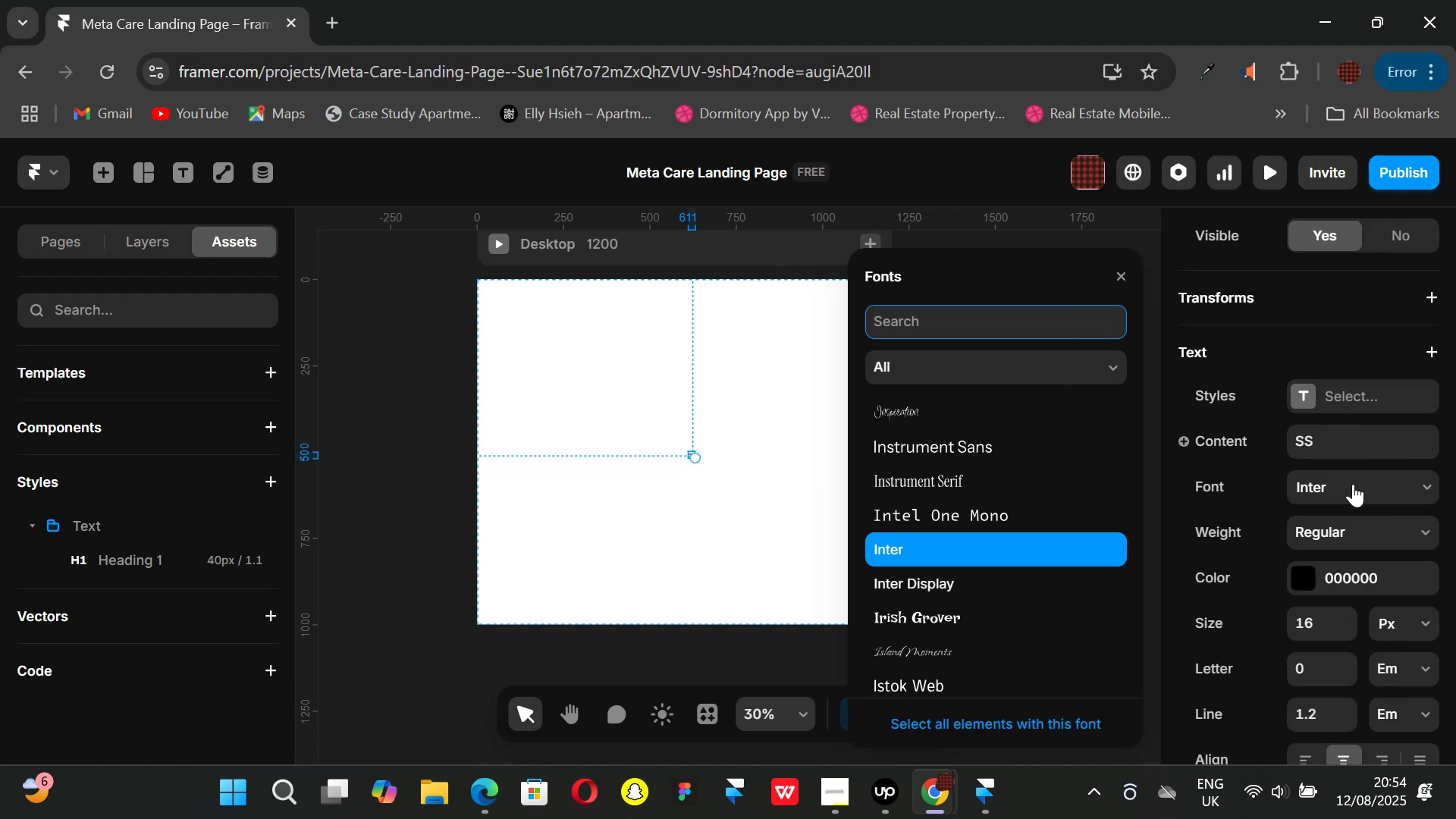 
type(SF)
 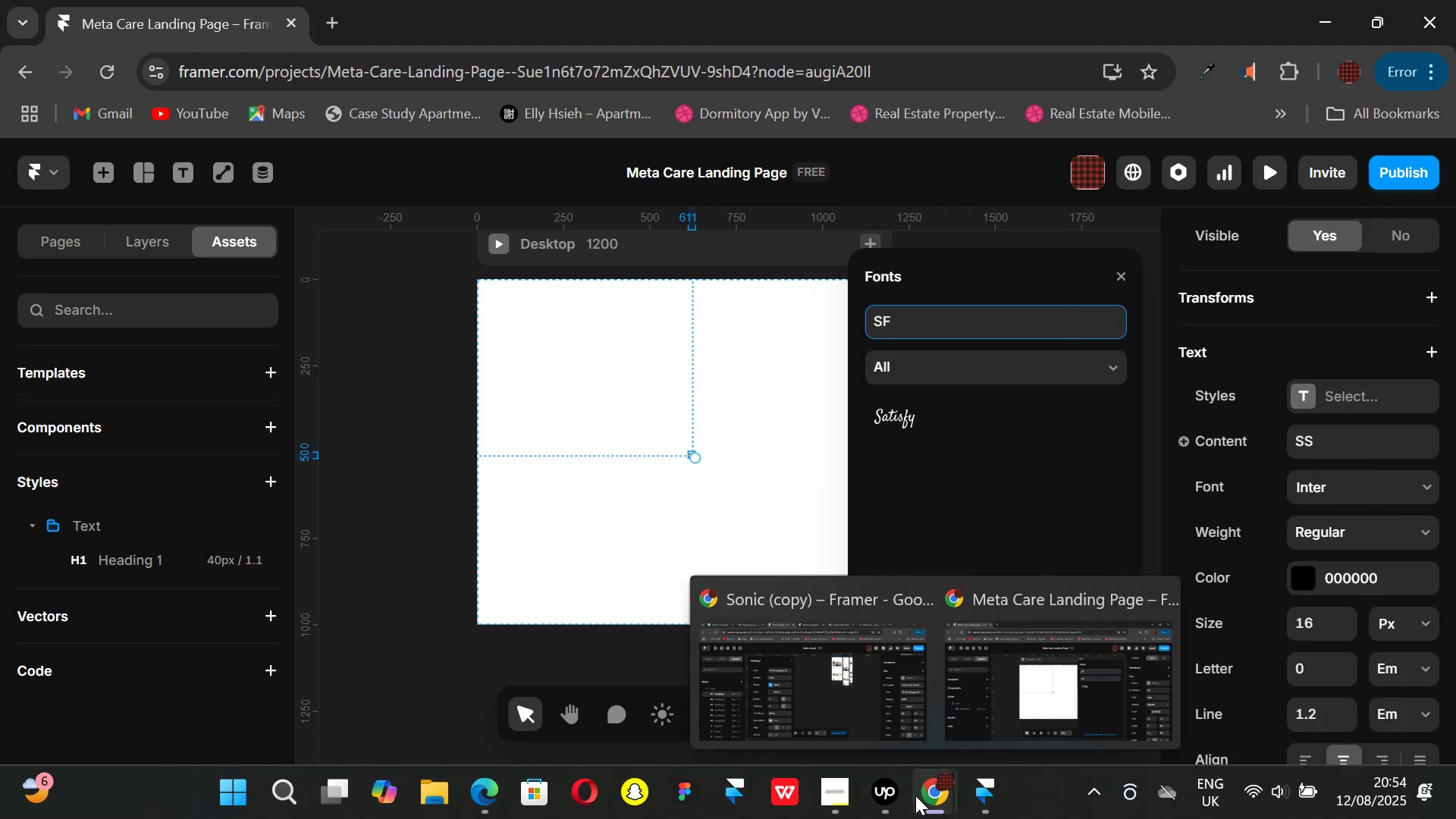 
left_click([788, 686])
 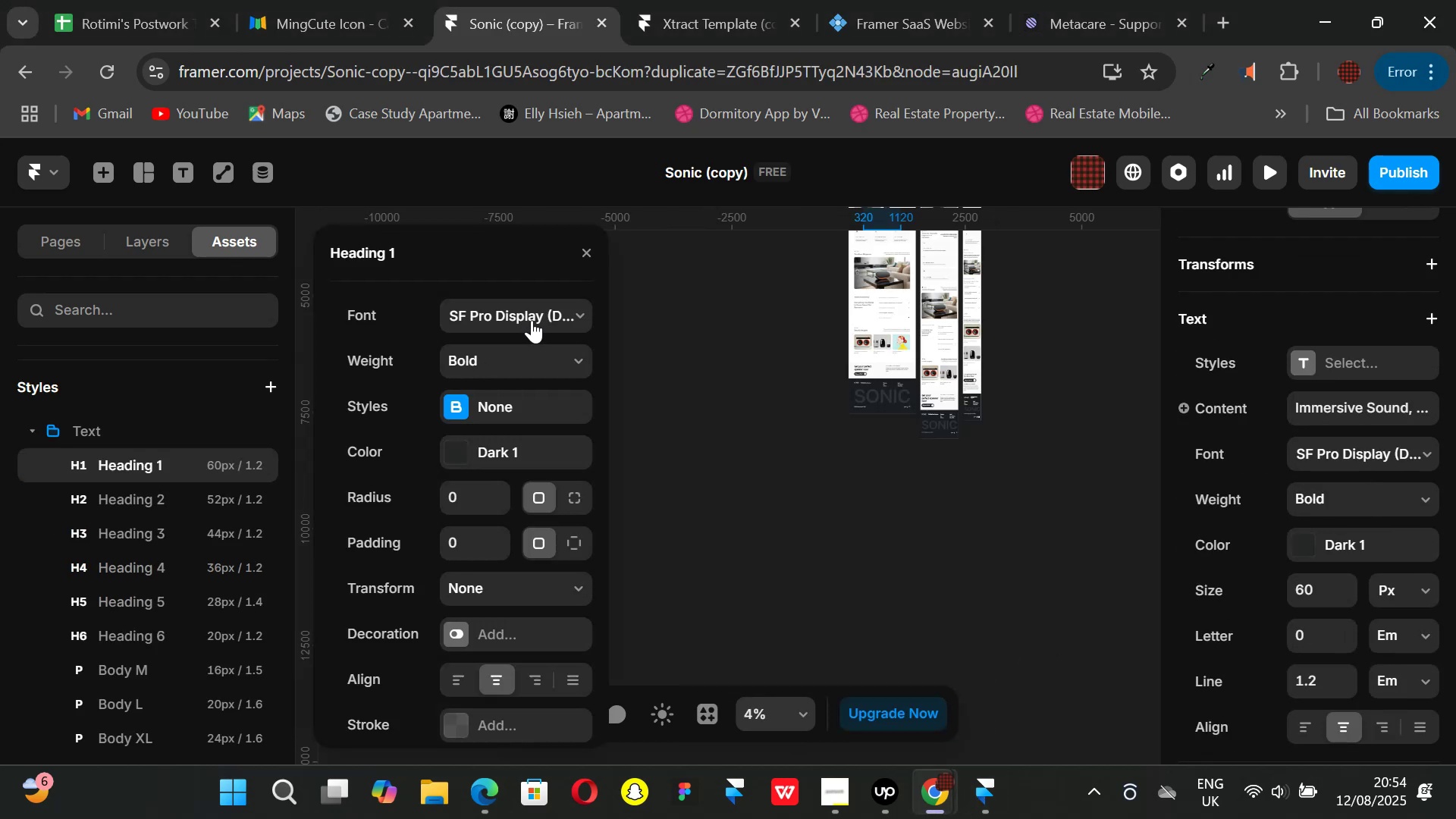 
left_click([532, 315])
 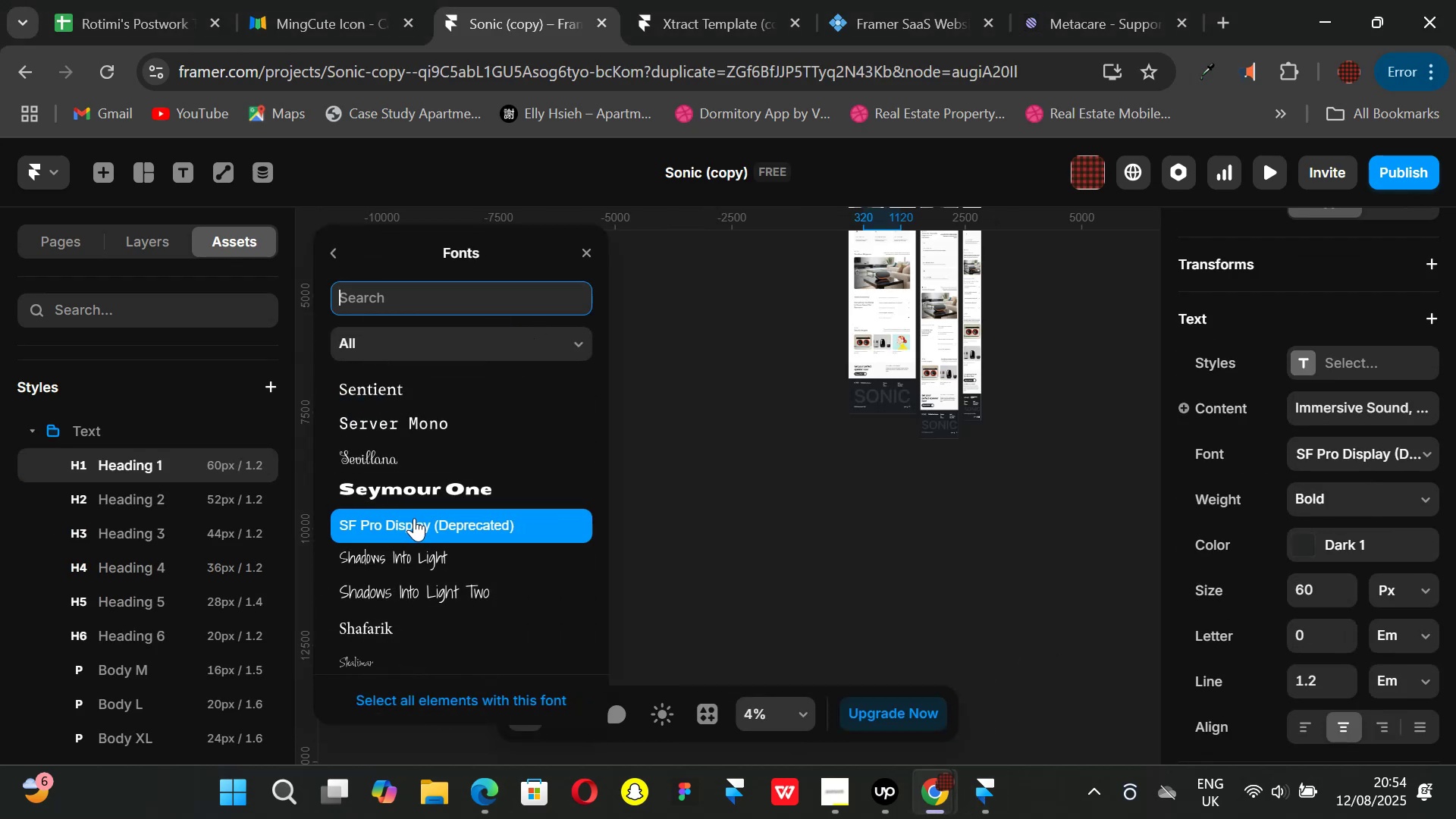 
double_click([413, 521])
 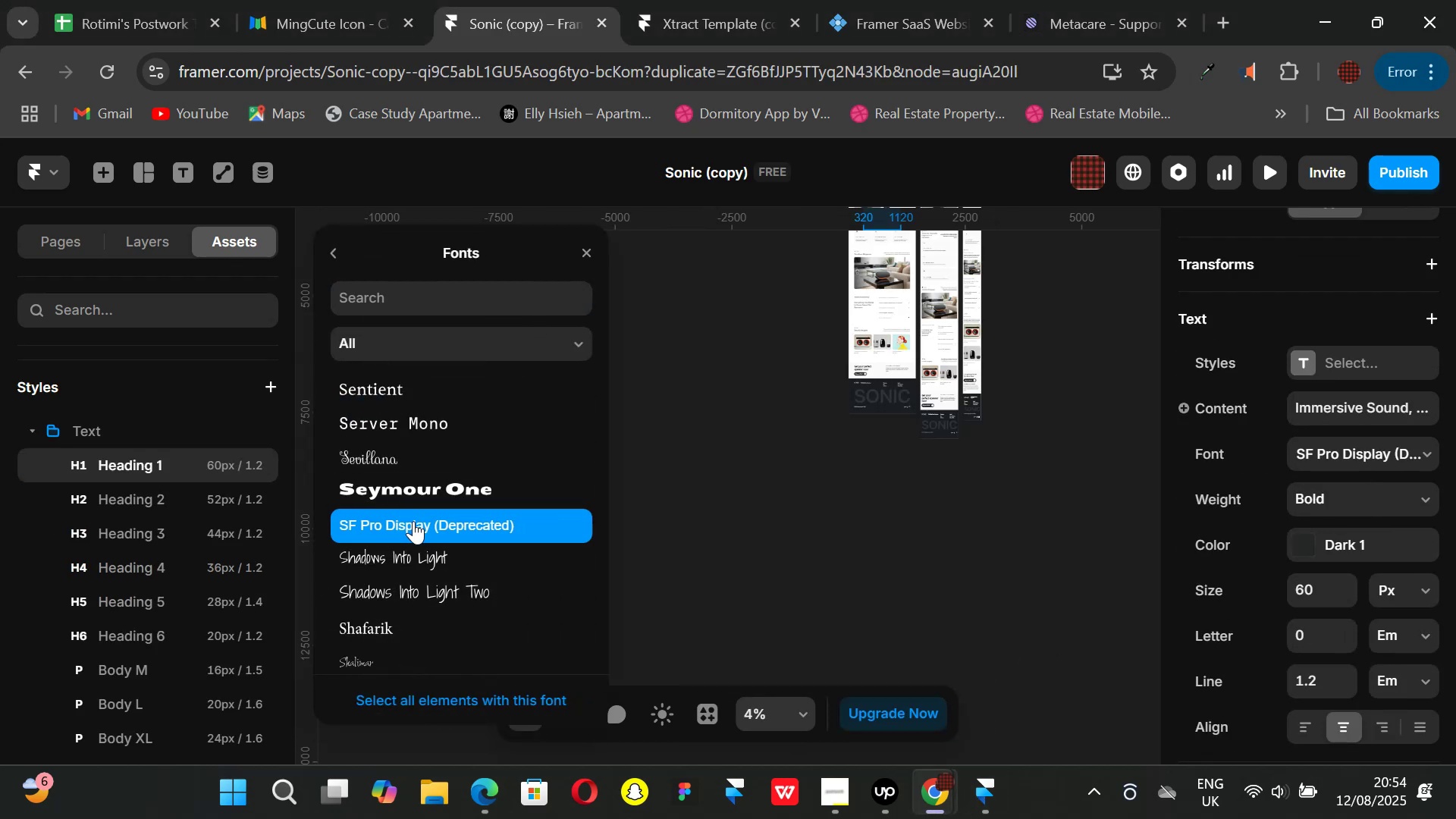 
double_click([413, 521])
 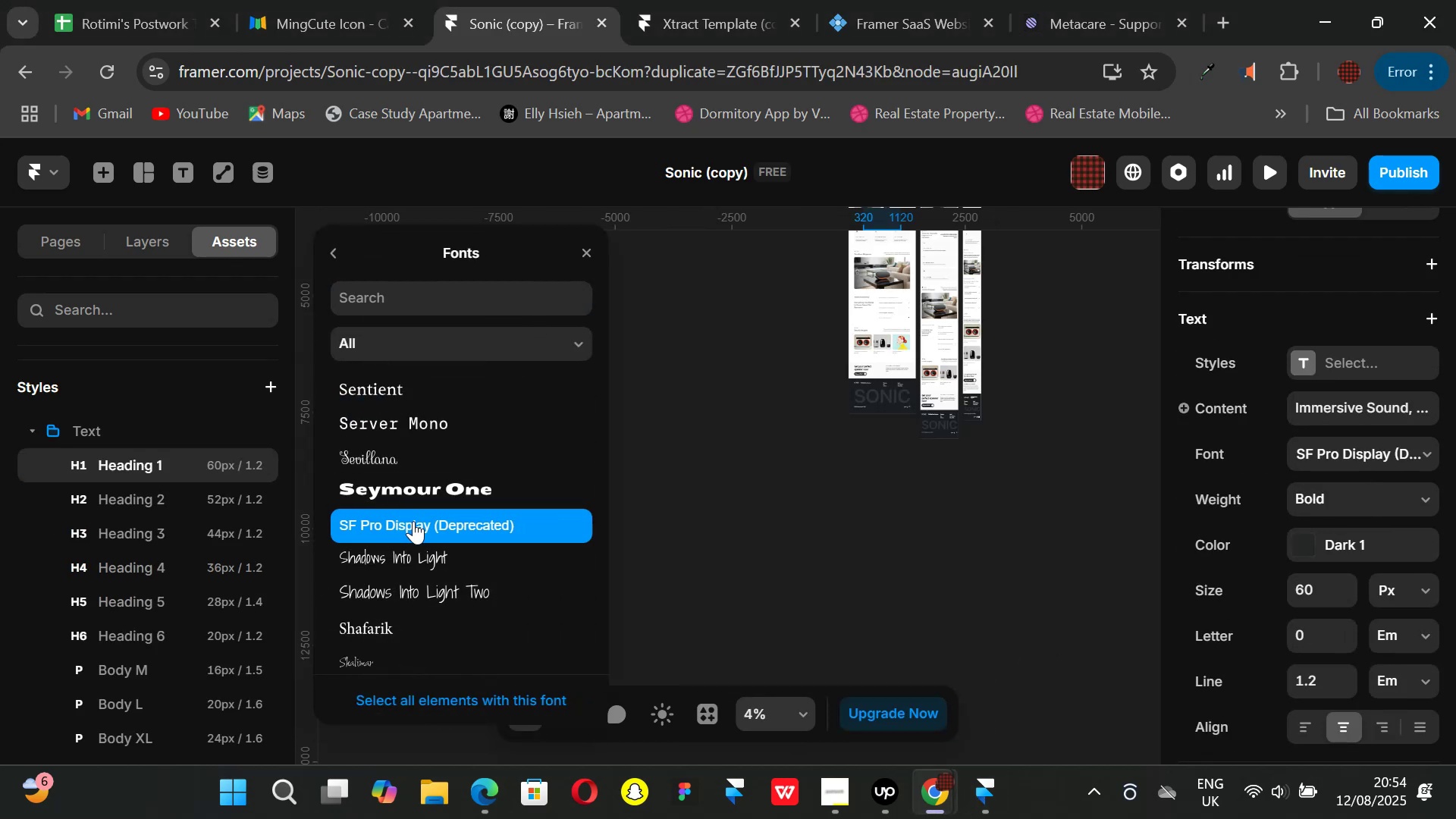 
right_click([413, 521])
 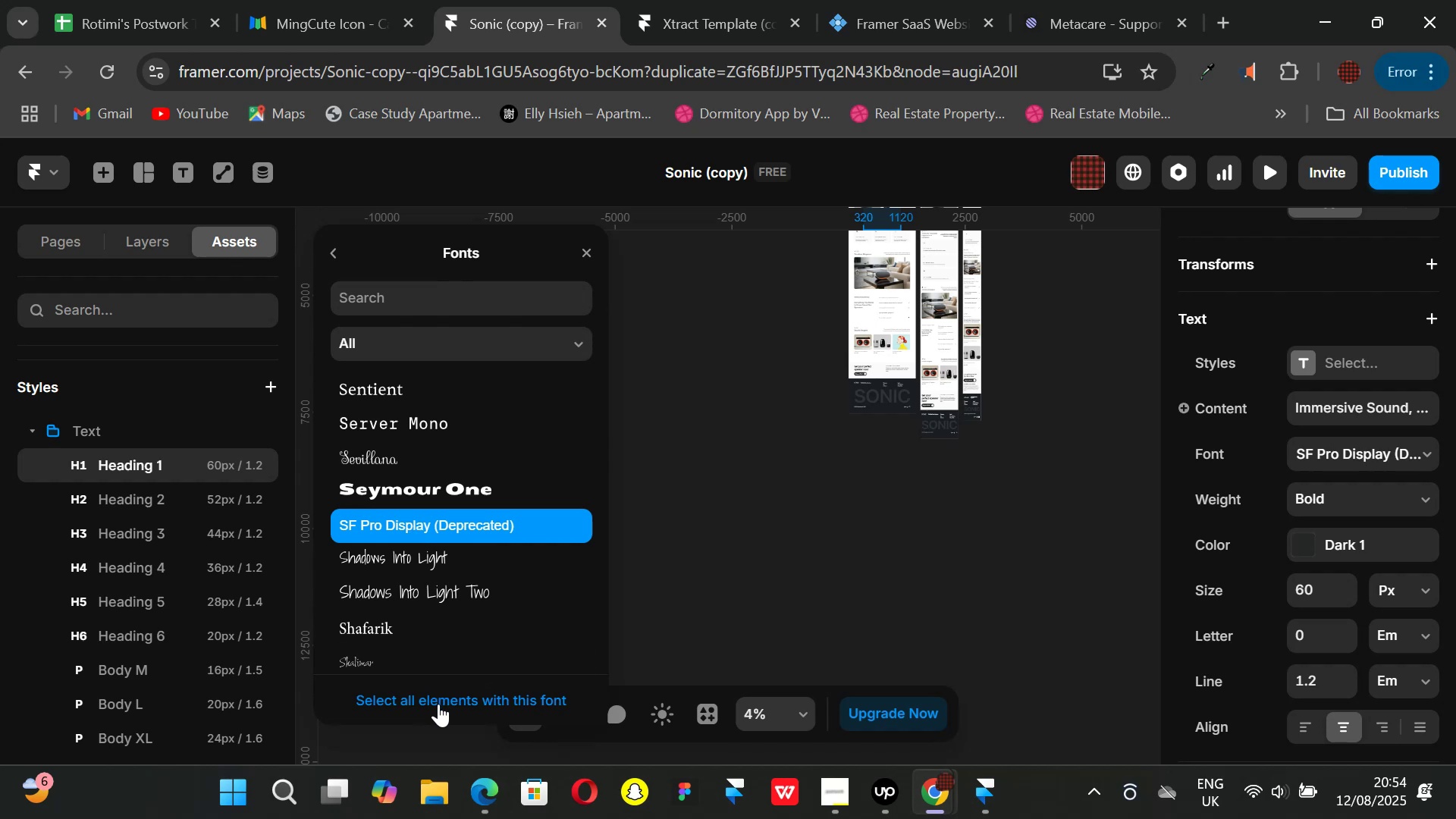 
left_click([438, 704])
 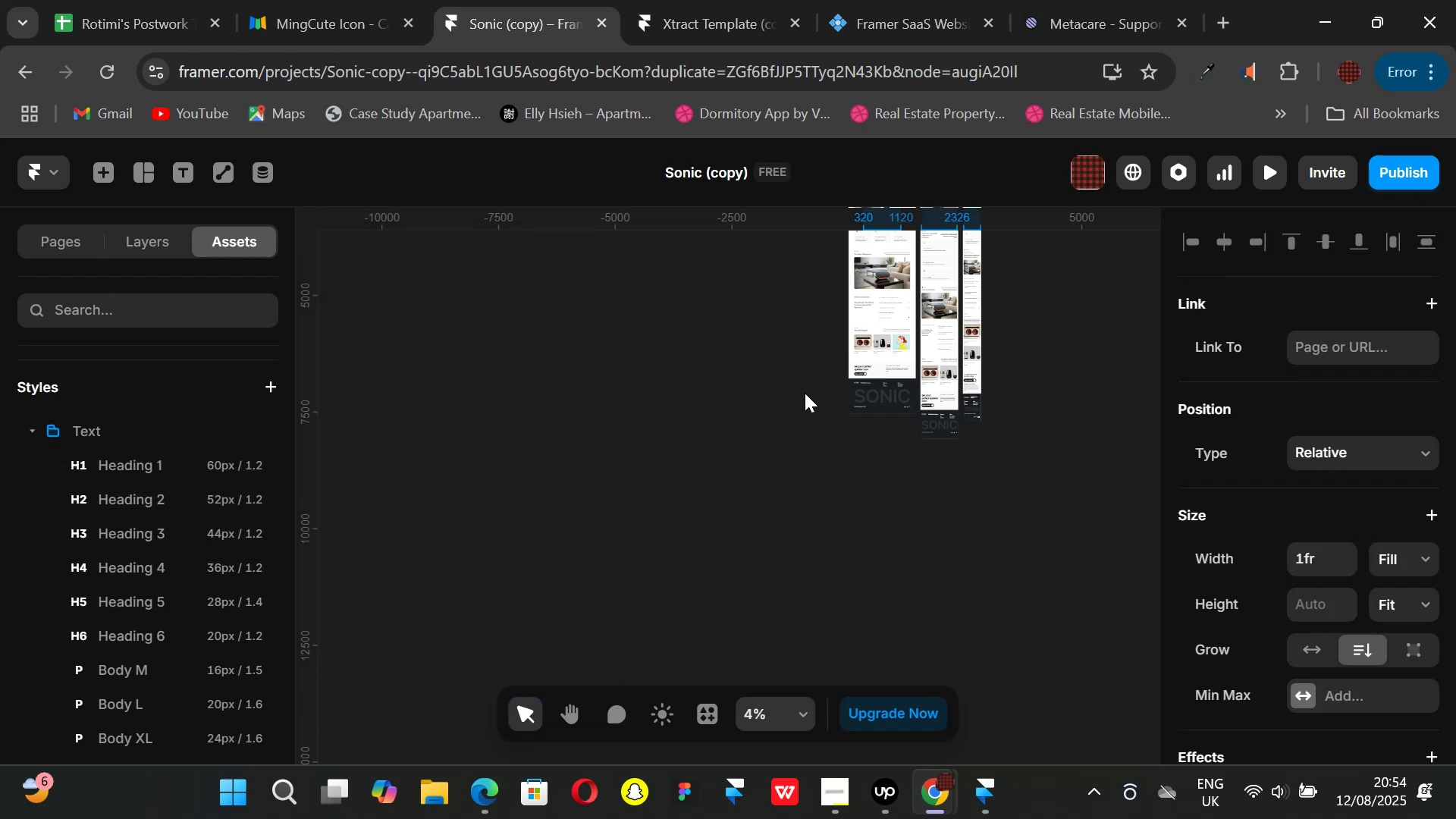 
scroll: coordinate [1341, 494], scroll_direction: down, amount: 5.0
 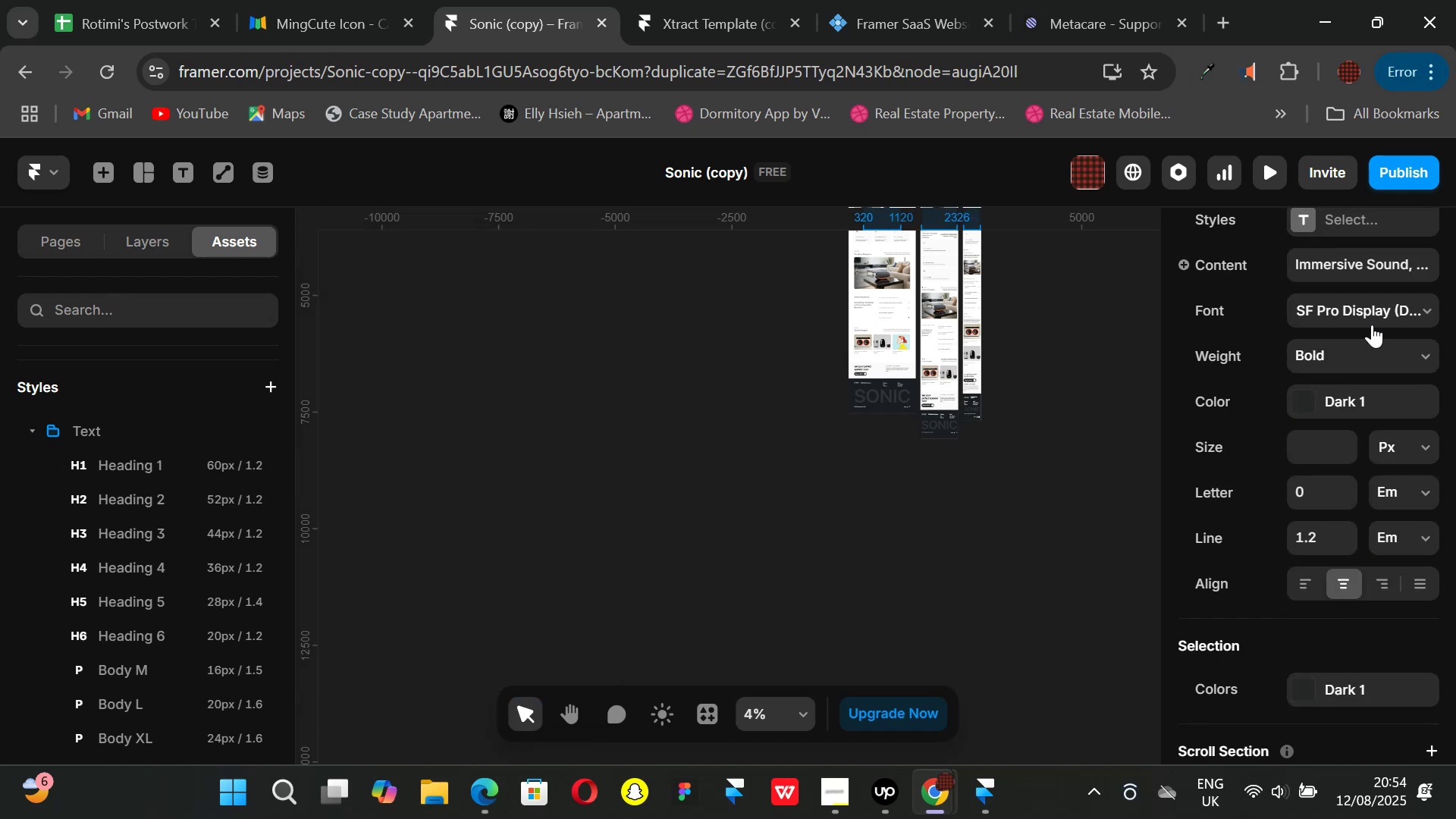 
left_click([1365, 309])
 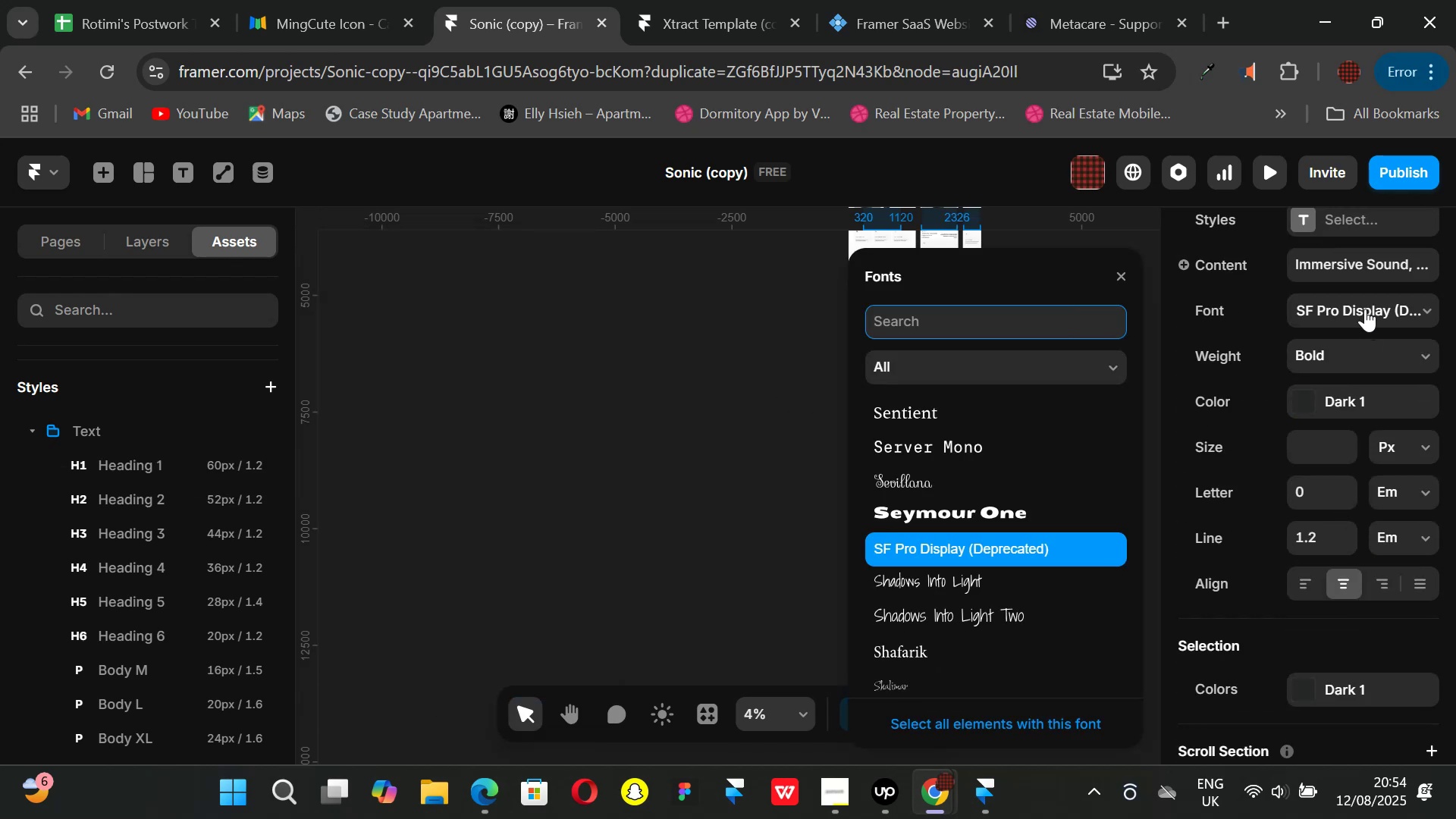 
left_click([1365, 309])
 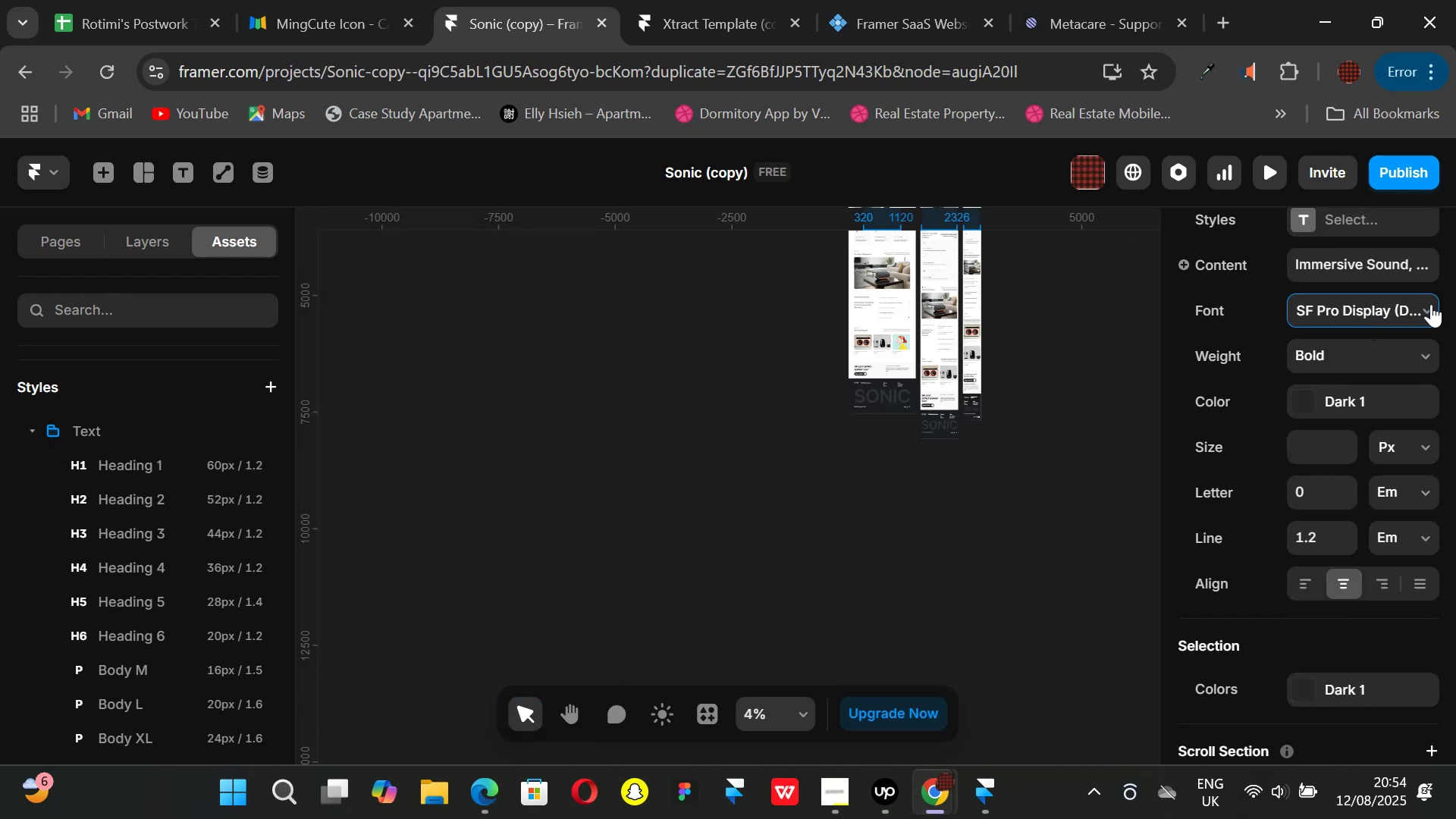 
left_click([1431, 304])
 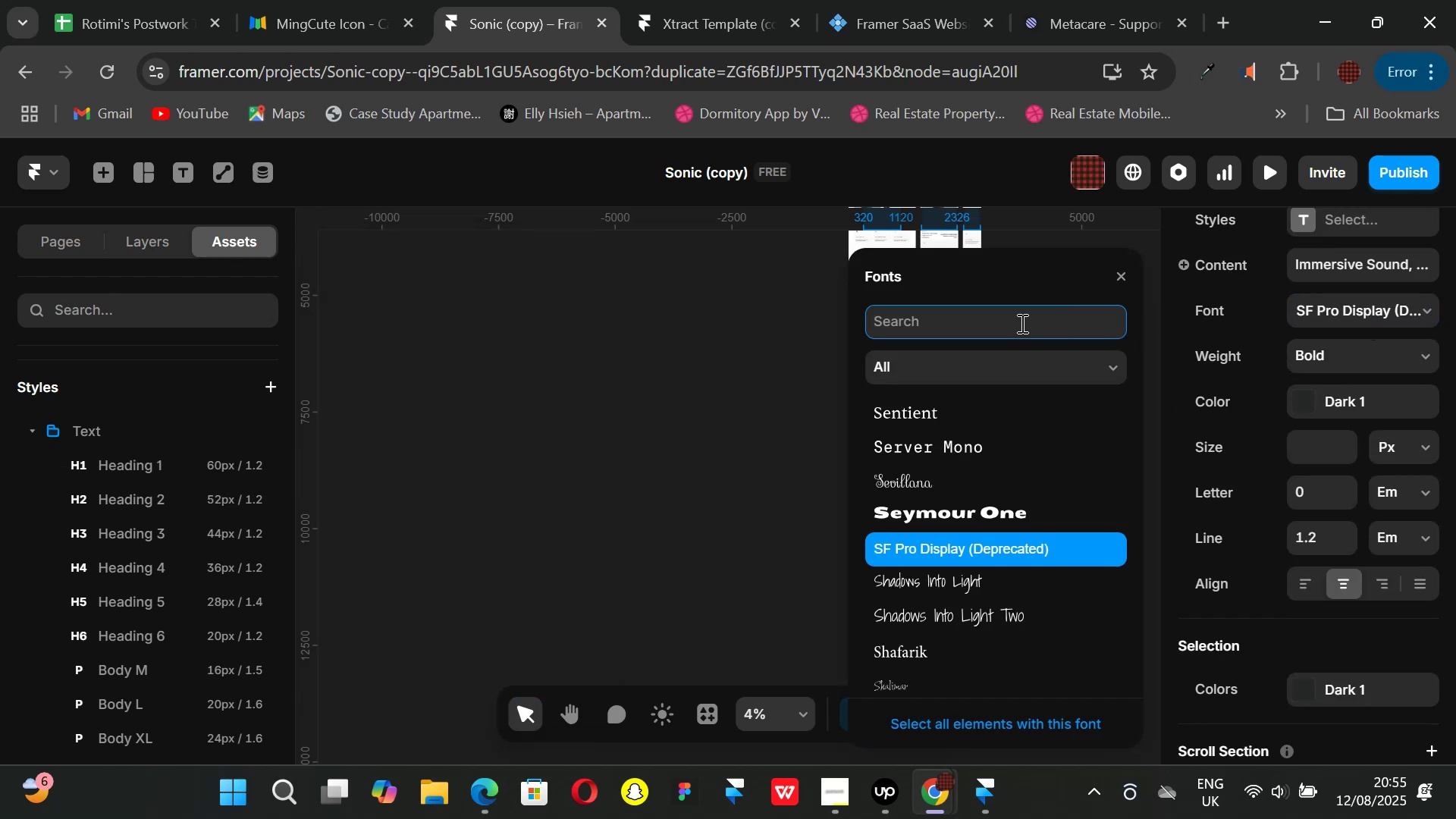 
type(SF)
 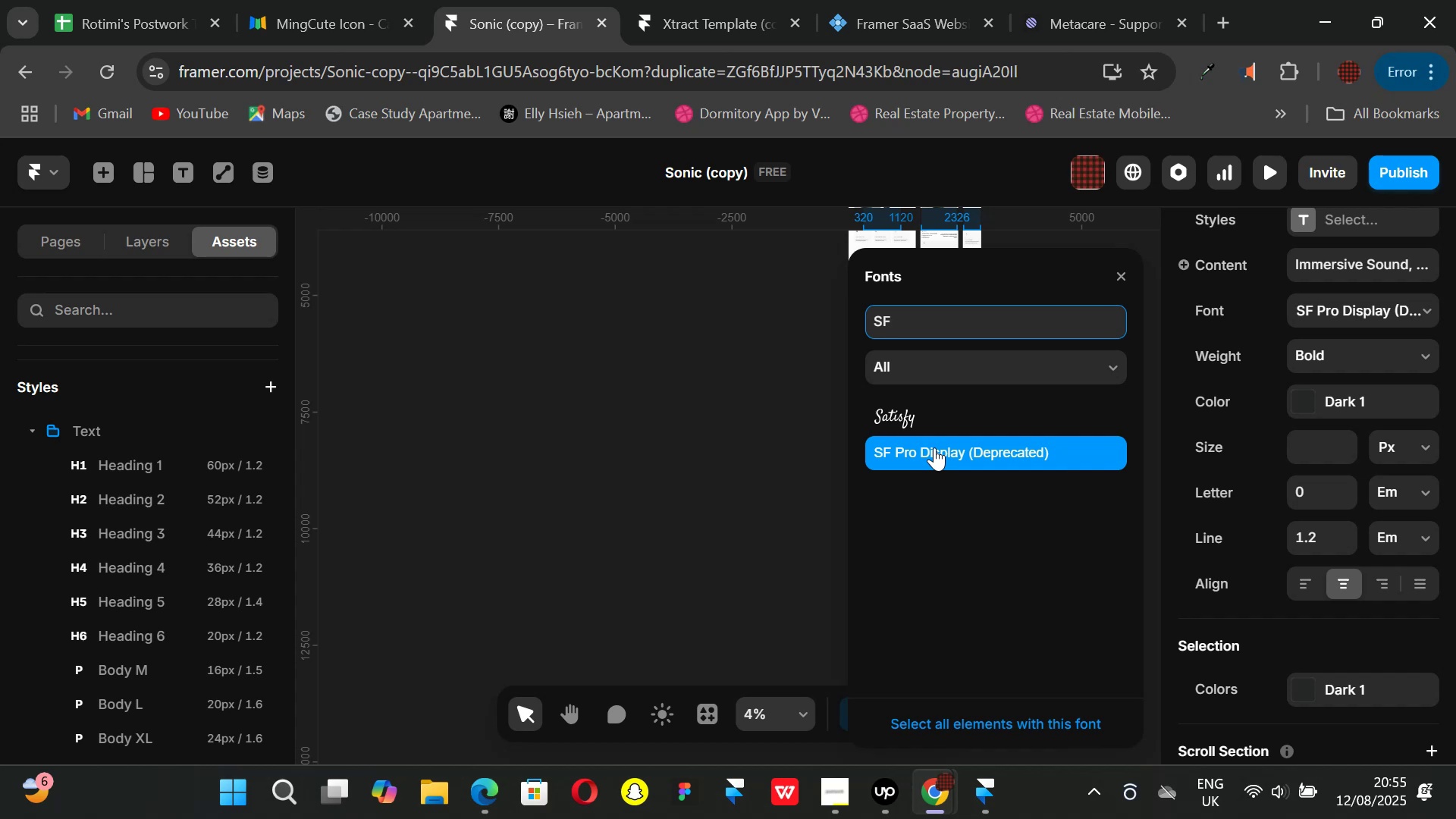 
left_click([934, 447])
 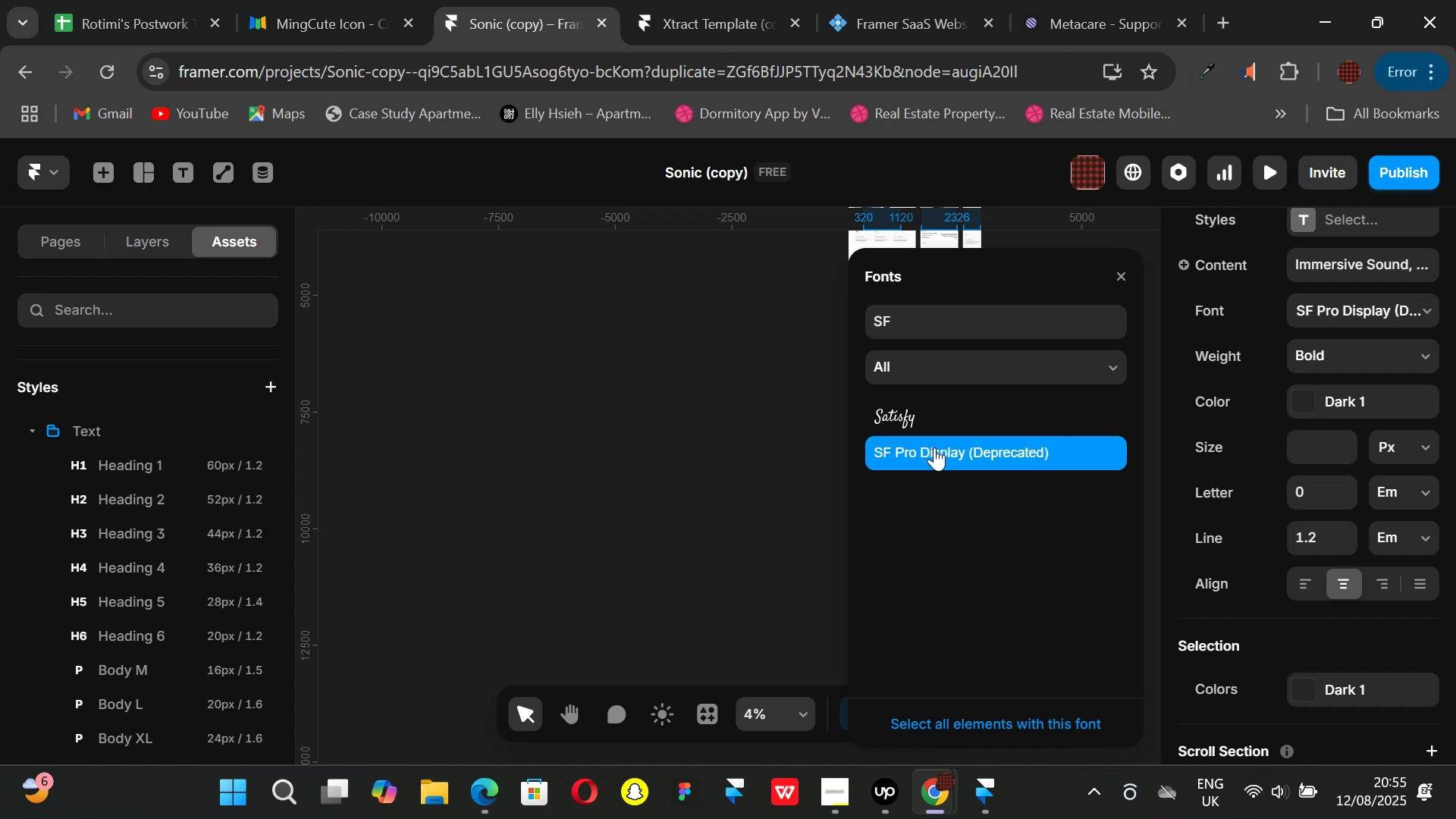 
left_click_drag(start_coordinate=[934, 447], to_coordinate=[756, 457])
 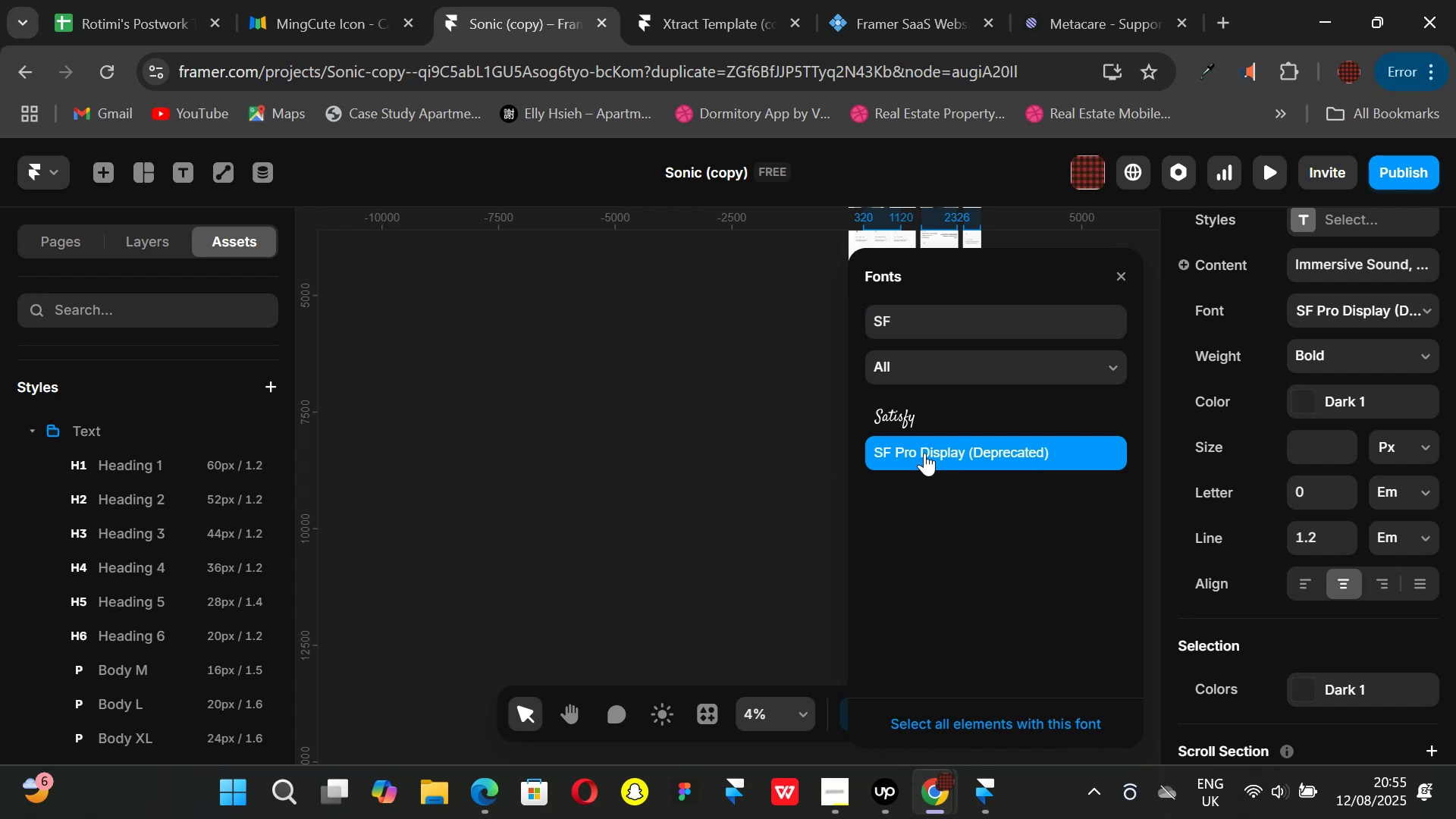 
right_click([924, 453])
 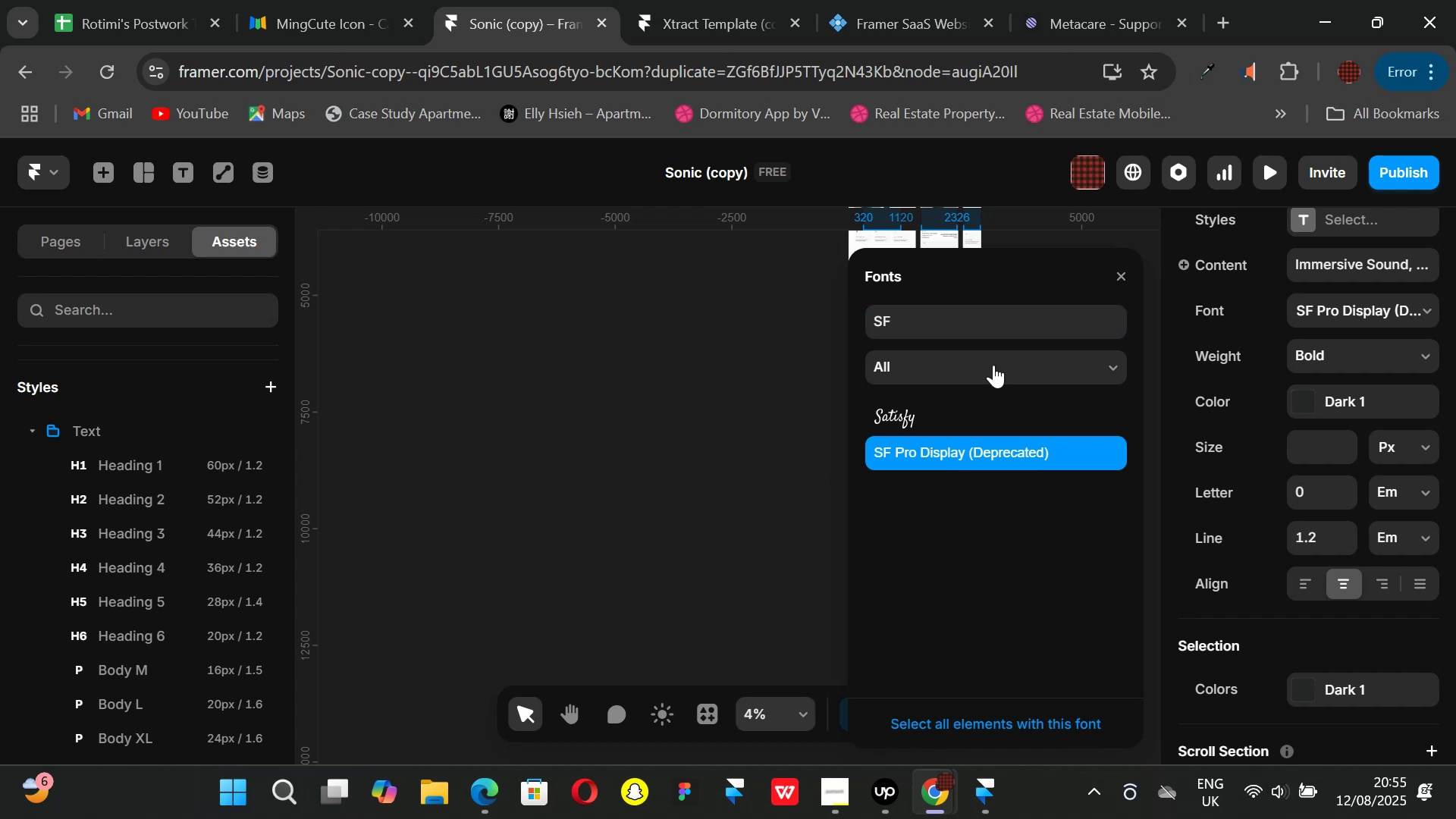 
left_click([993, 365])
 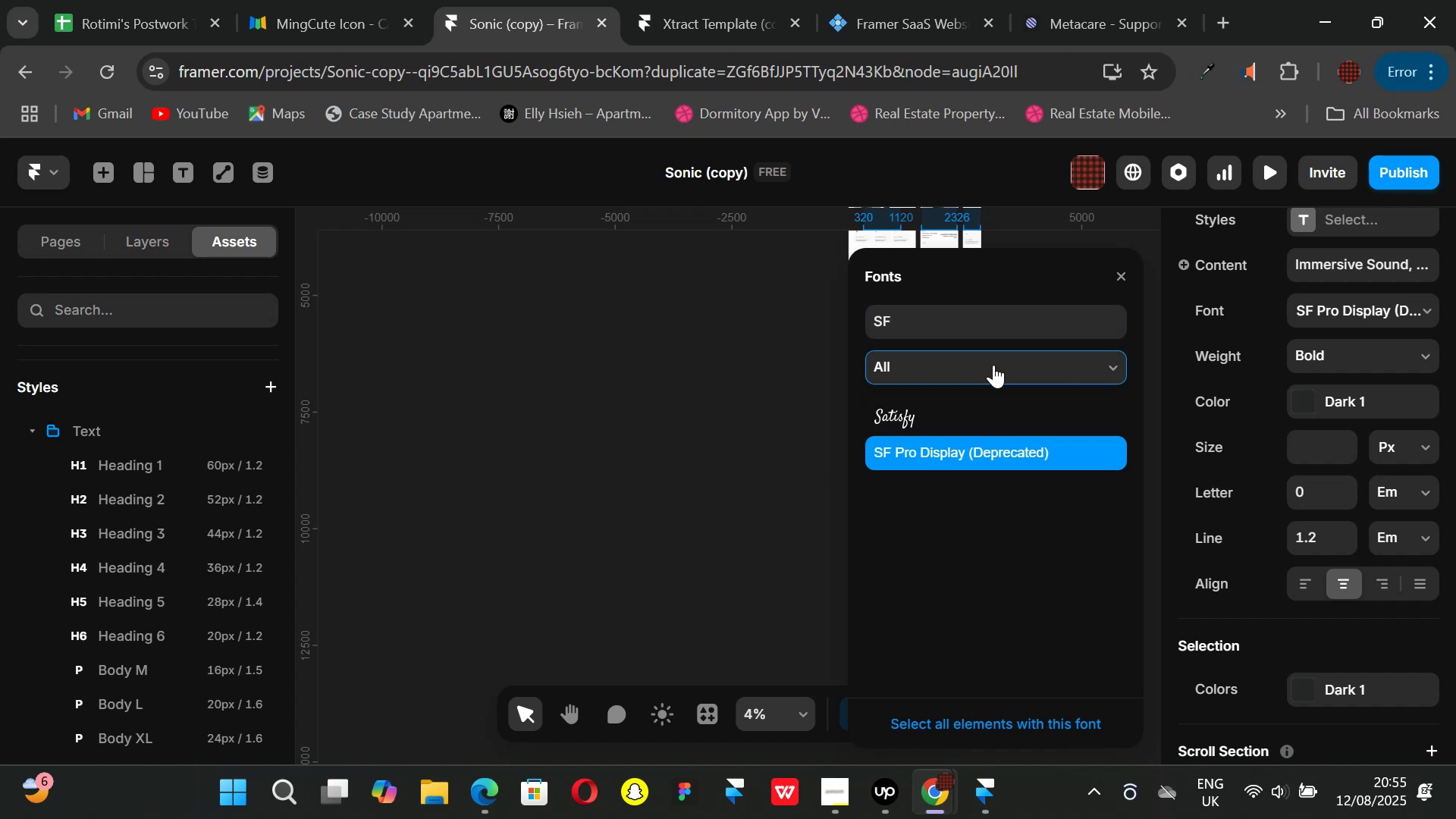 
double_click([993, 365])
 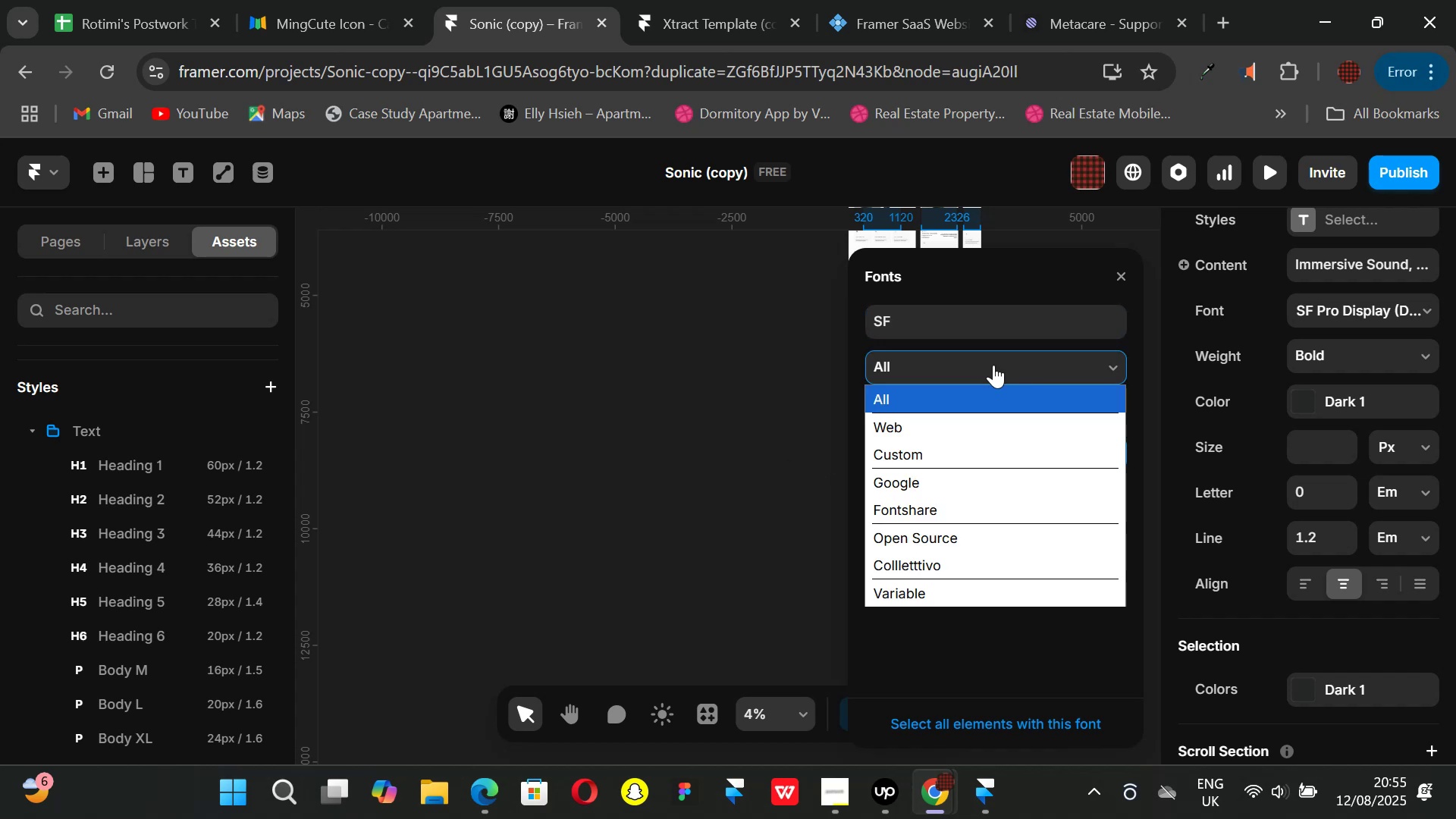 
left_click([993, 365])
 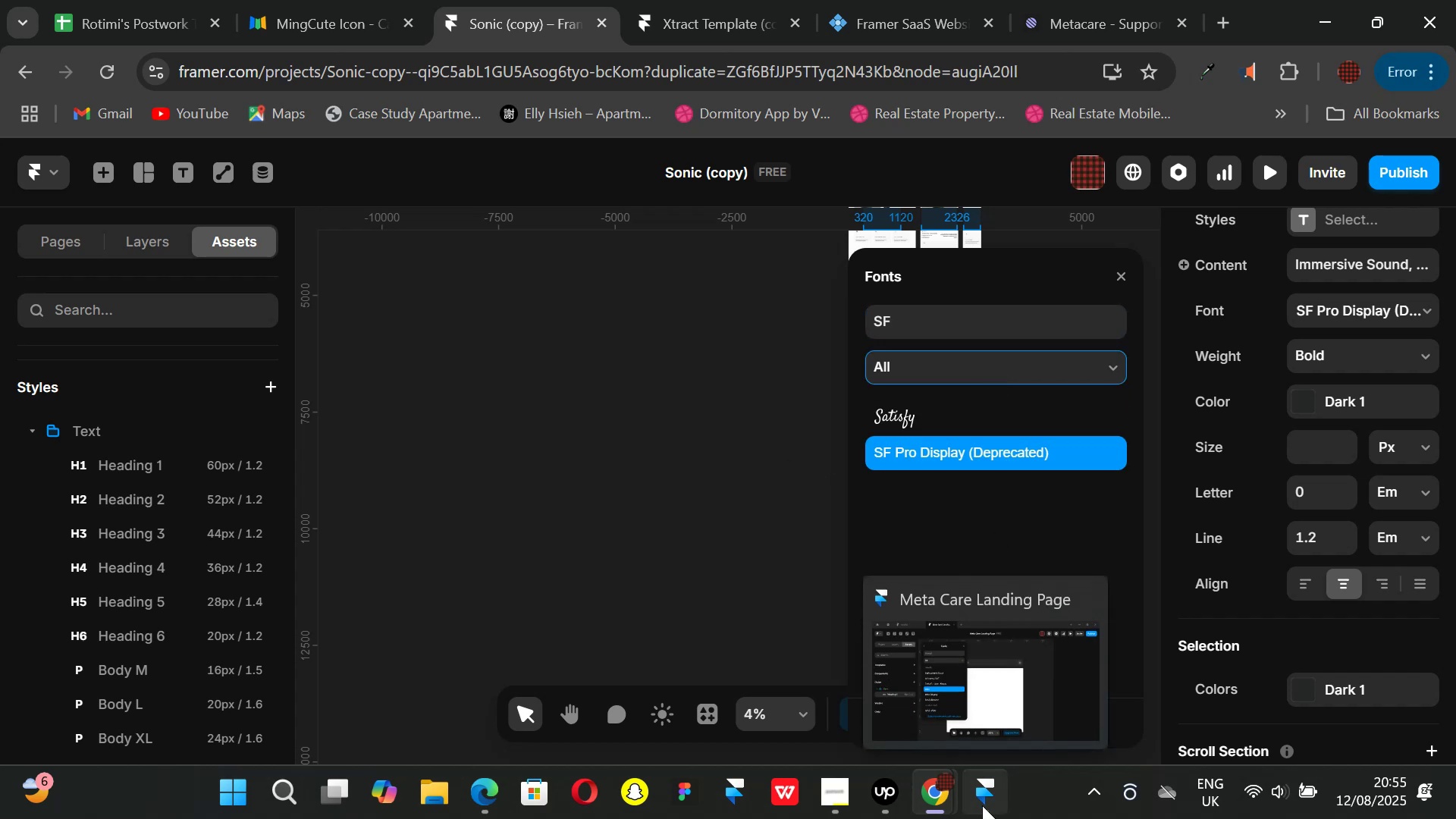 
left_click([982, 805])
 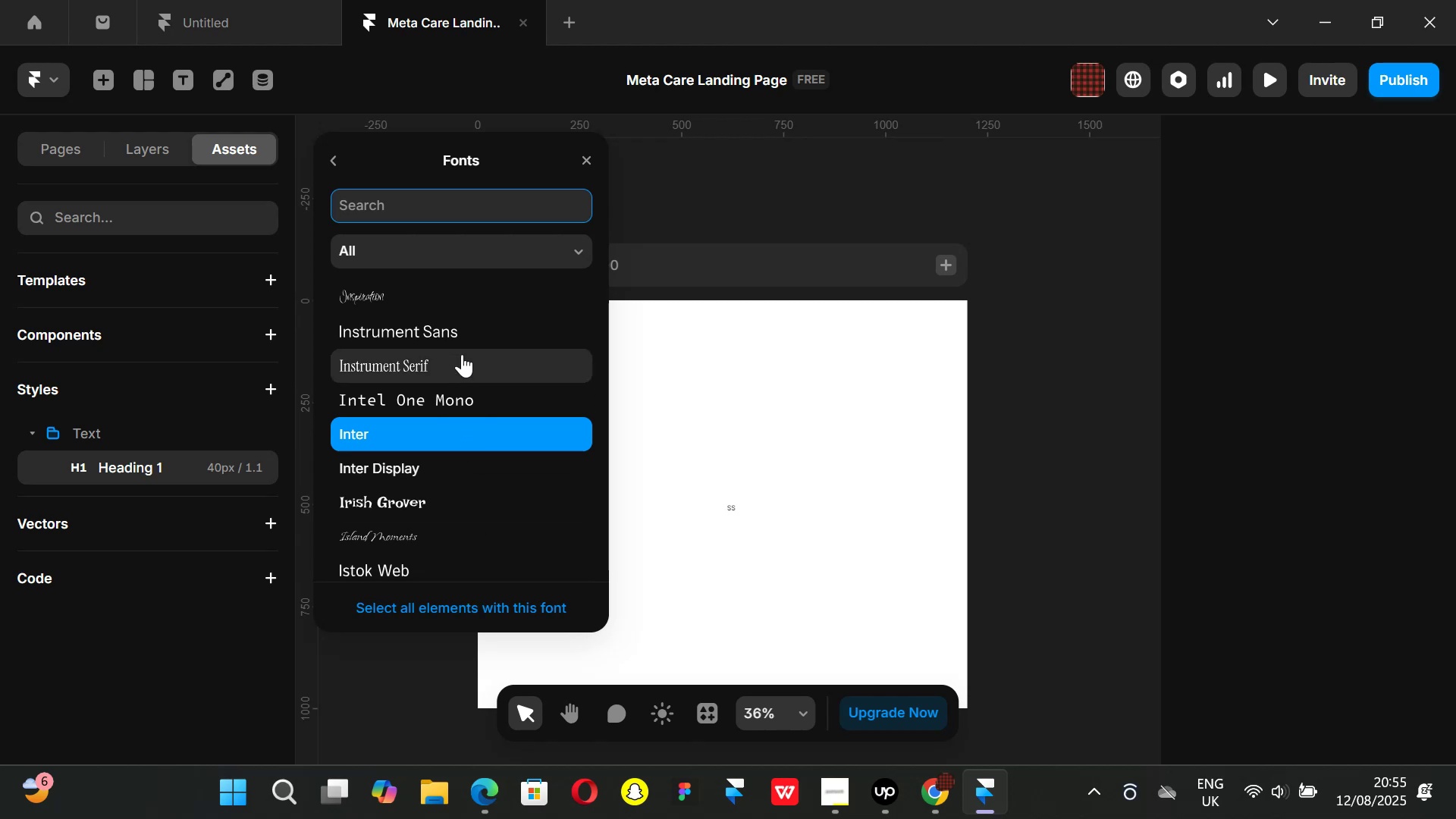 
left_click([582, 249])
 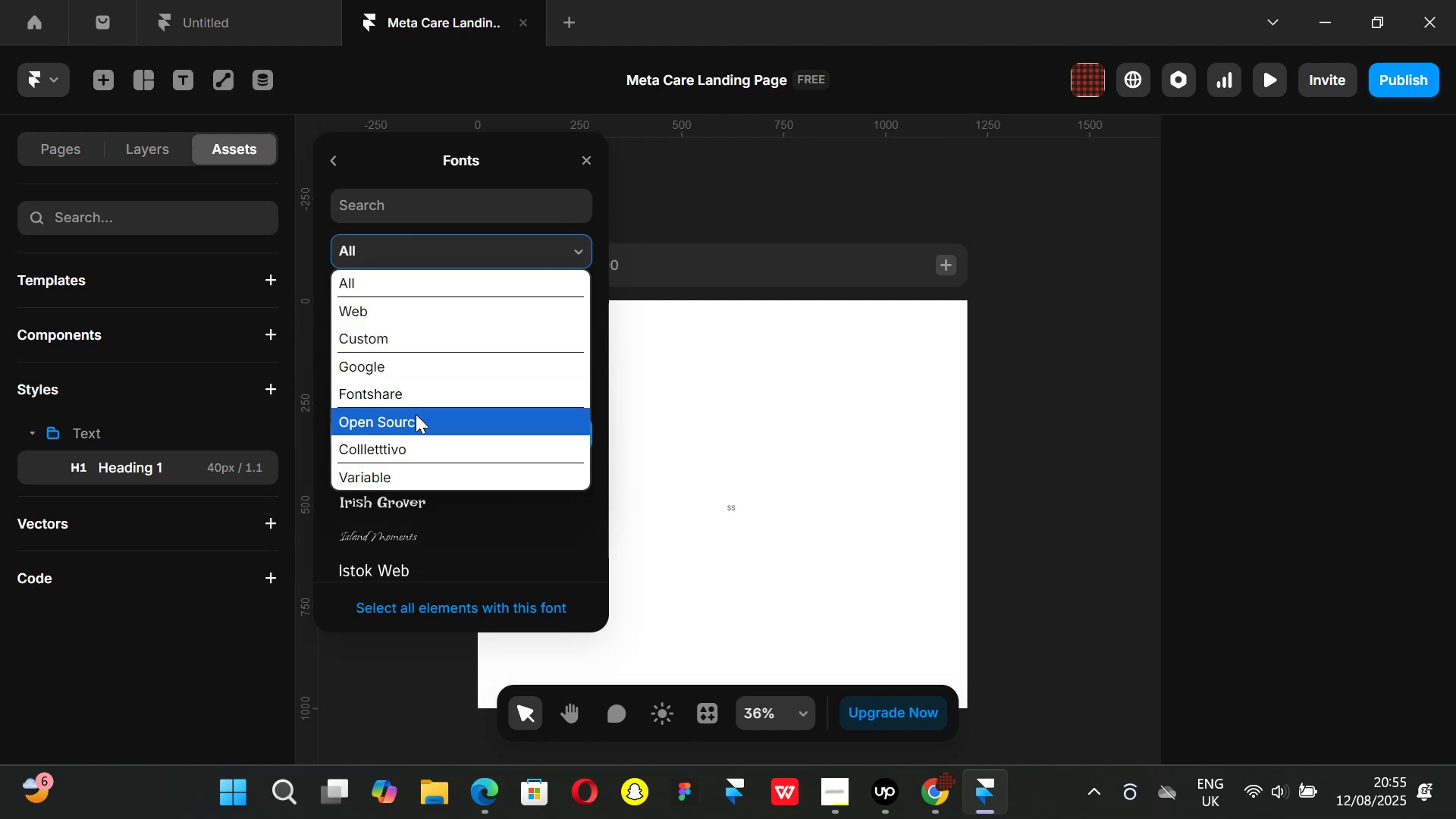 
wait(6.61)
 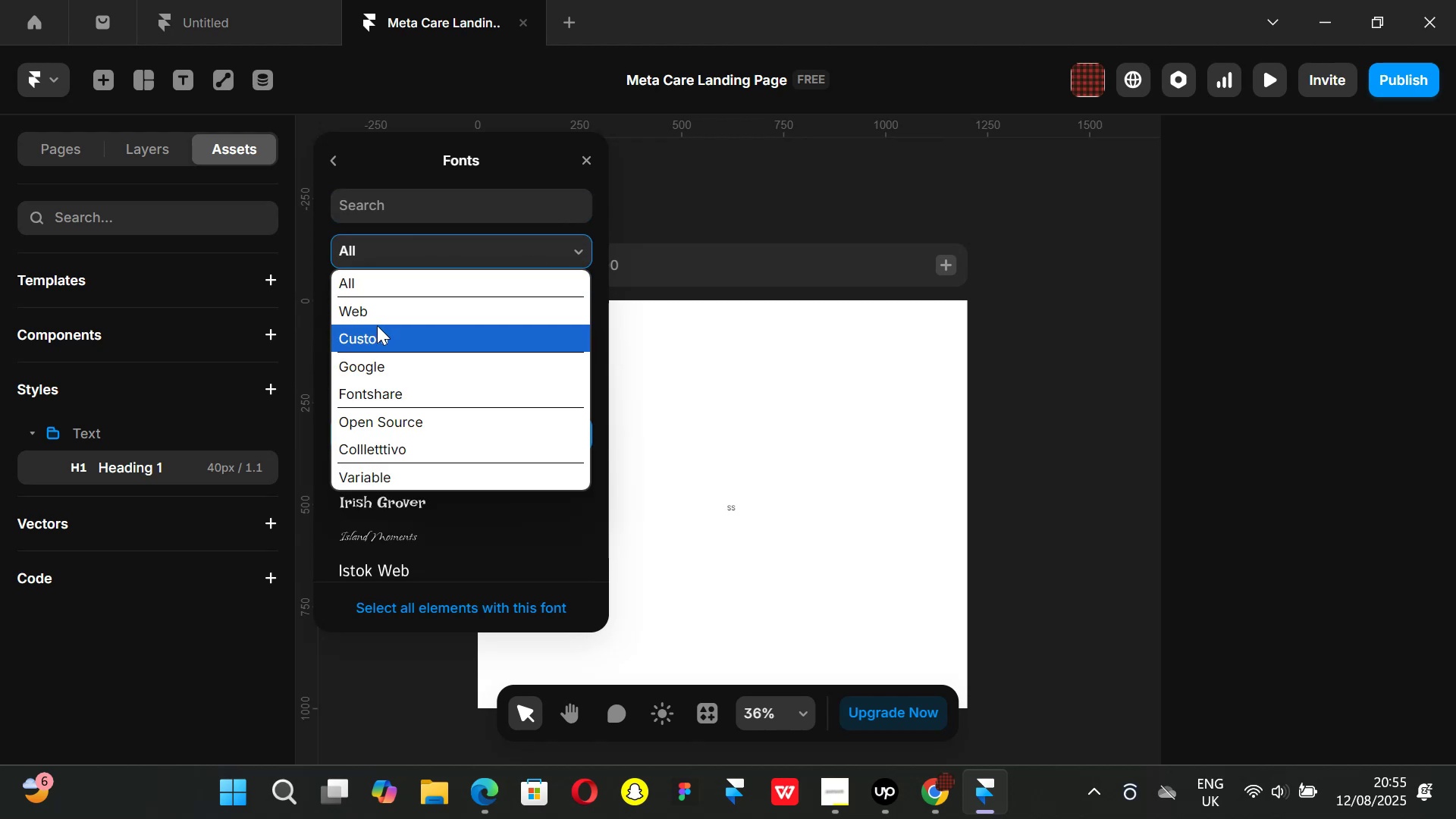 
scroll: coordinate [415, 412], scroll_direction: down, amount: 3.0
 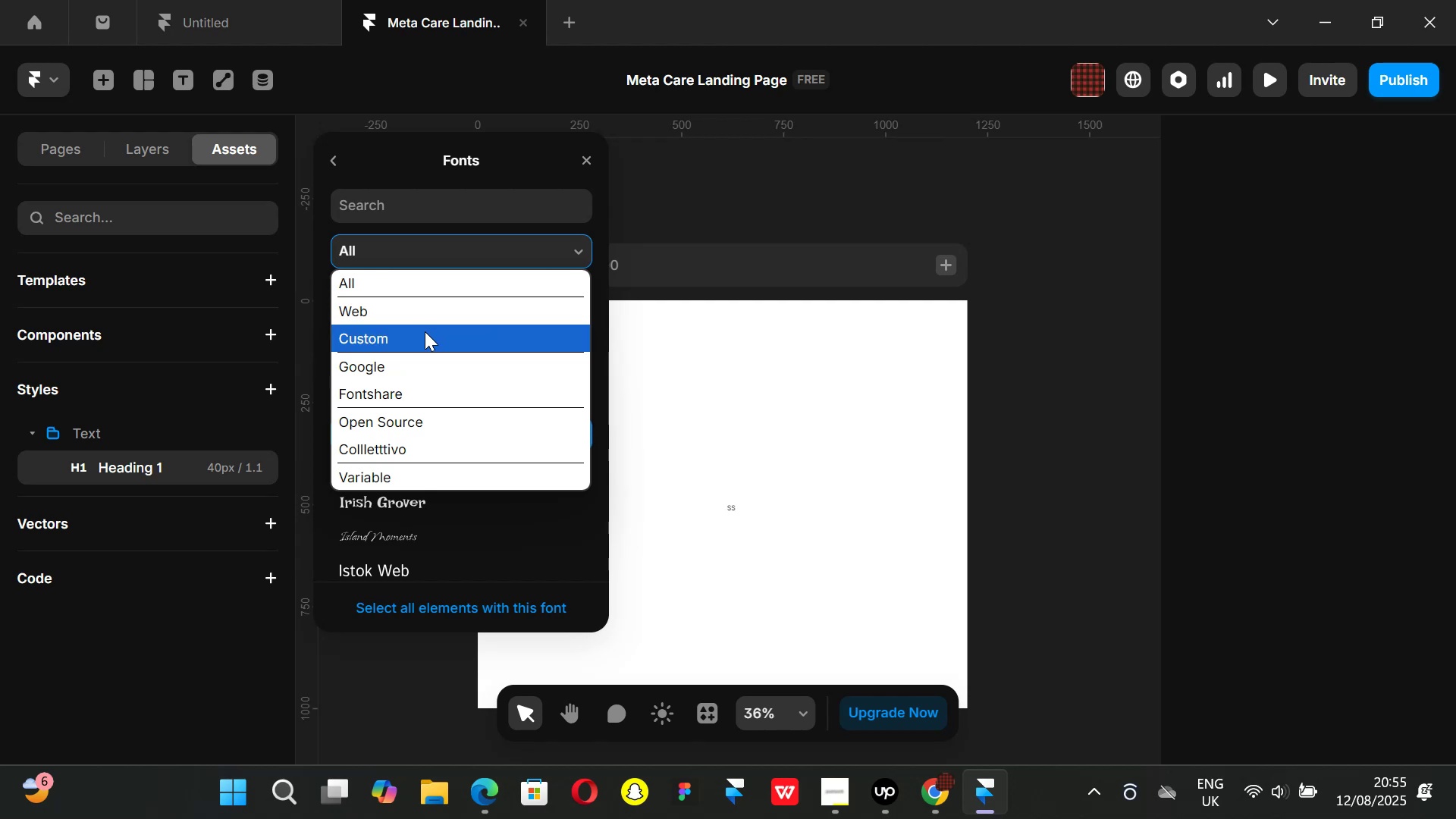 
left_click([416, 282])
 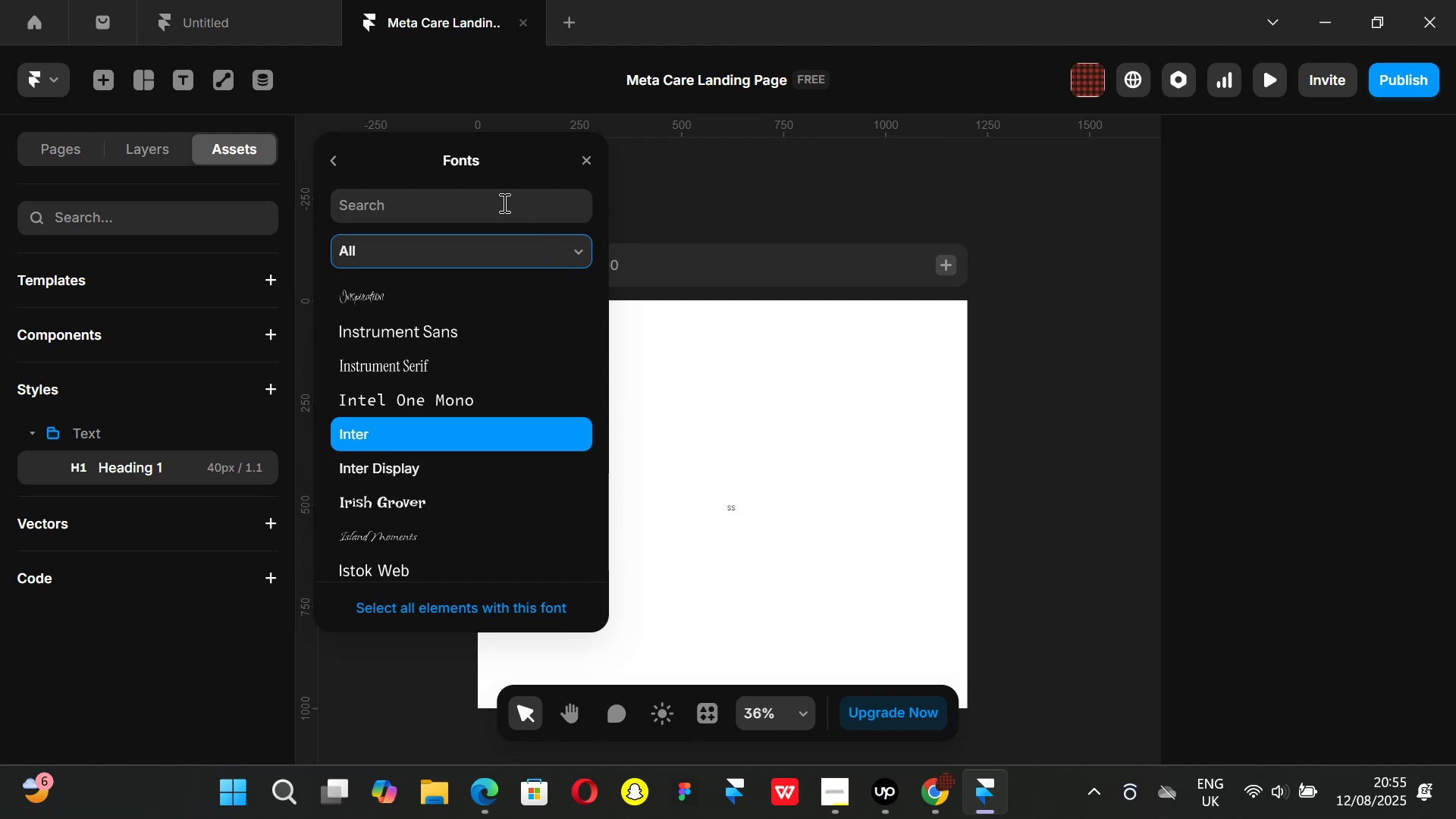 
left_click([503, 202])
 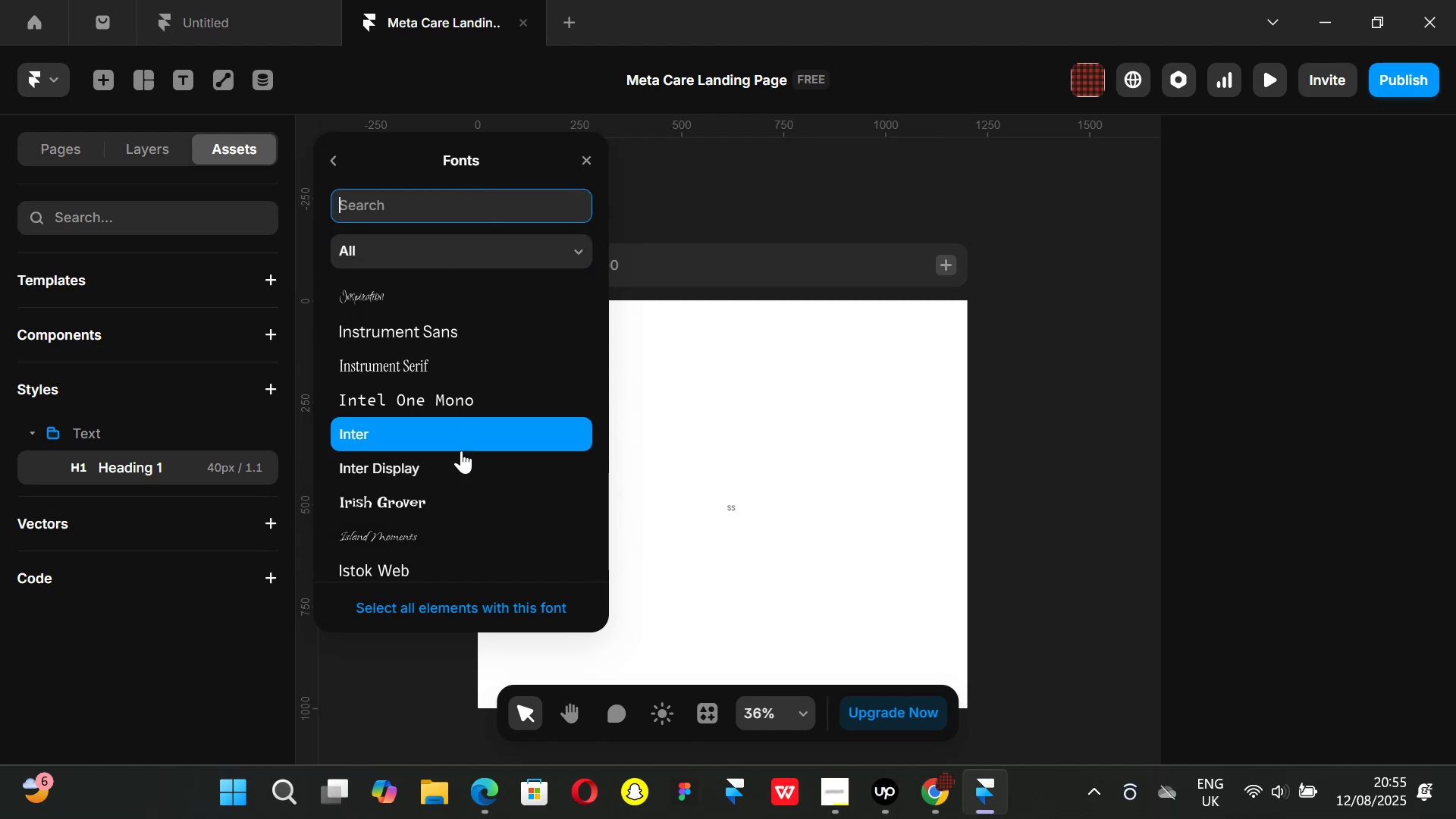 
scroll: coordinate [461, 451], scroll_direction: down, amount: 3.0
 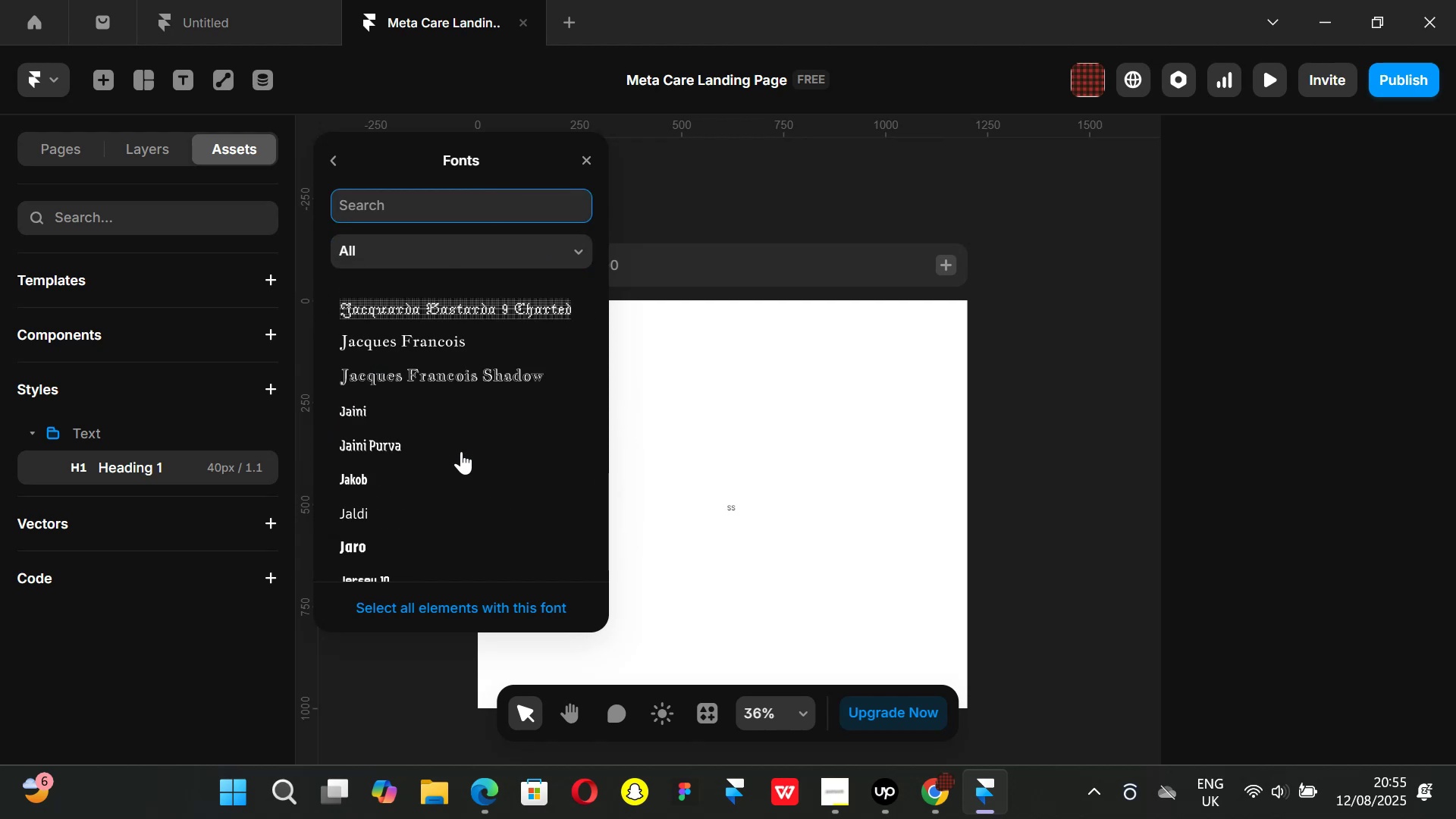 
scroll: coordinate [472, 452], scroll_direction: up, amount: 4.0
 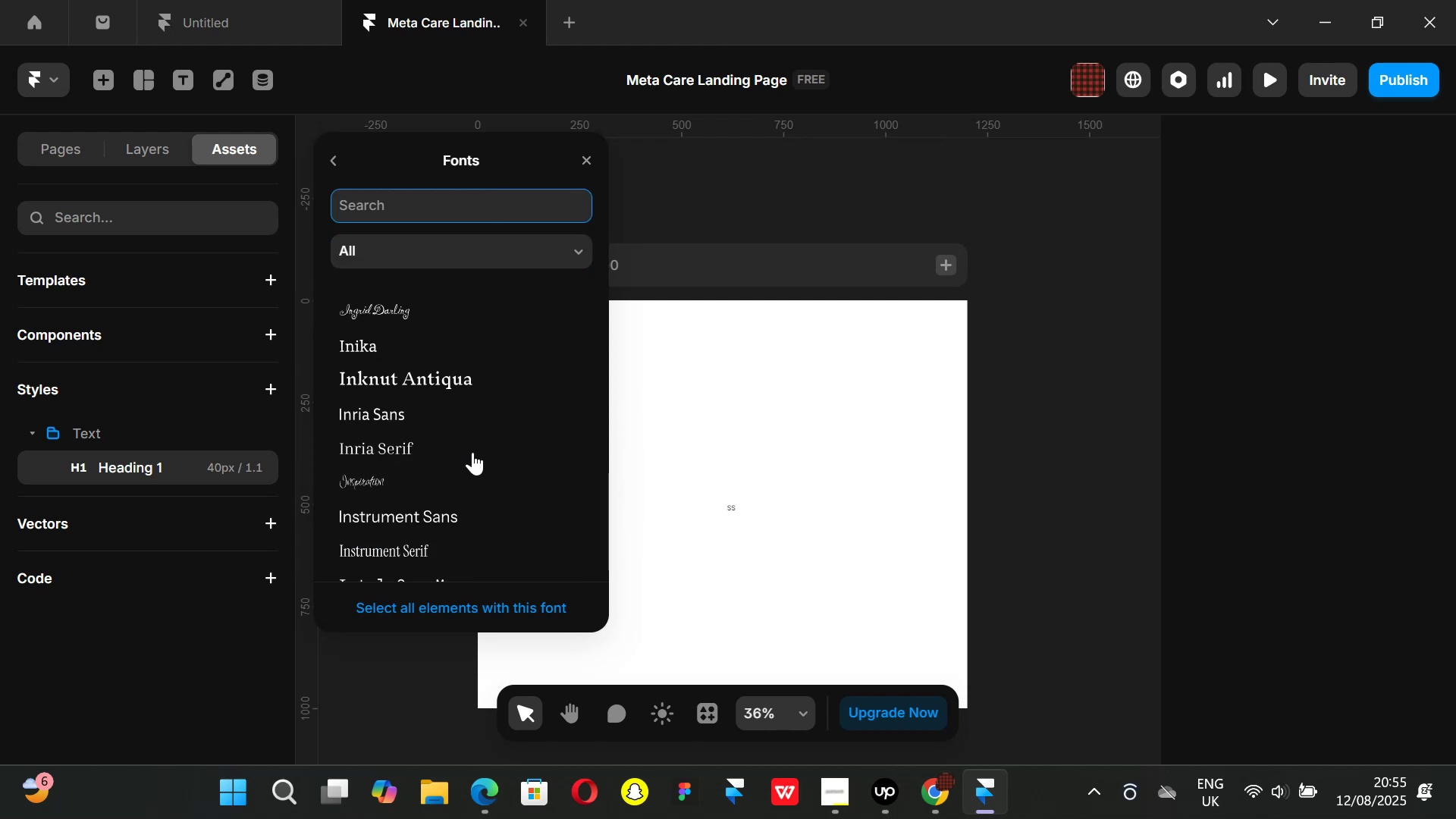 
type(PRO DIS)
 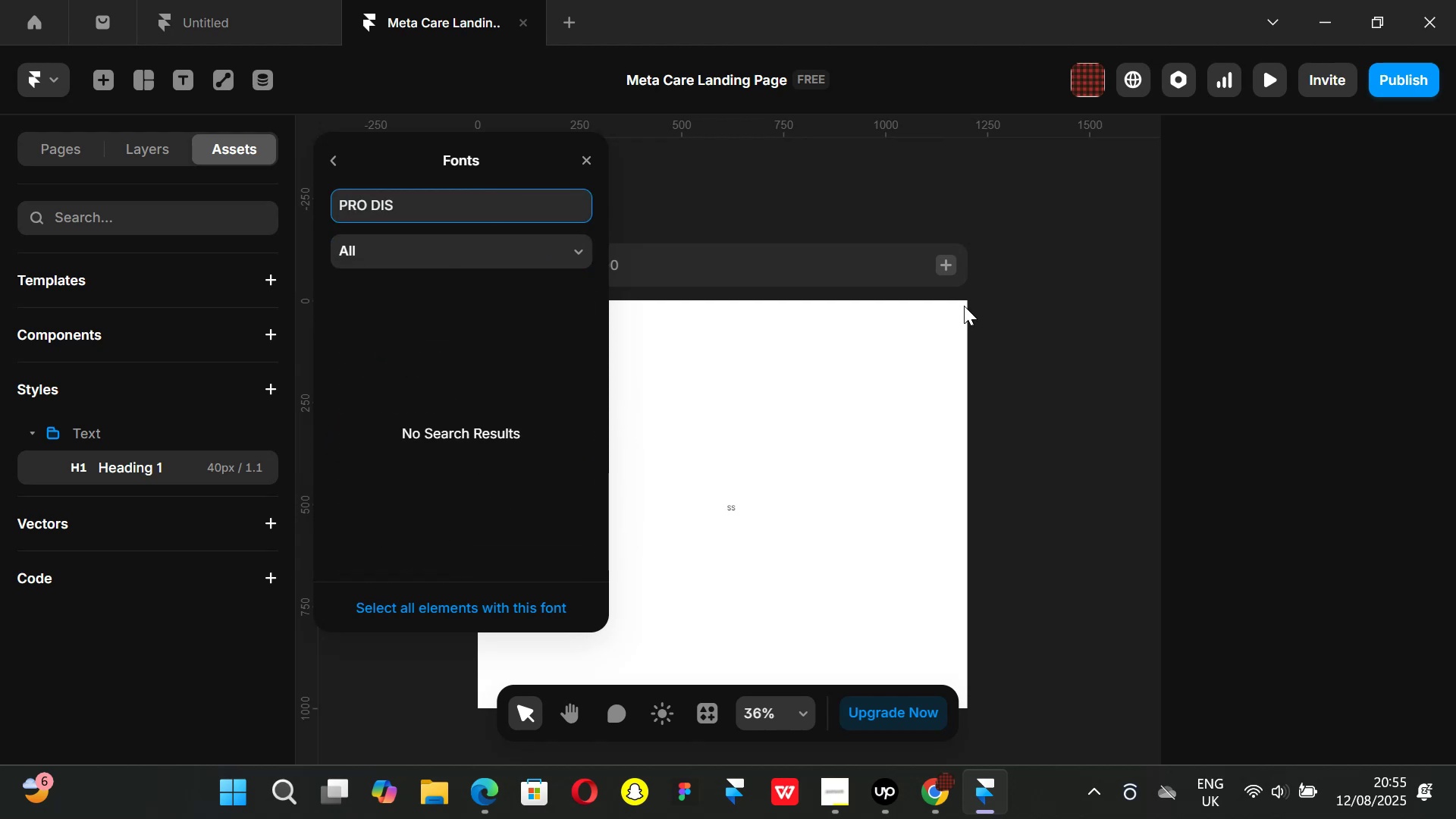 
left_click([1109, 293])
 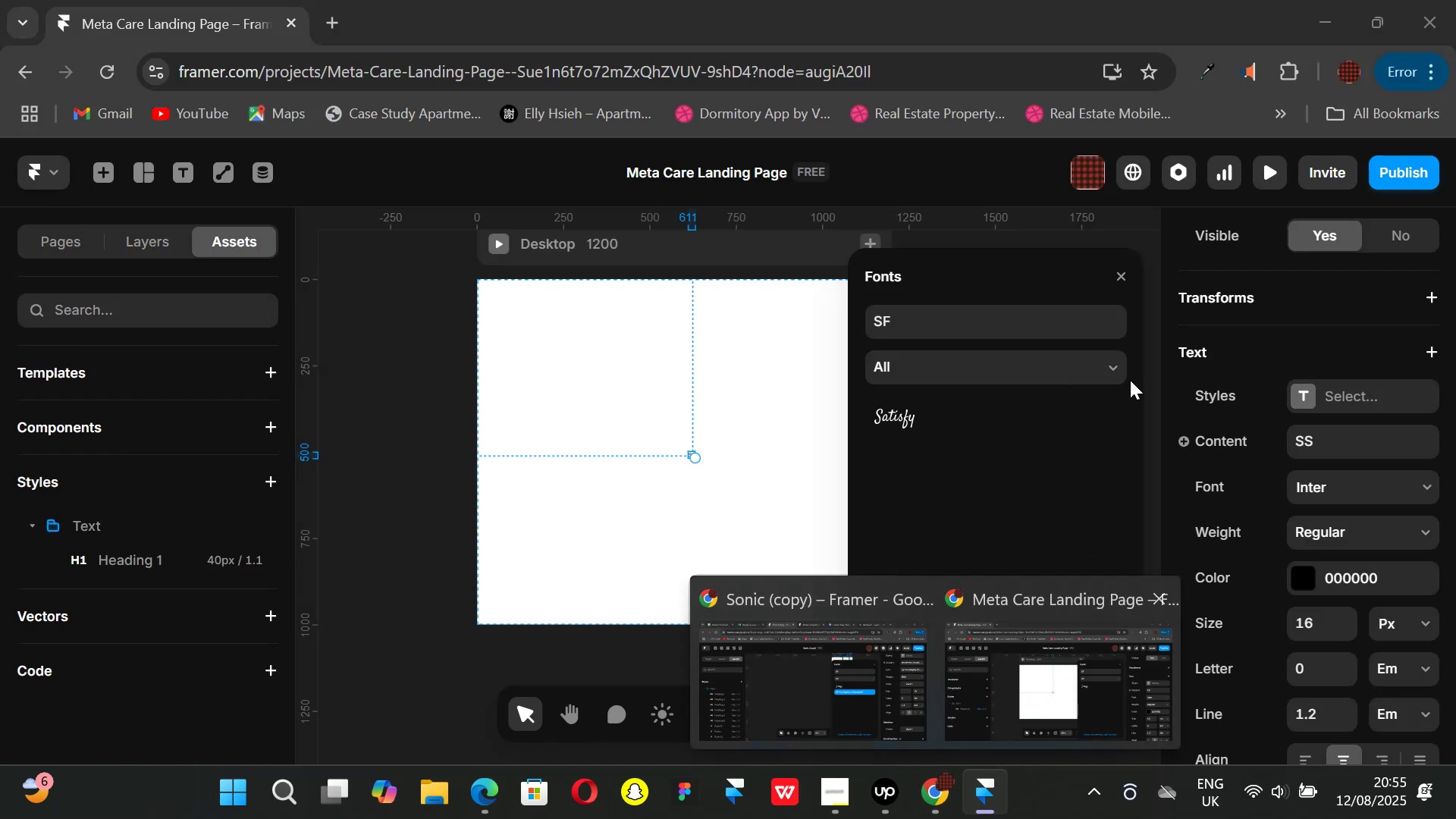 
left_click([1440, 24])
 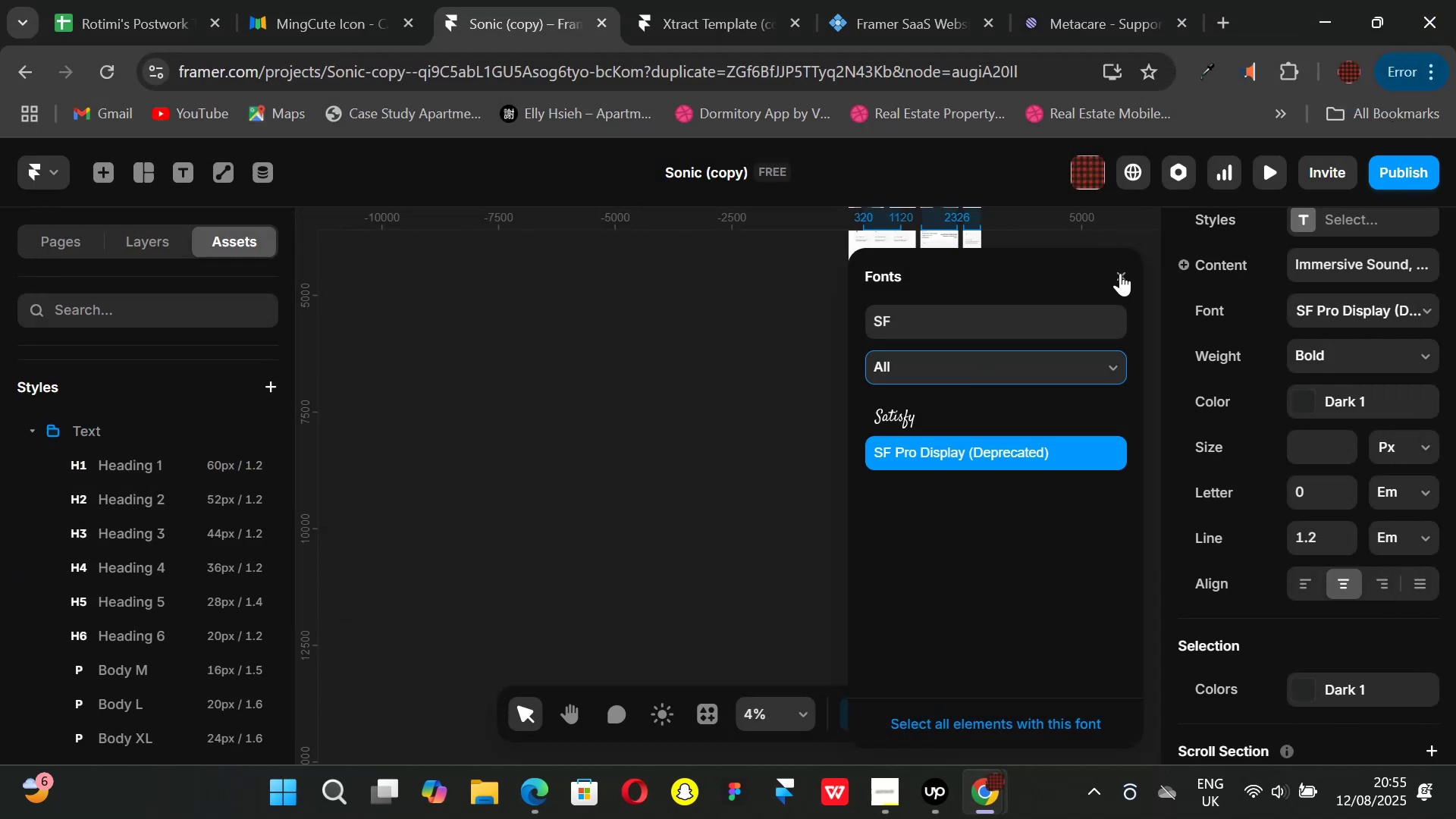 
left_click([1122, 278])
 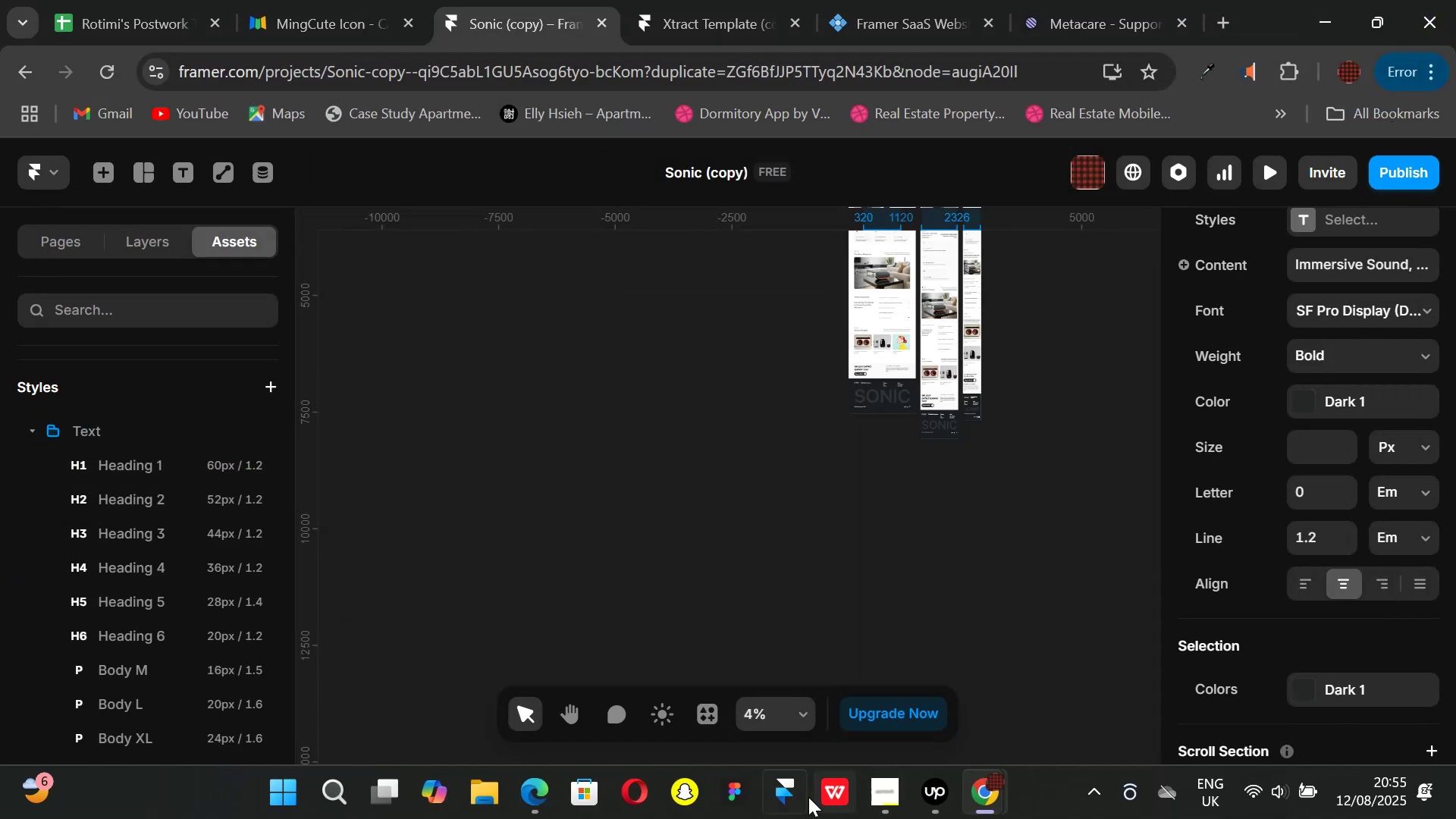 
left_click([773, 797])
 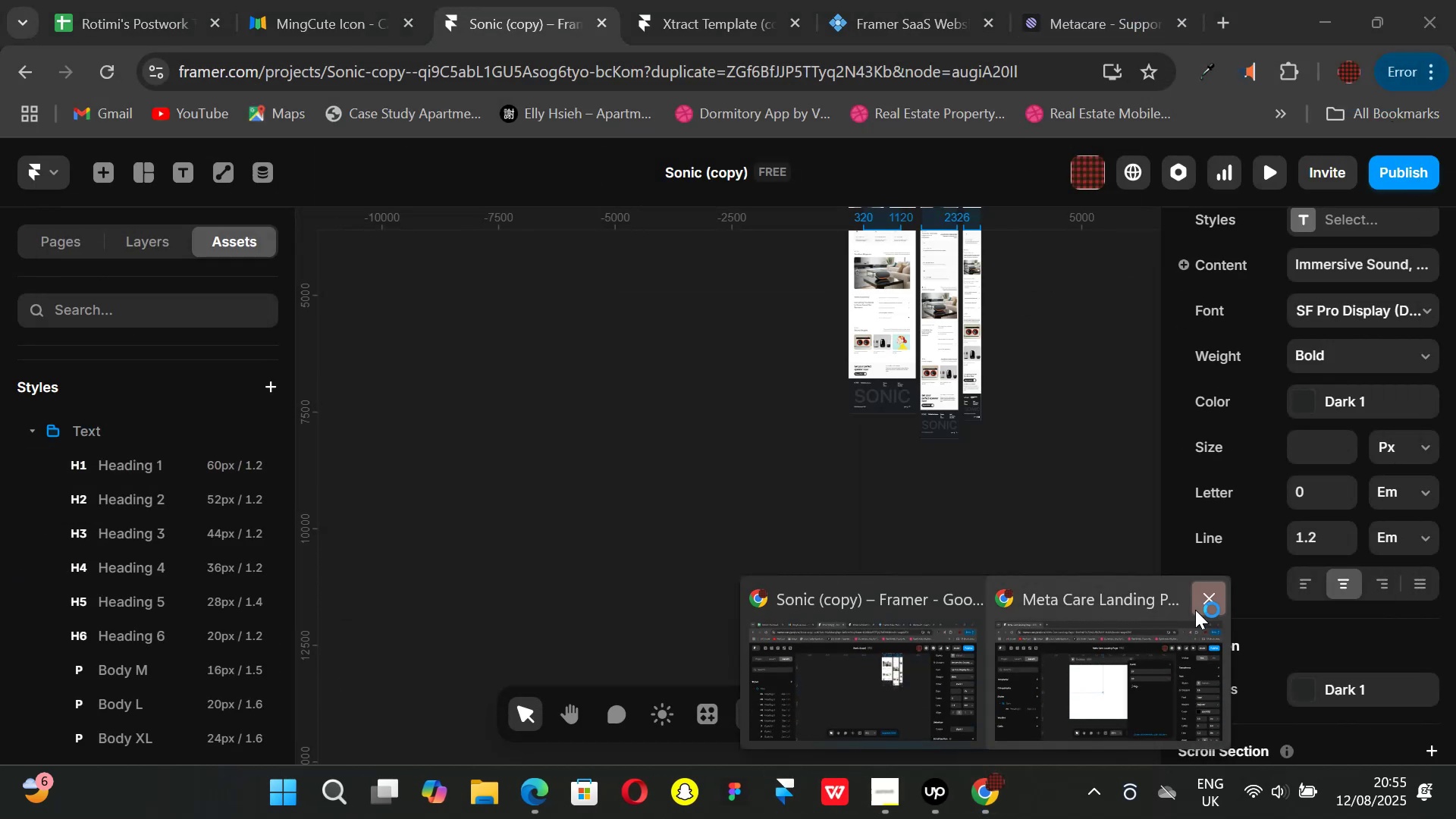 
left_click([1214, 596])
 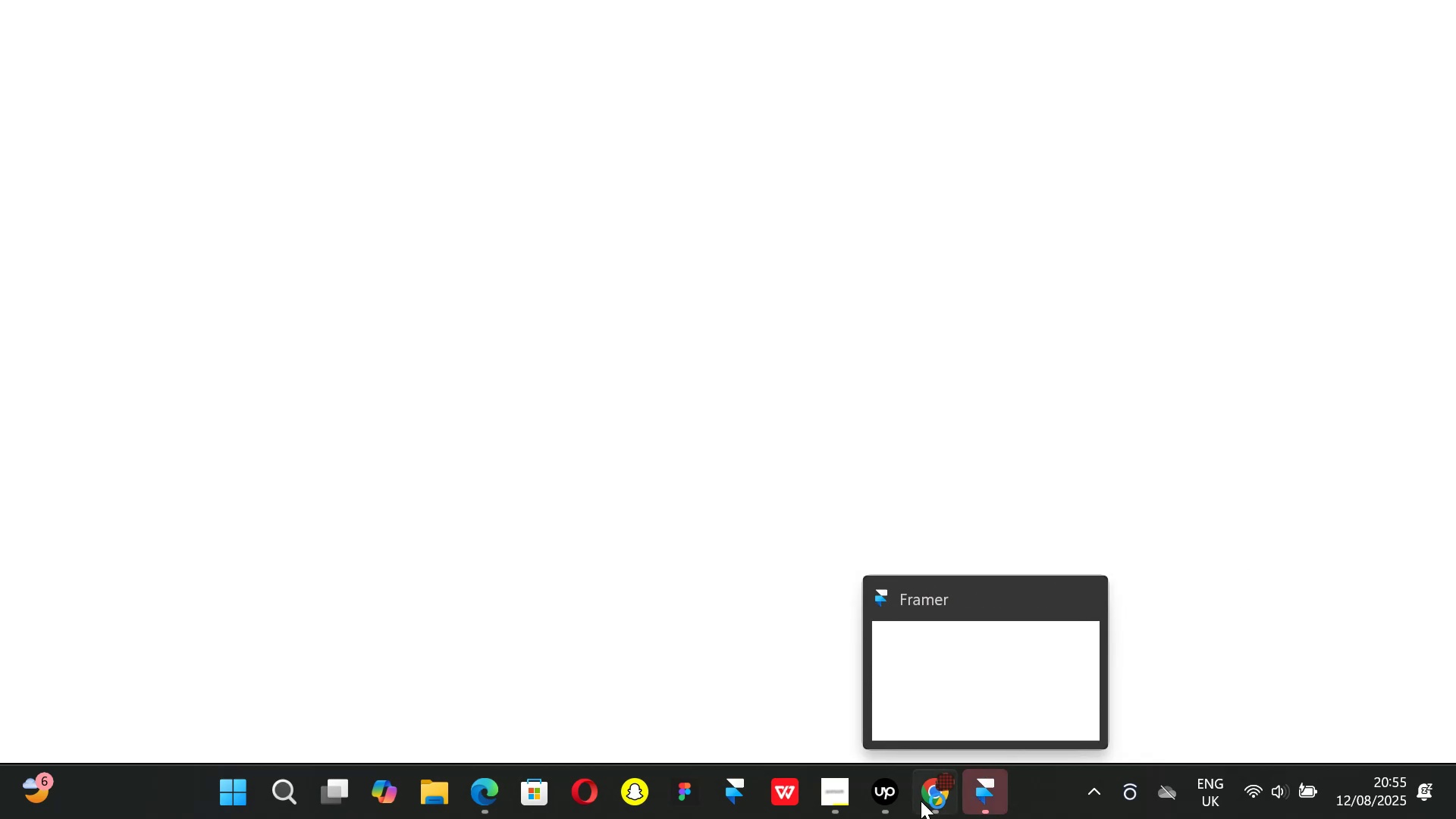 
left_click([925, 800])
 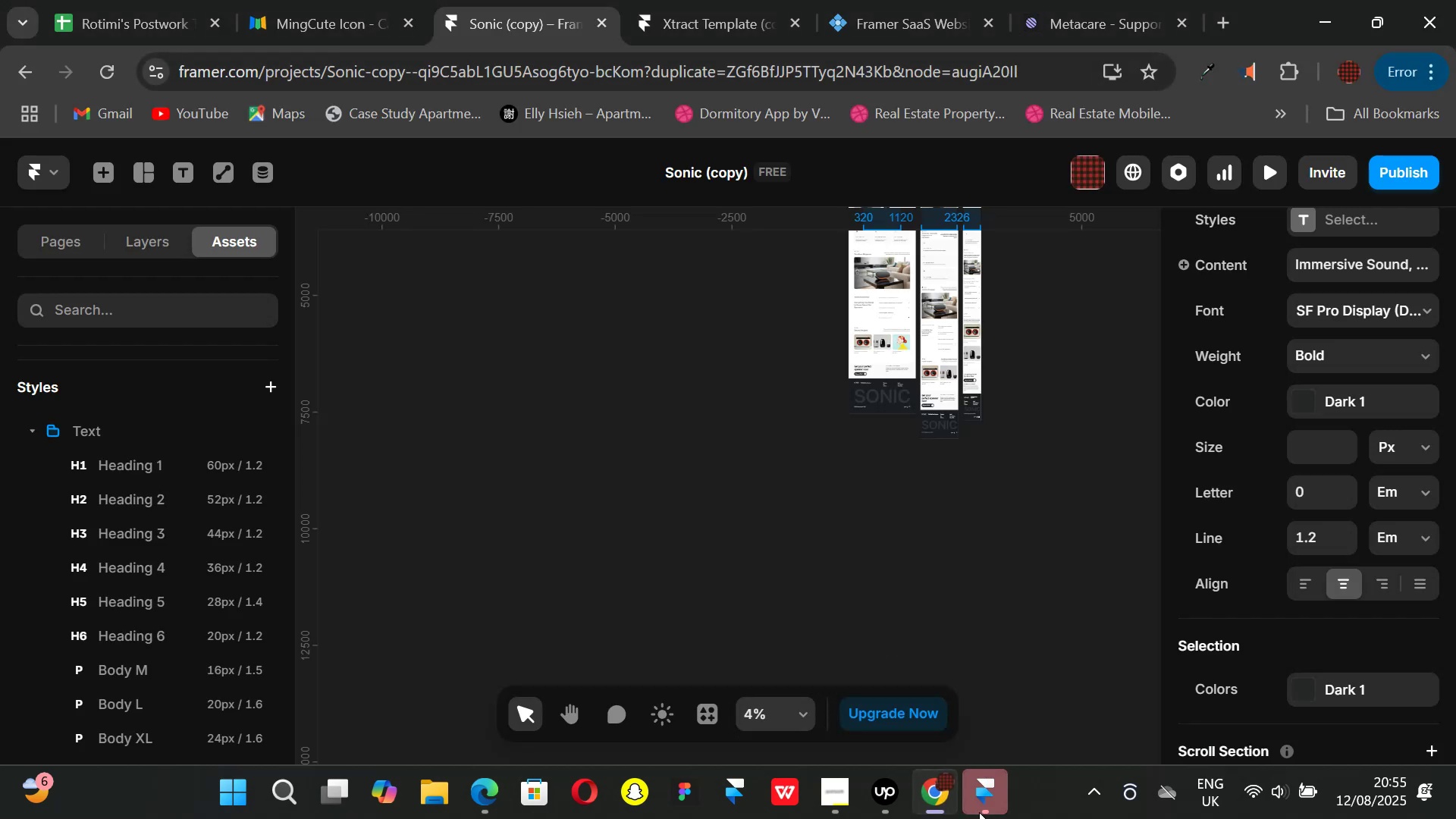 
left_click([991, 809])
 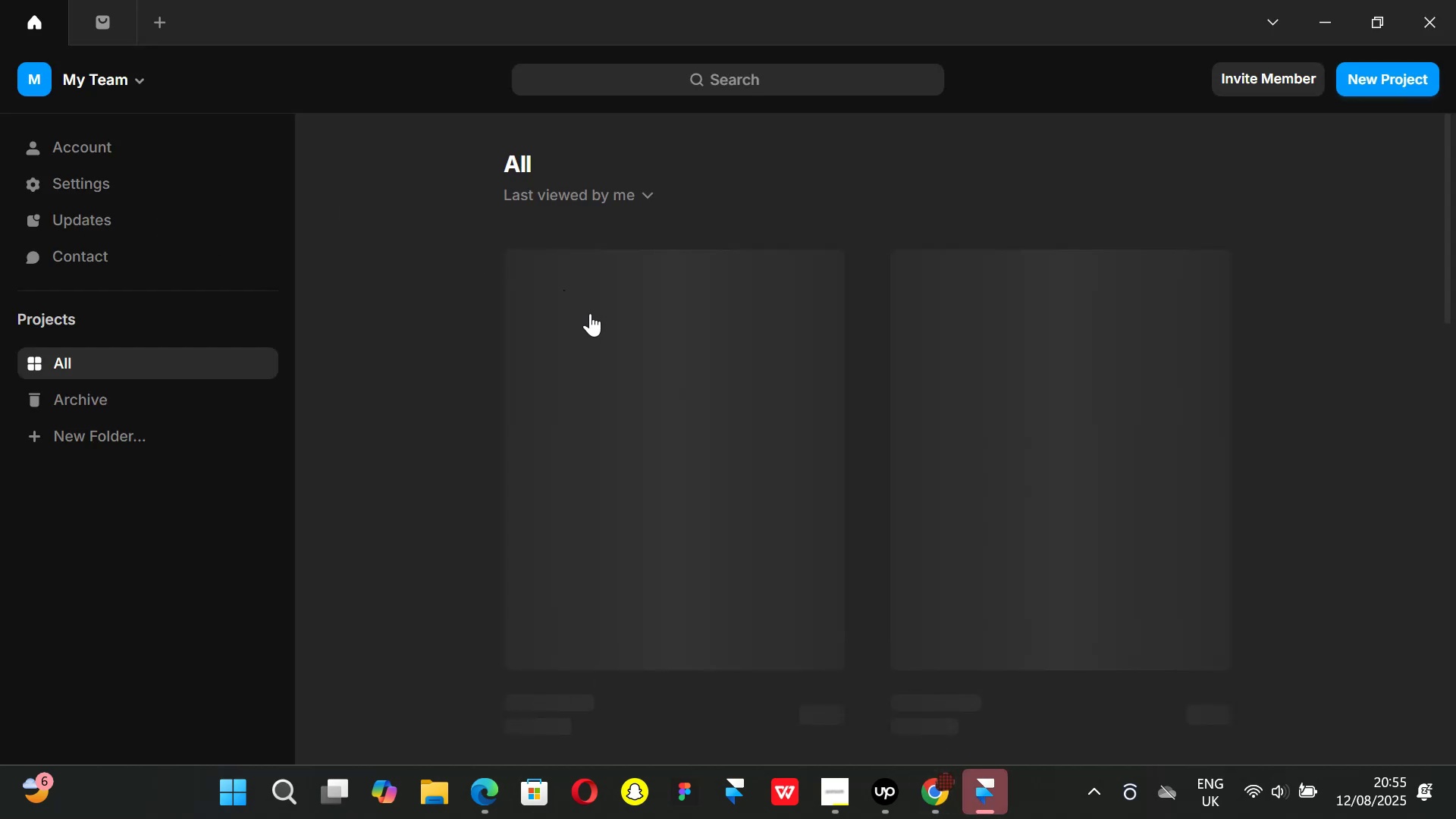 
scroll: coordinate [747, 411], scroll_direction: down, amount: 3.0
 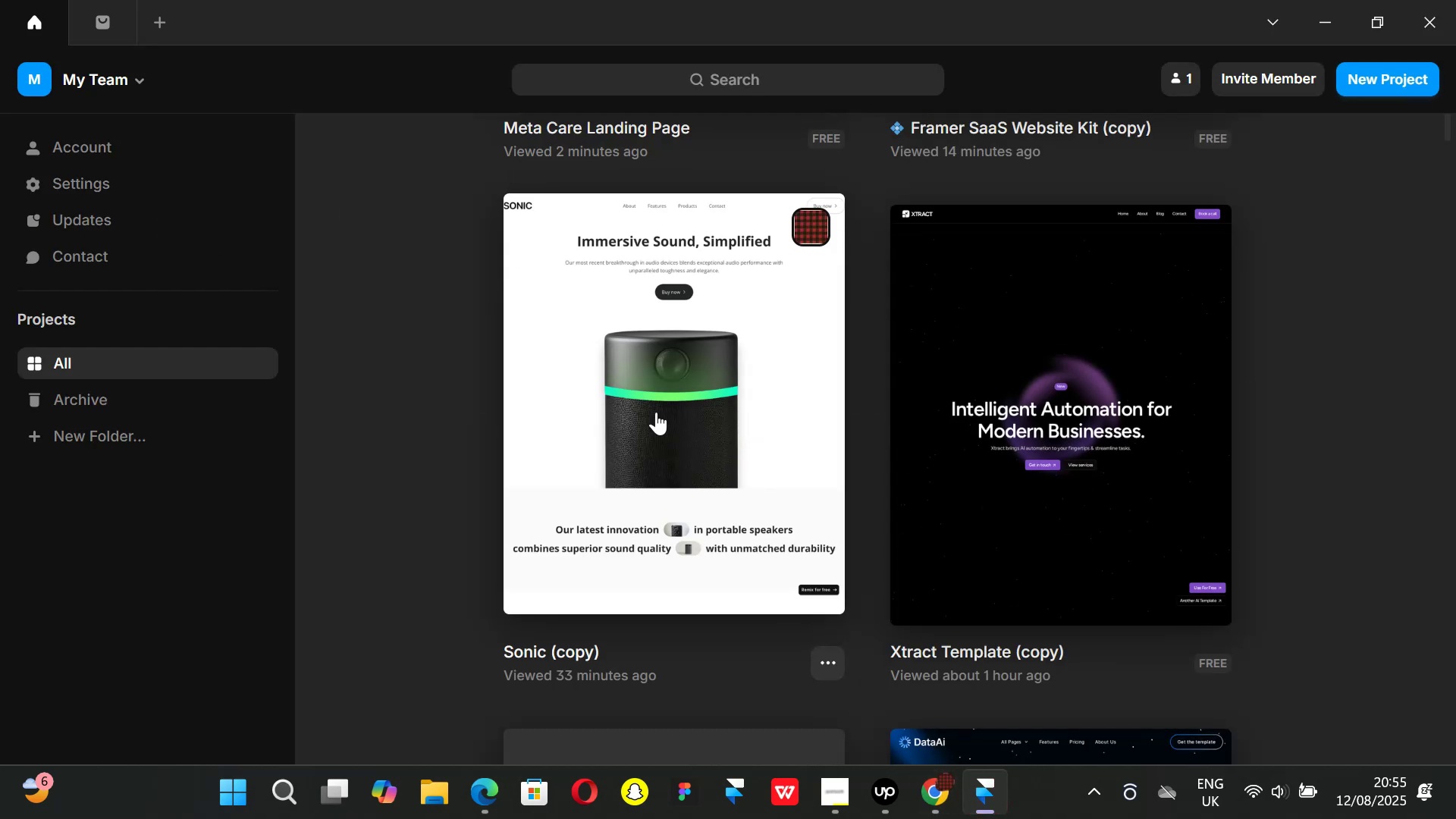 
double_click([656, 412])
 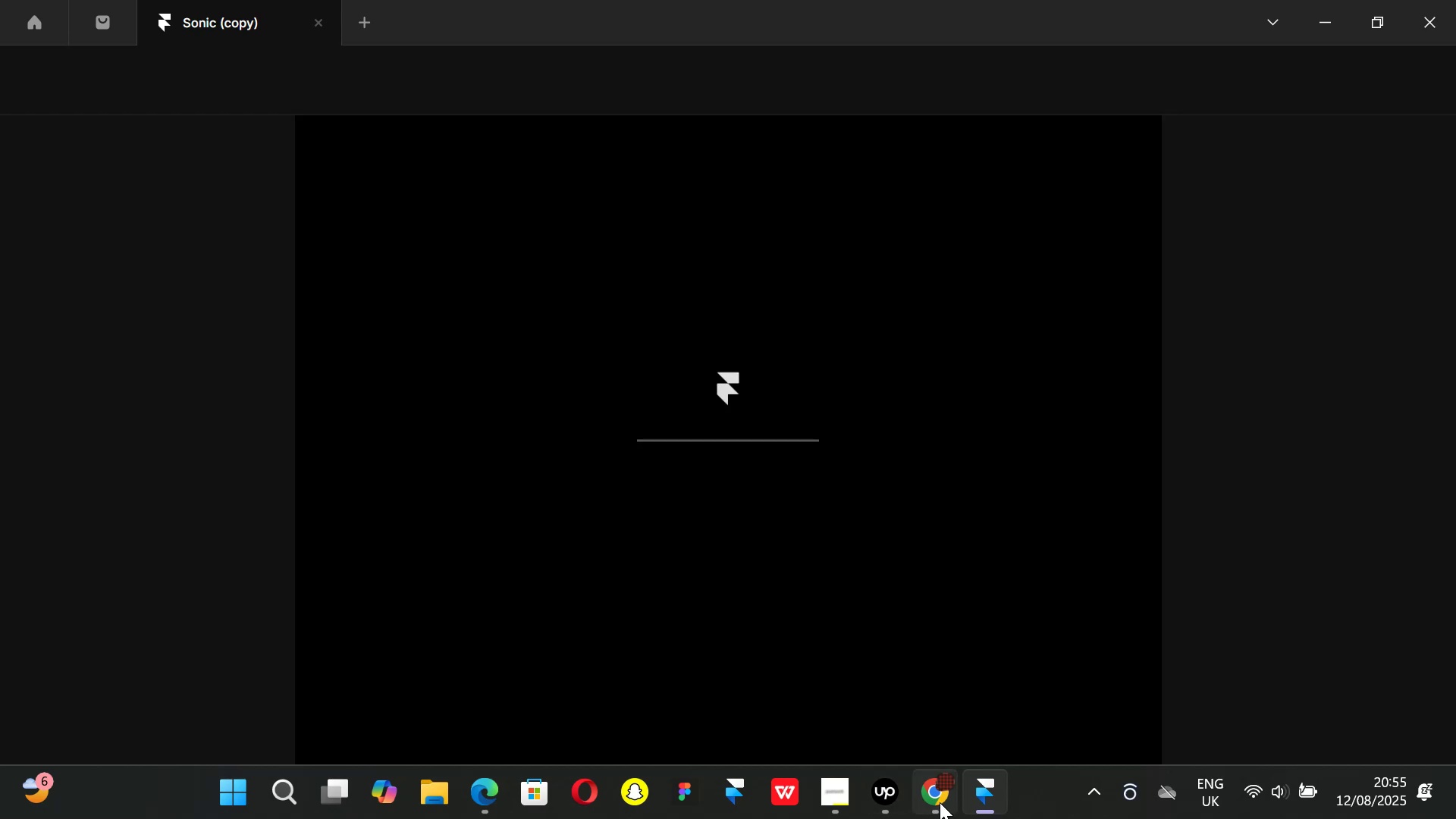 
left_click([940, 802])
 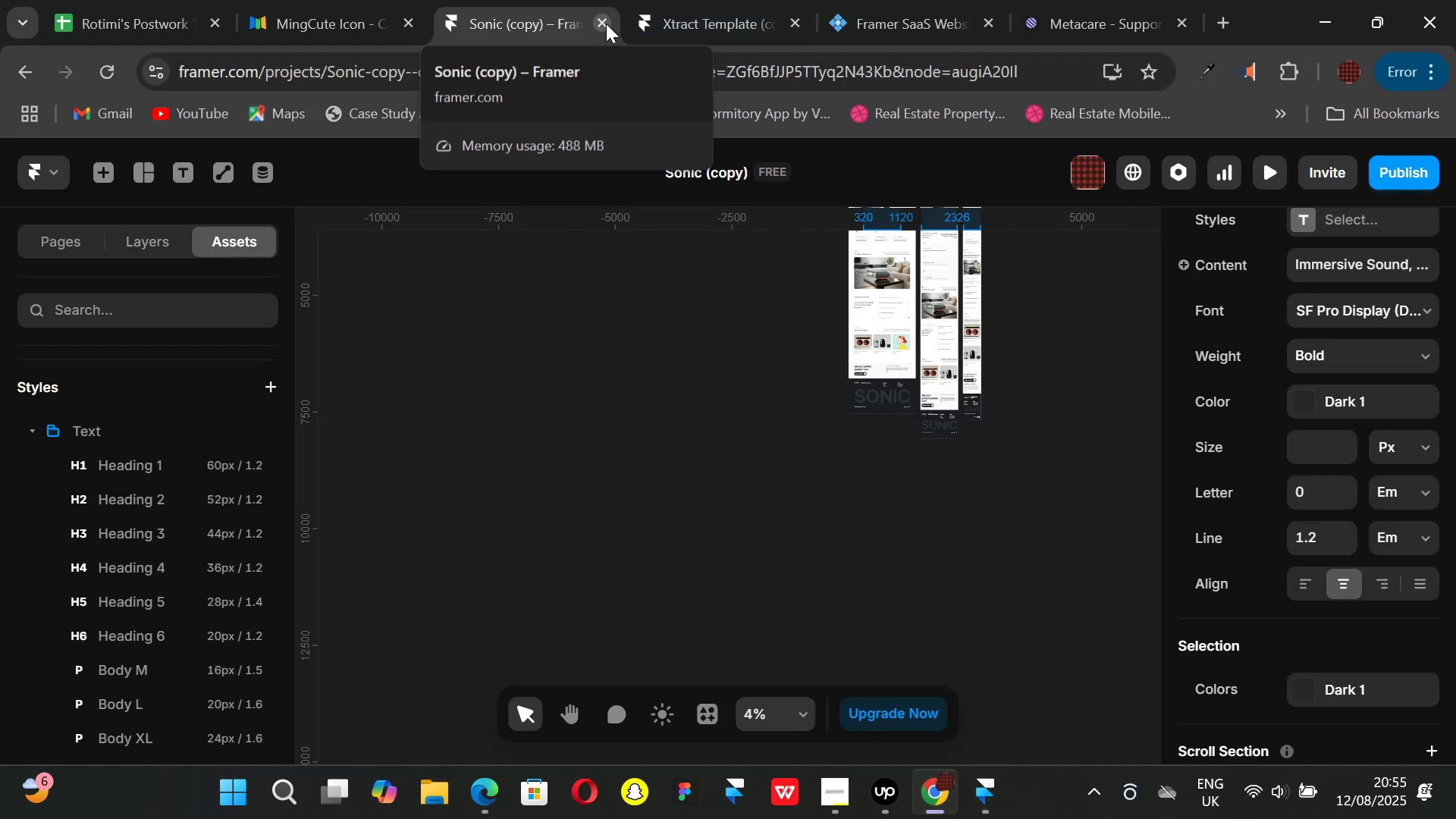 
left_click([606, 24])
 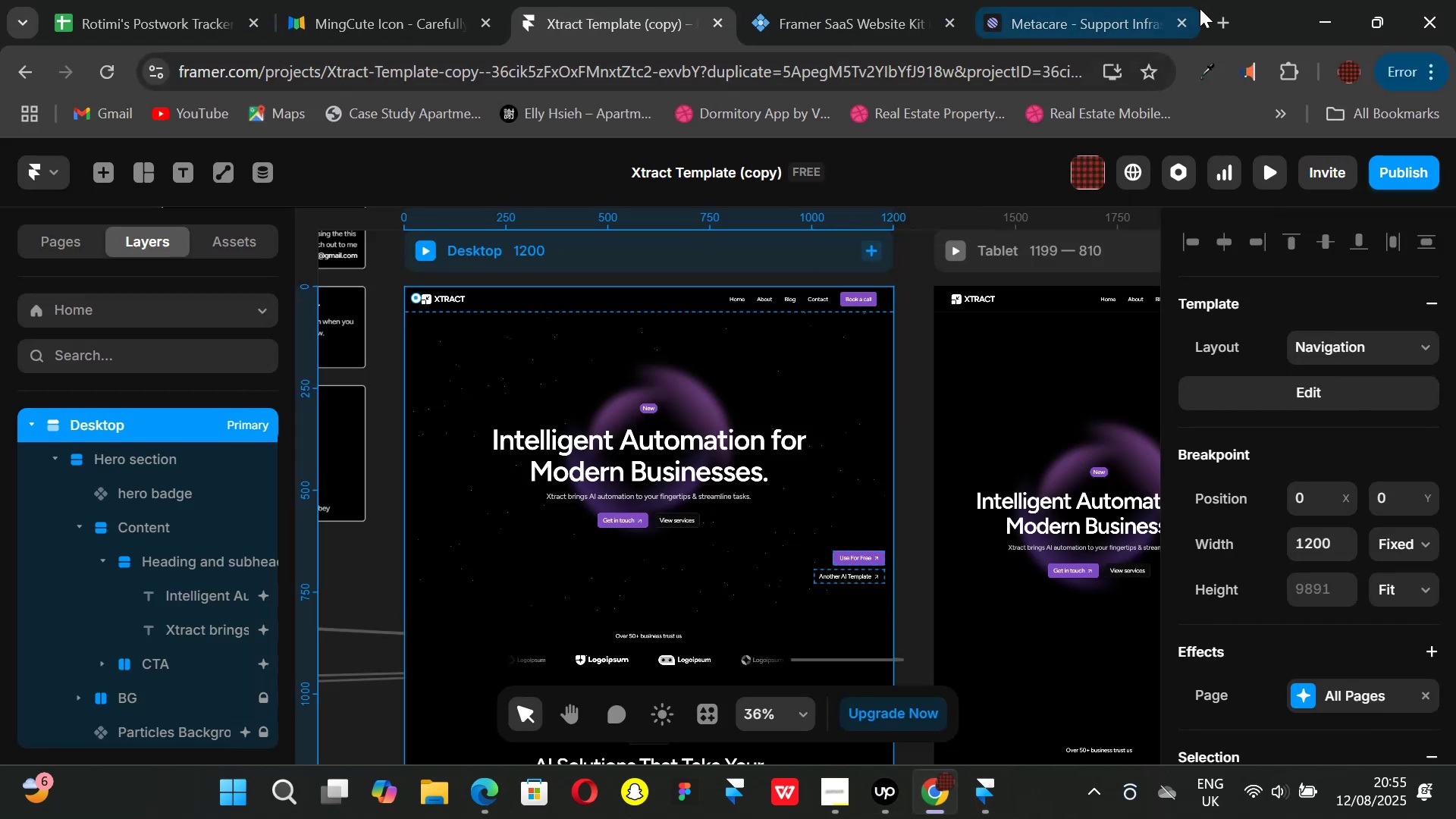 
left_click([1075, 15])
 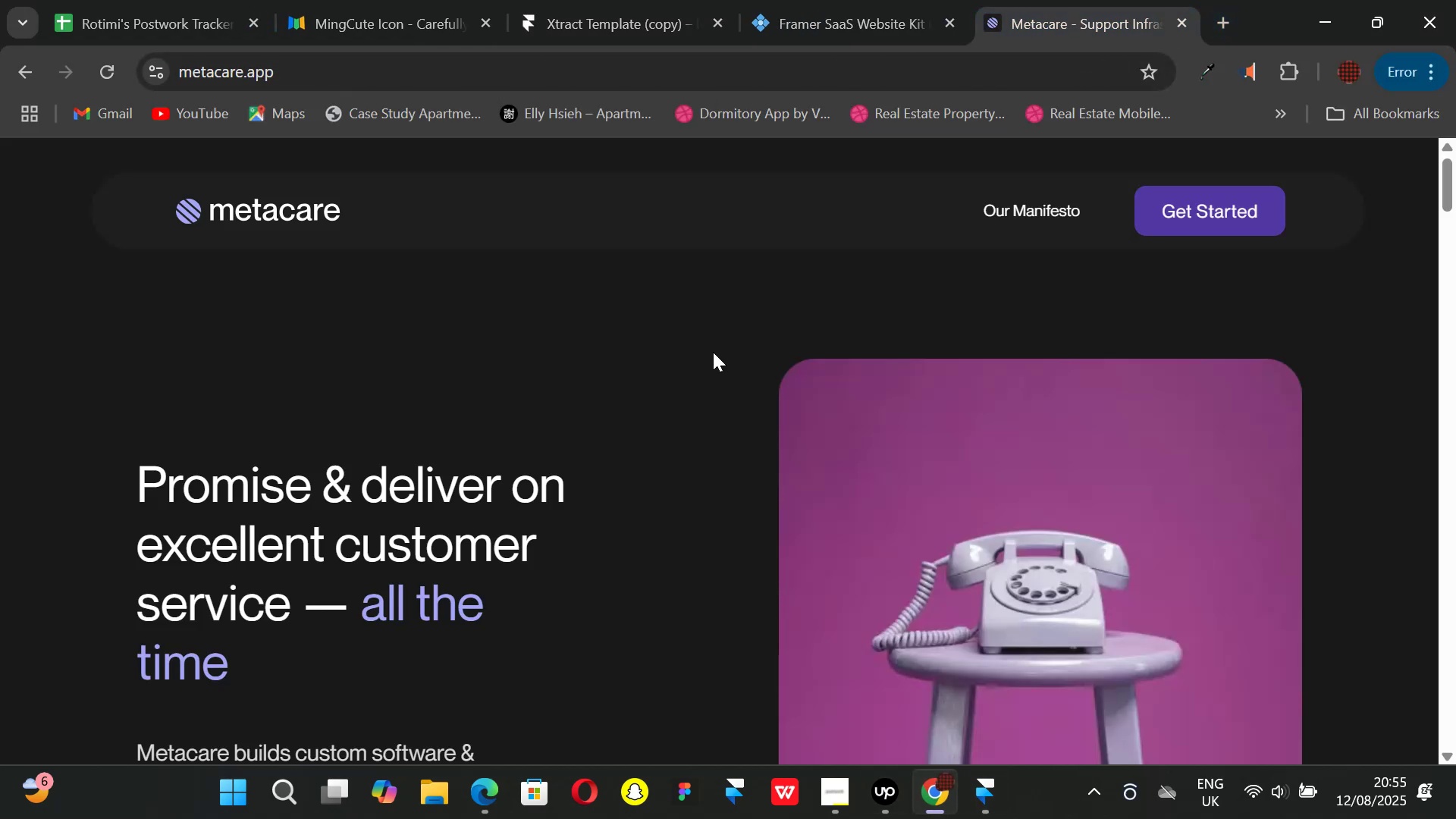 
scroll: coordinate [589, 424], scroll_direction: up, amount: 2.0
 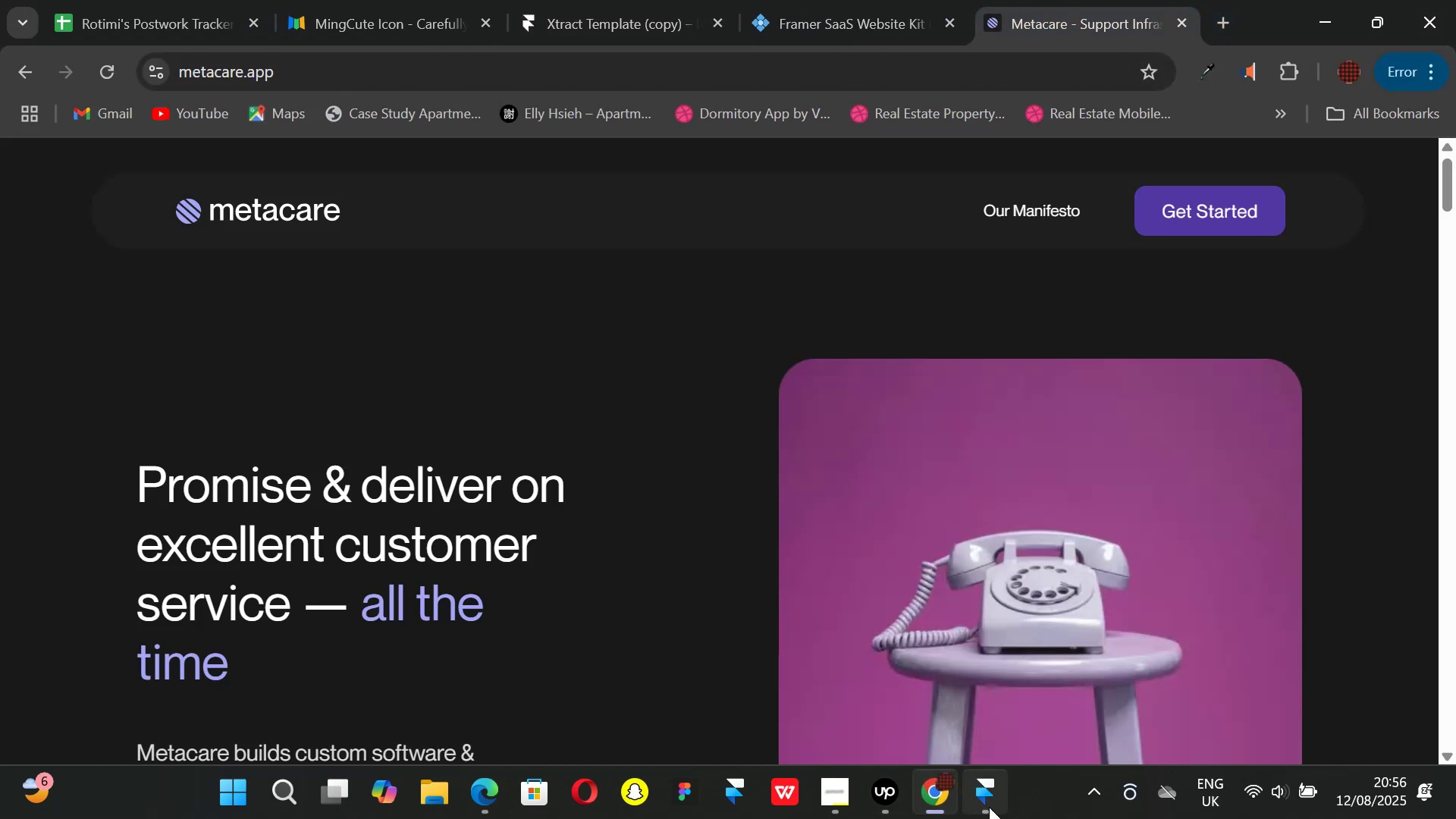 
left_click([989, 807])
 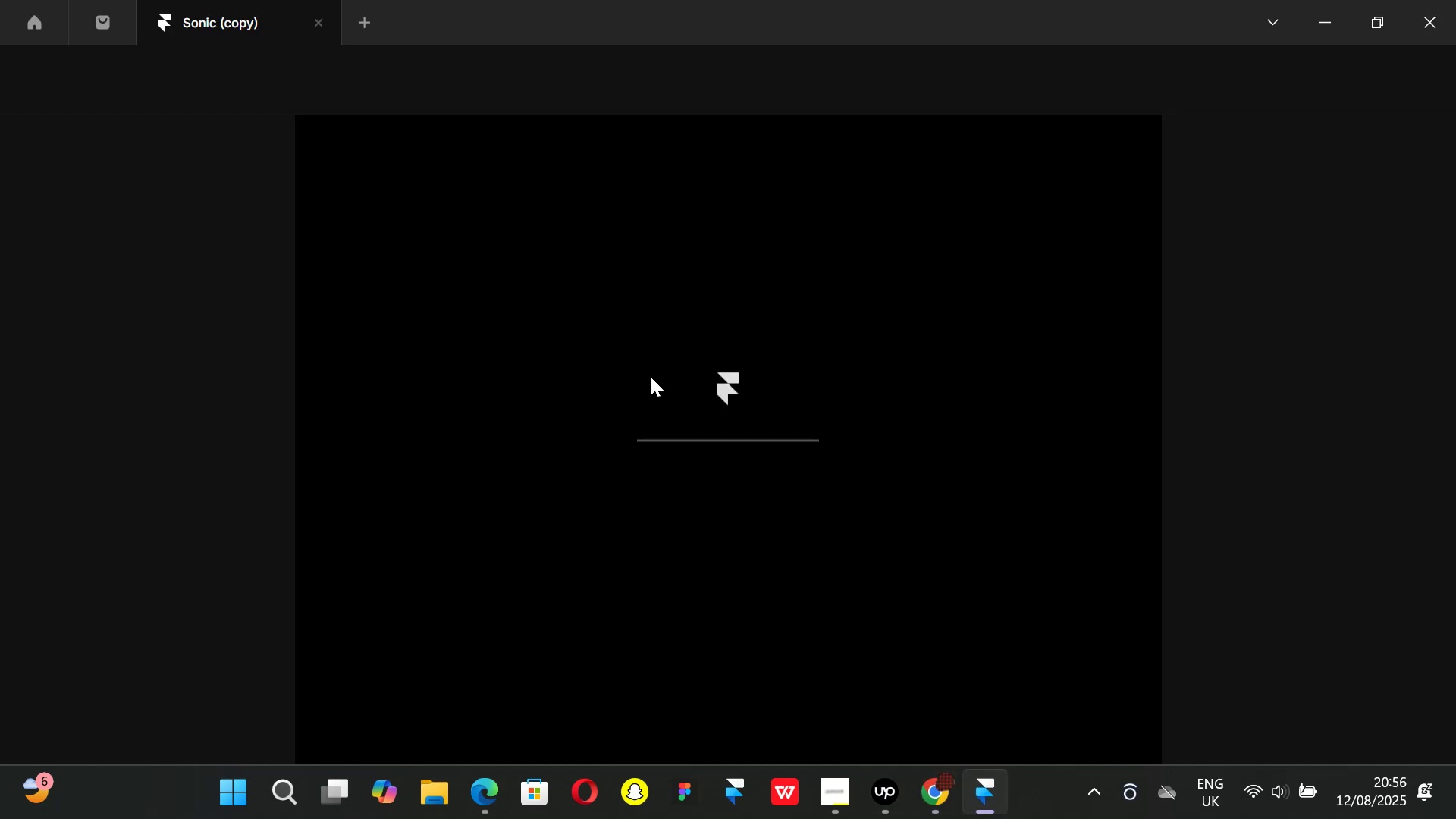 
mouse_move([644, 370])
 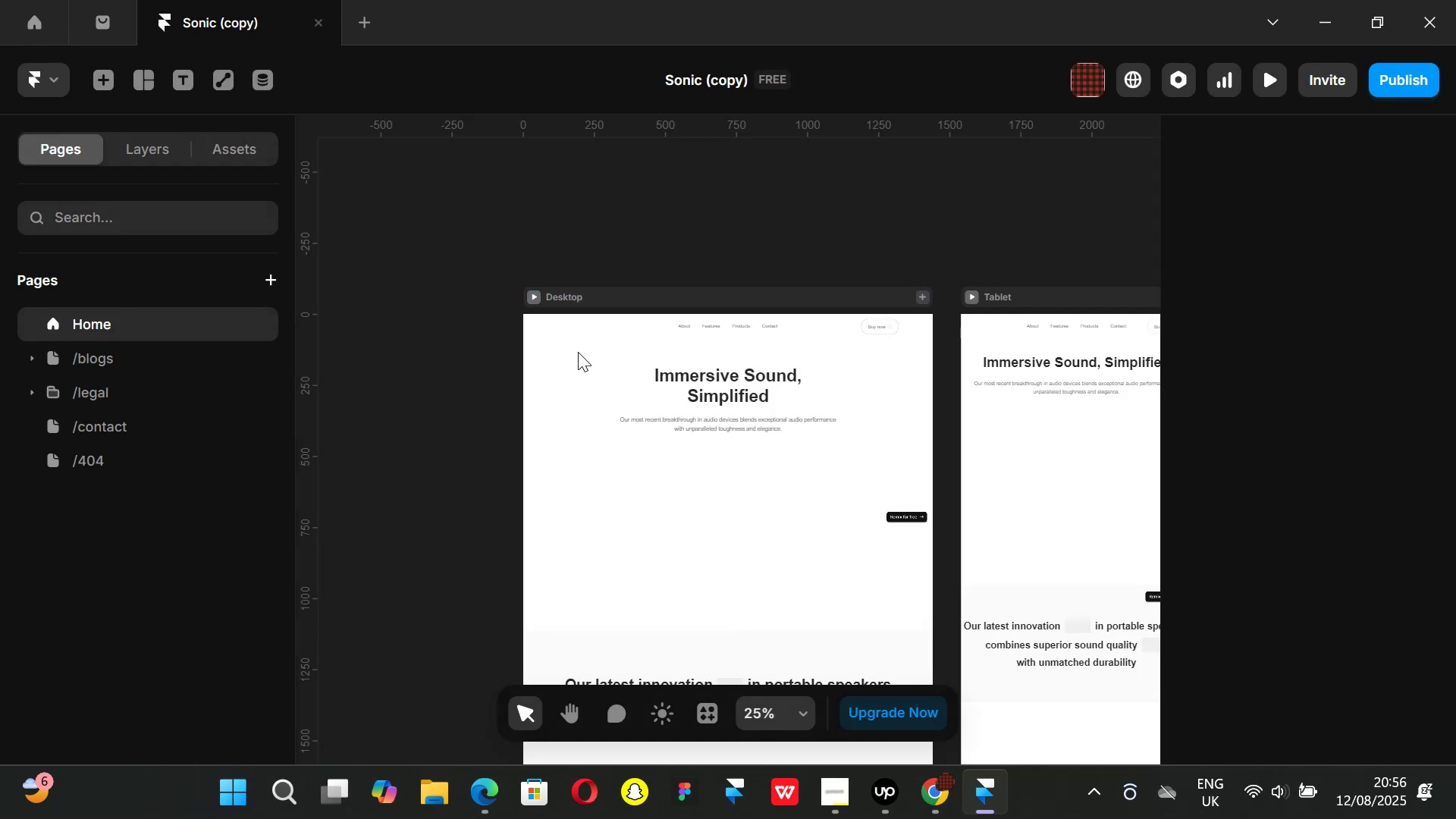 
hold_key(key=ControlLeft, duration=0.99)
scroll: coordinate [542, 359], scroll_direction: down, amount: 7.0
 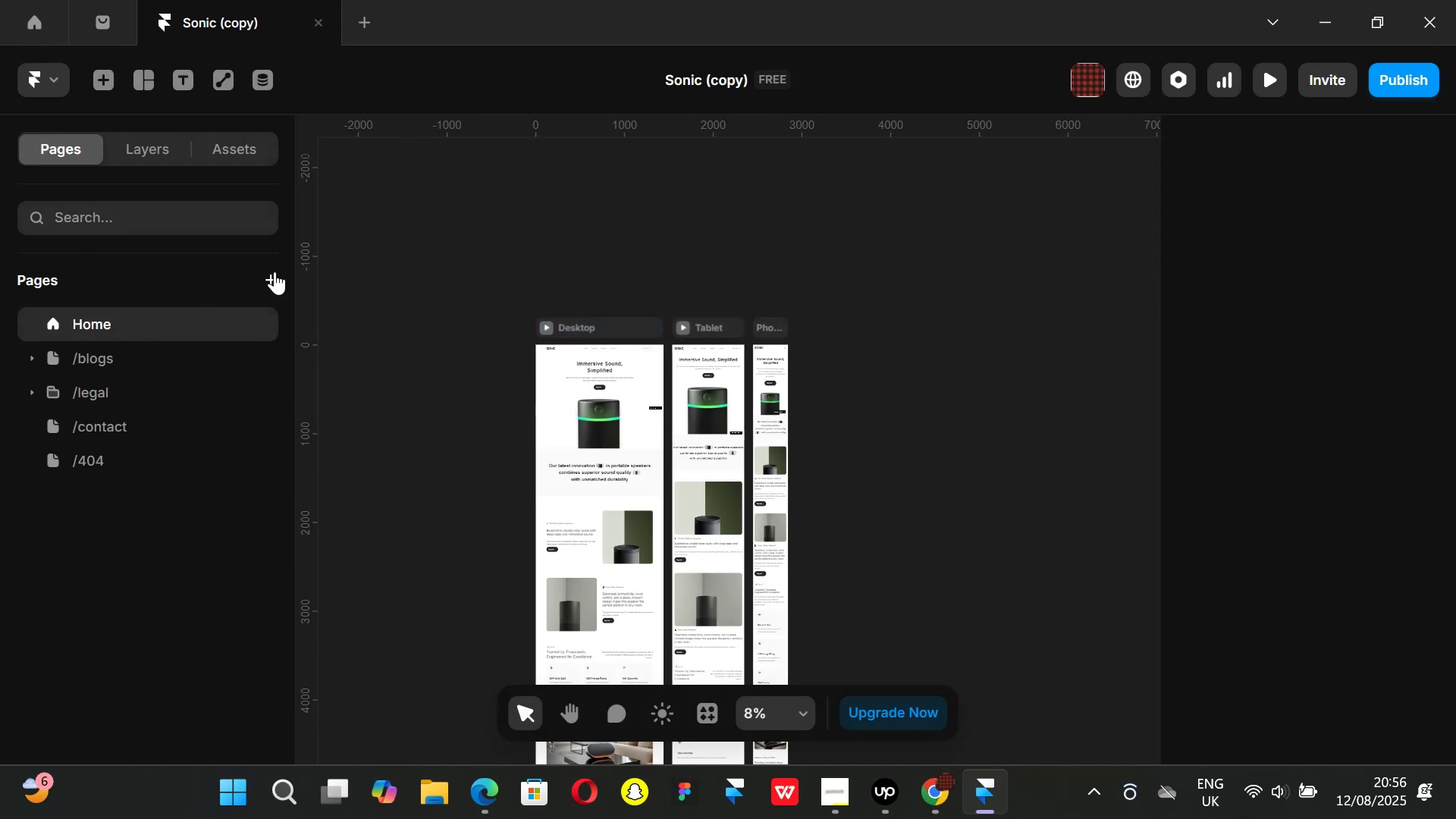 
left_click([272, 275])
 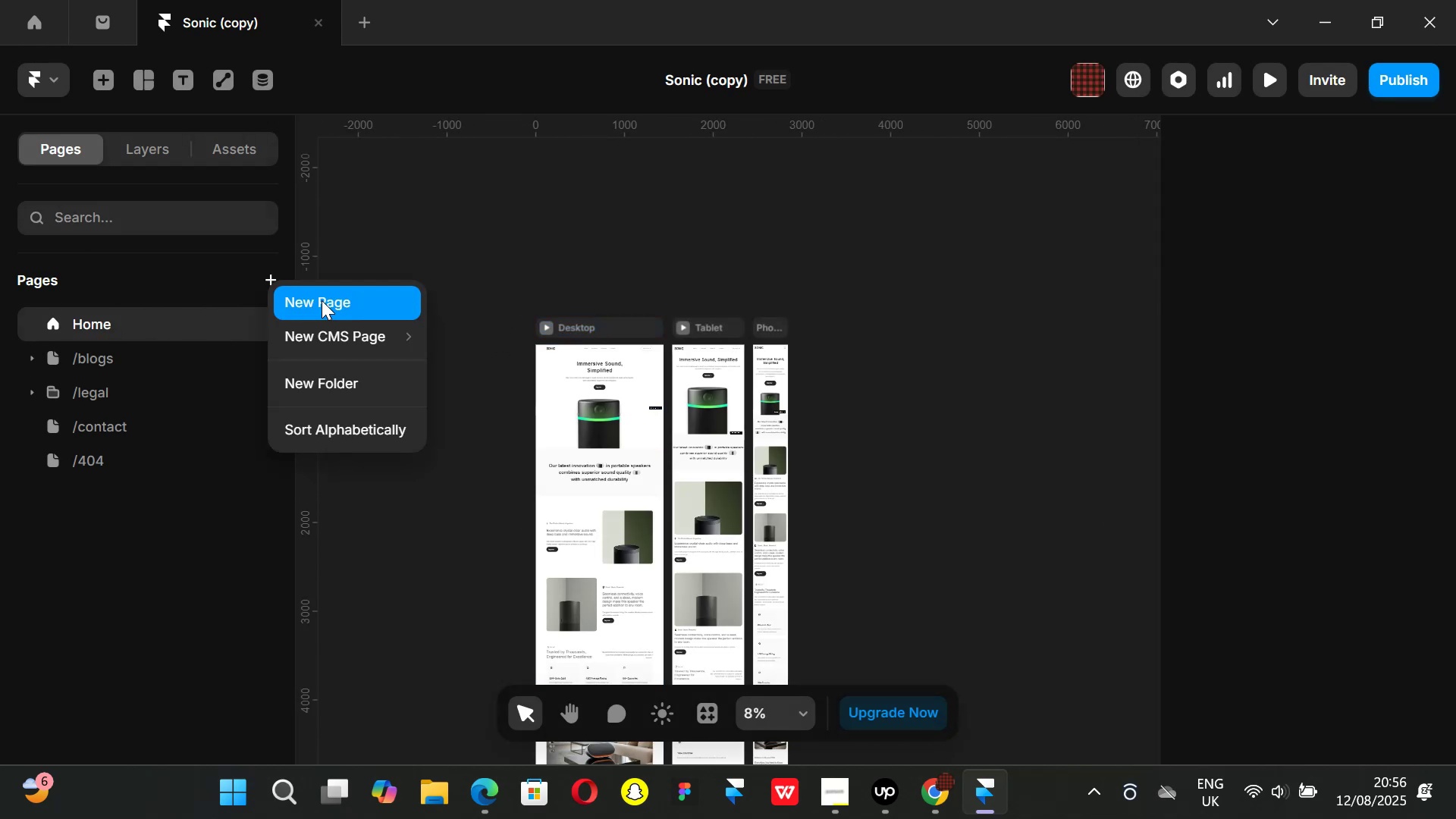 
left_click([324, 294])
 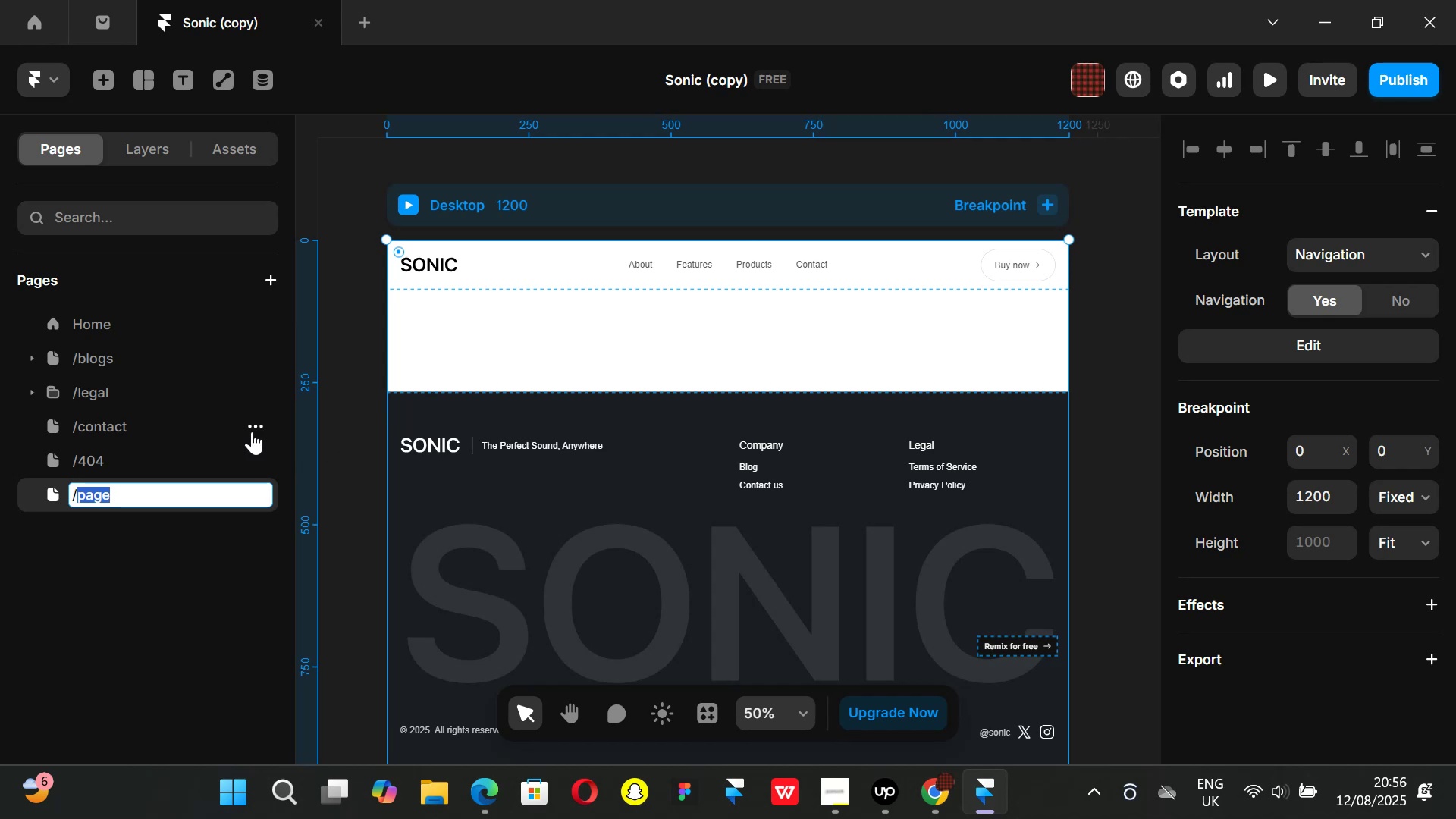 
key(Backspace)
type(Home)
 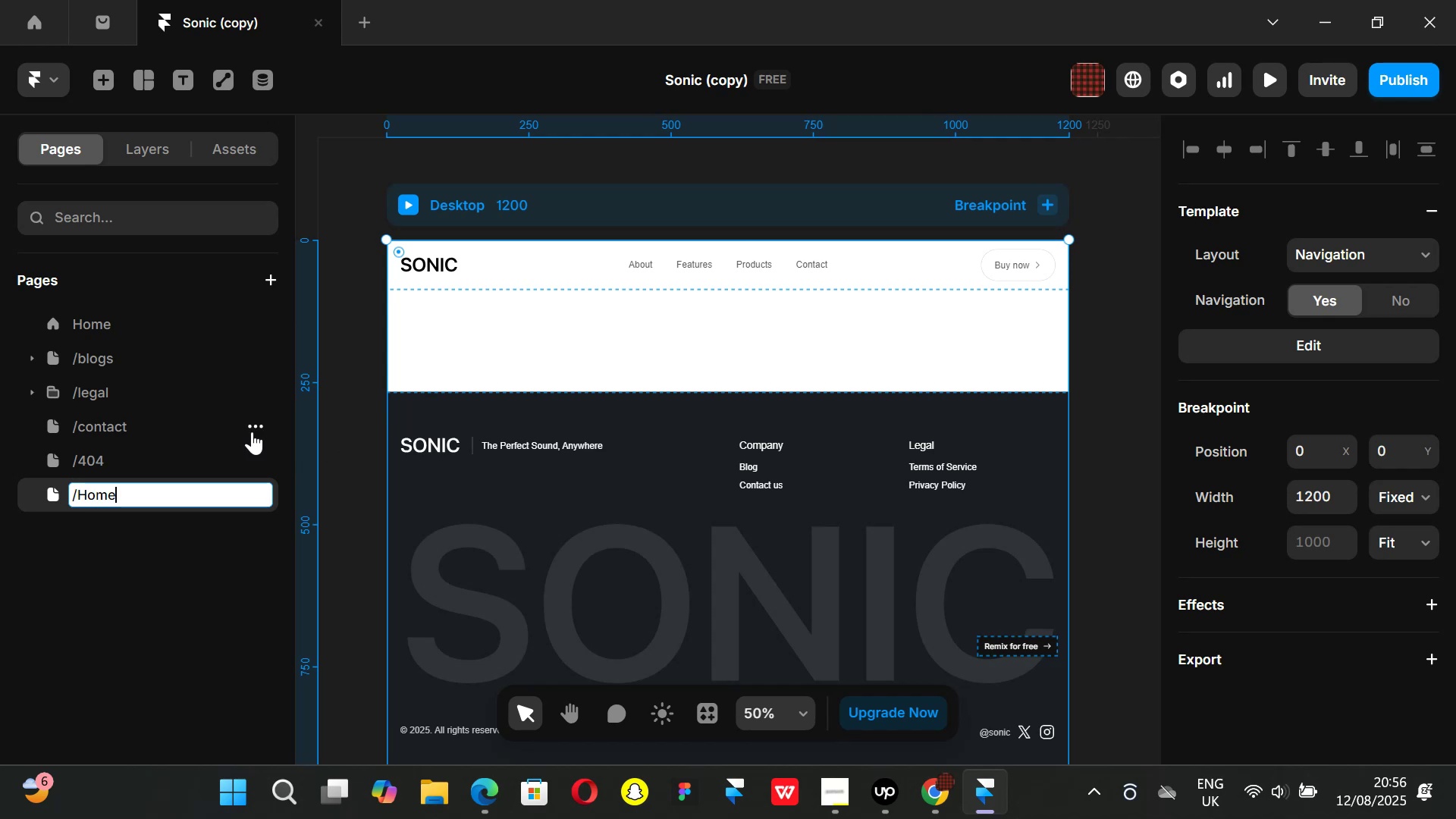 
key(Enter)
 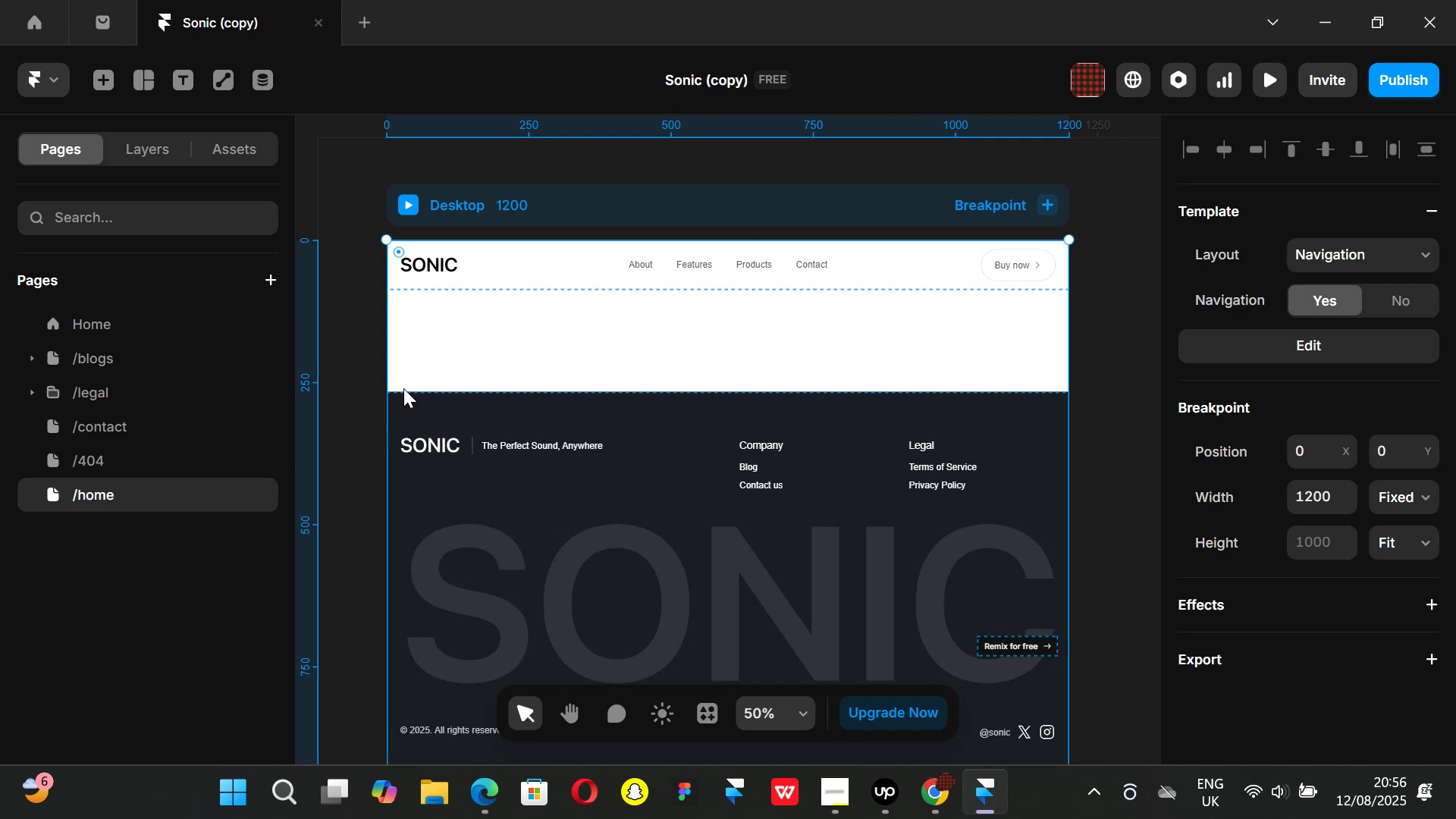 
scroll: coordinate [519, 362], scroll_direction: down, amount: 6.0
 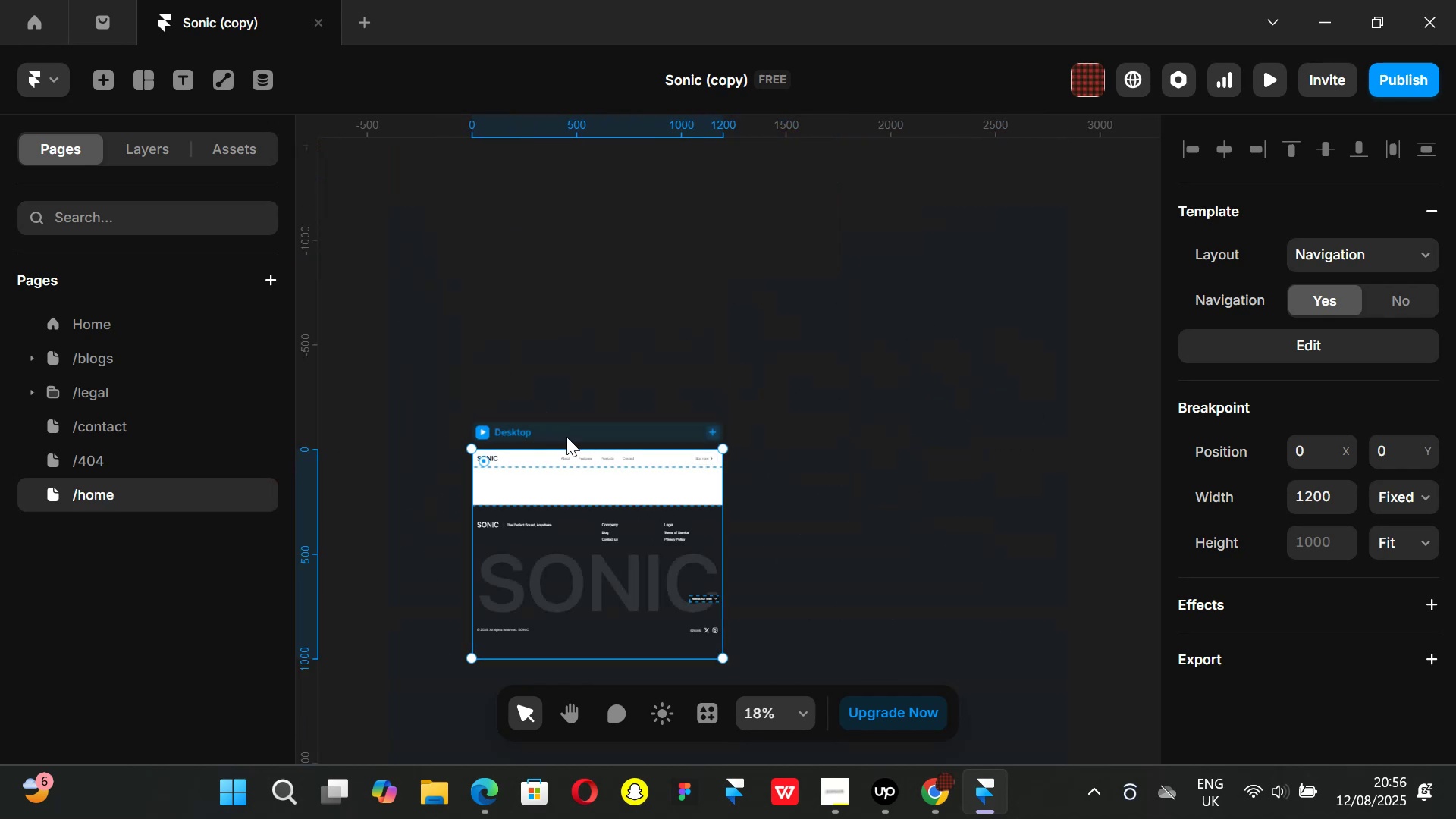 
hold_key(key=ControlLeft, duration=0.55)
 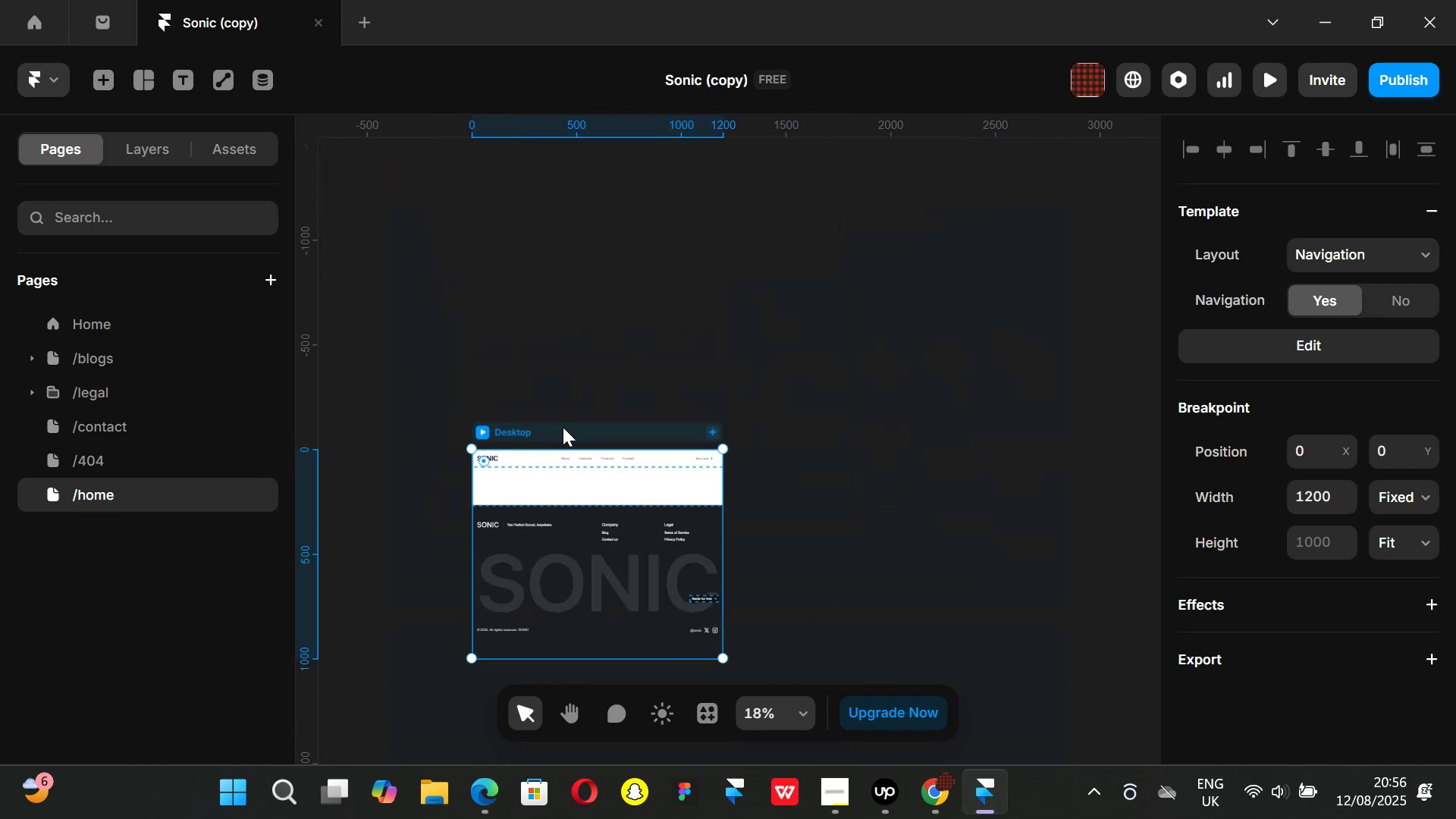 
left_click([563, 427])
 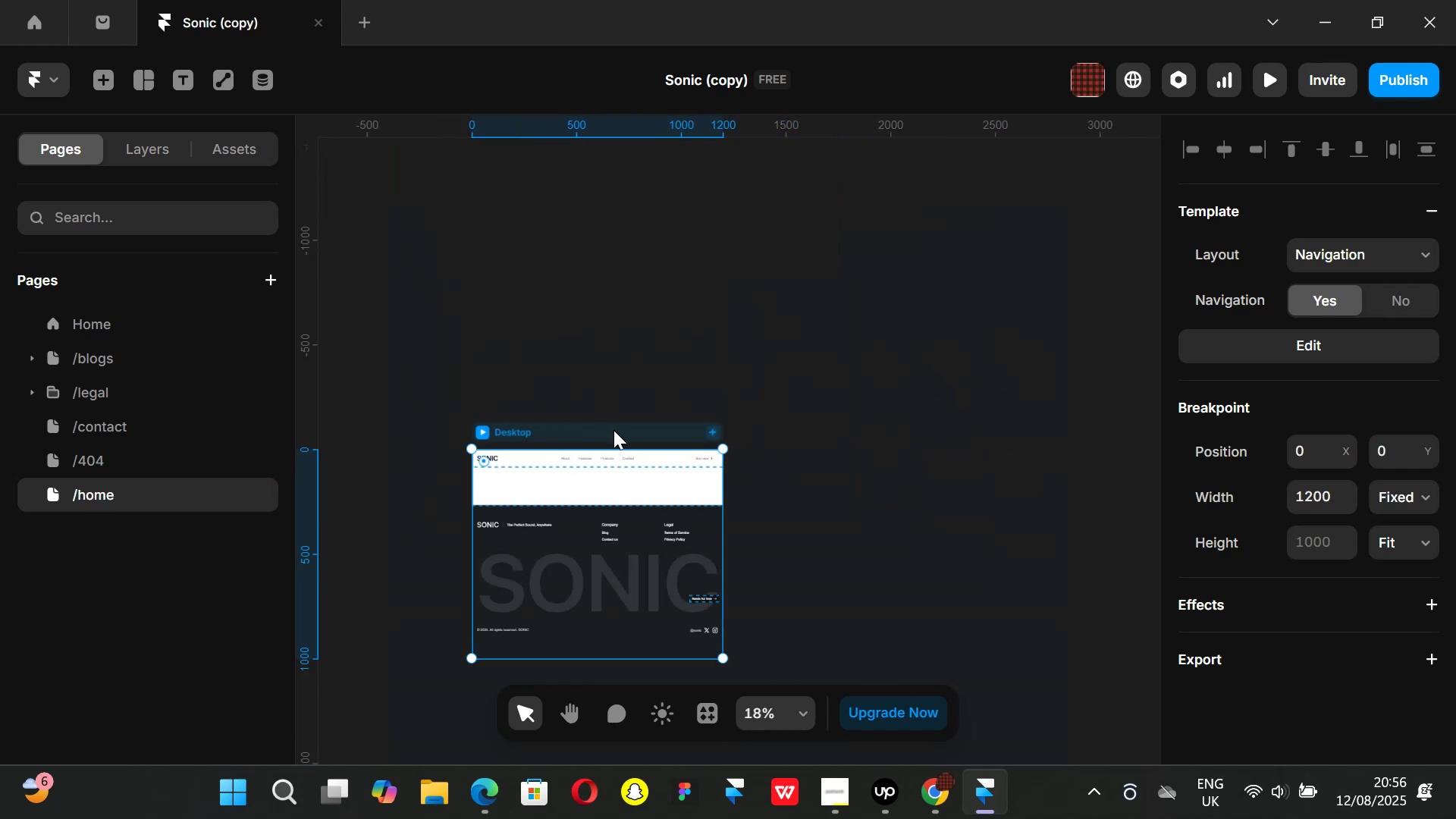 
key(Backspace)
 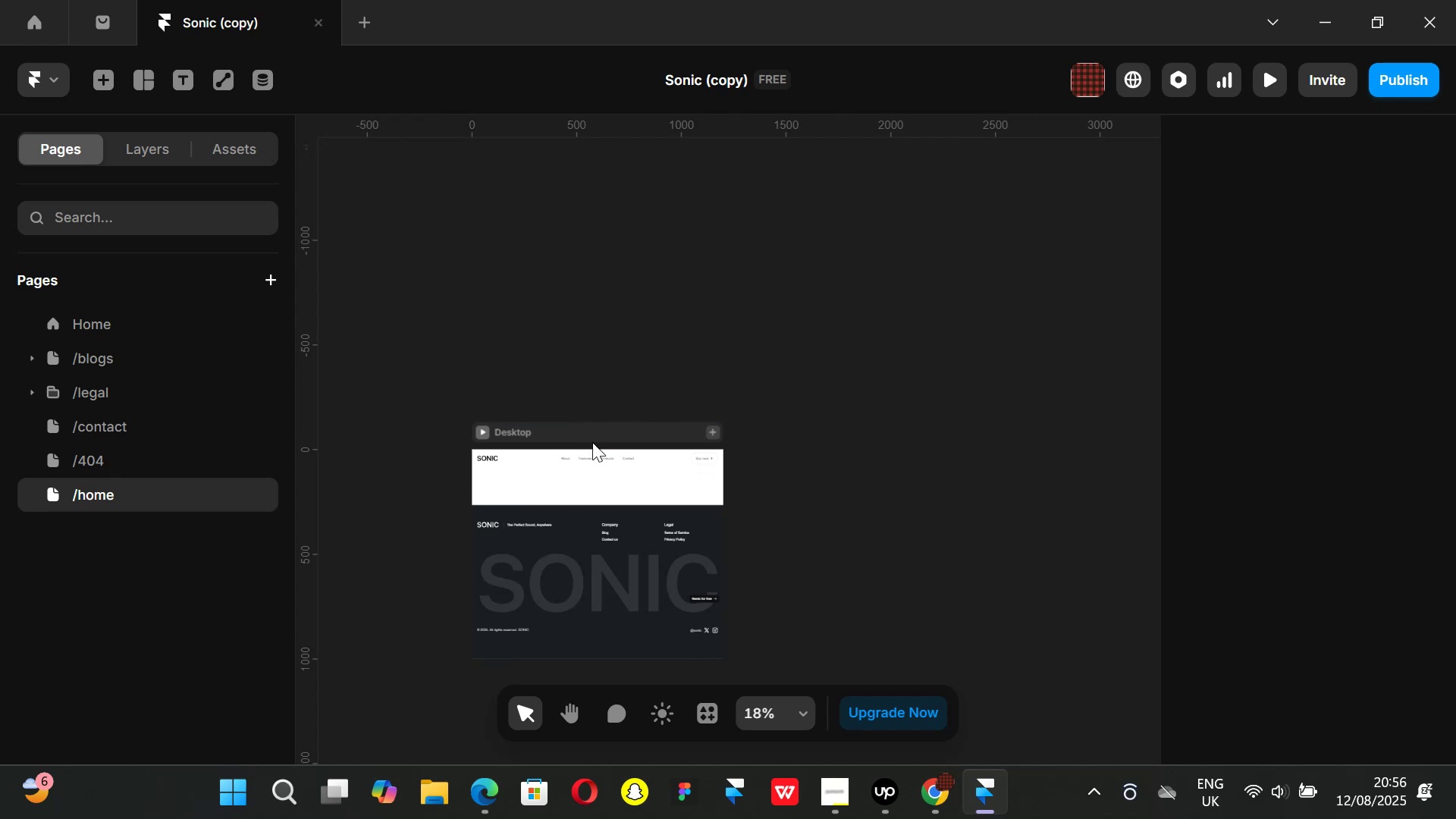 
left_click([569, 431])
 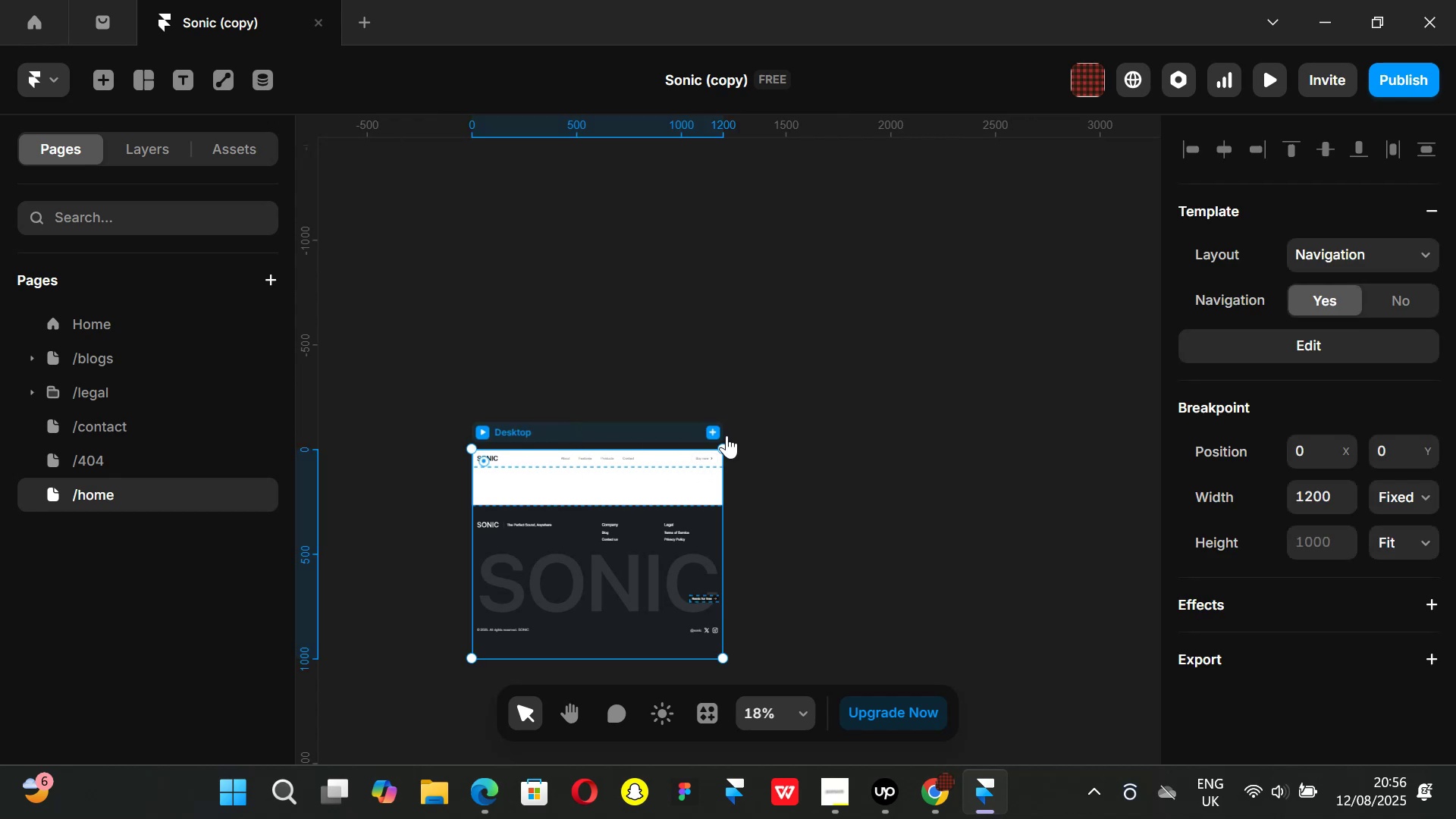 
left_click([727, 435])
 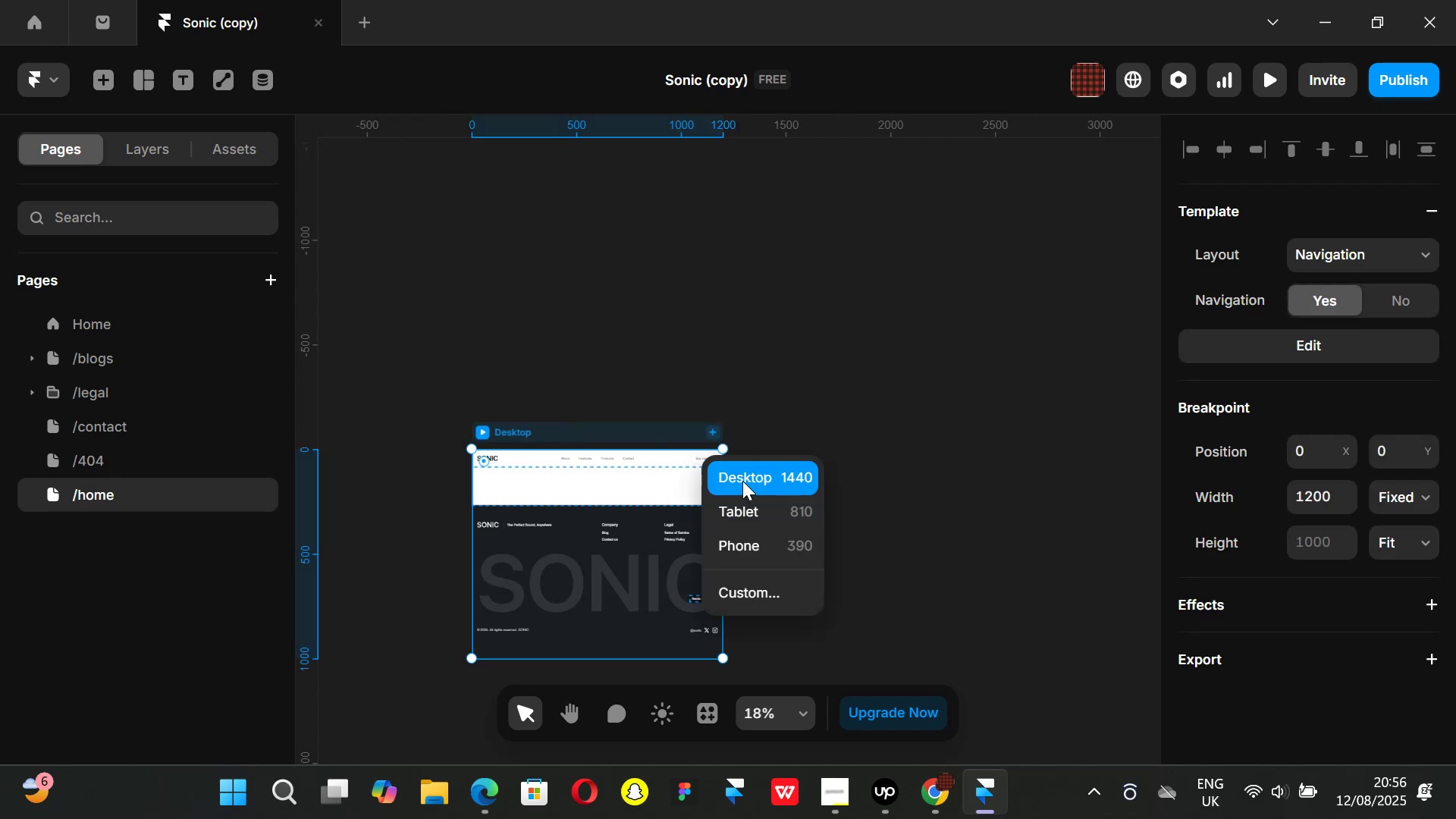 
left_click([752, 513])
 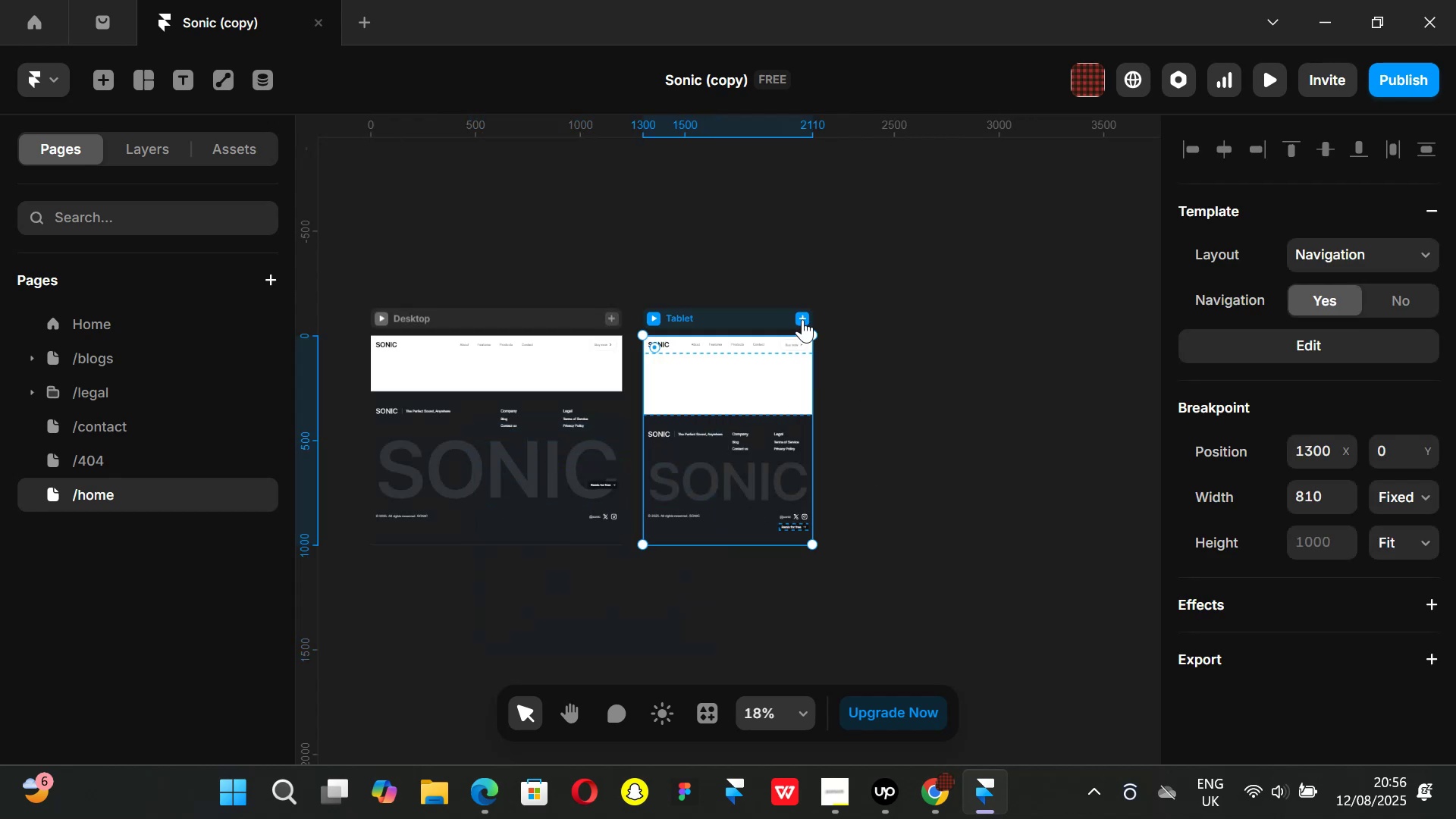 
left_click([803, 319])
 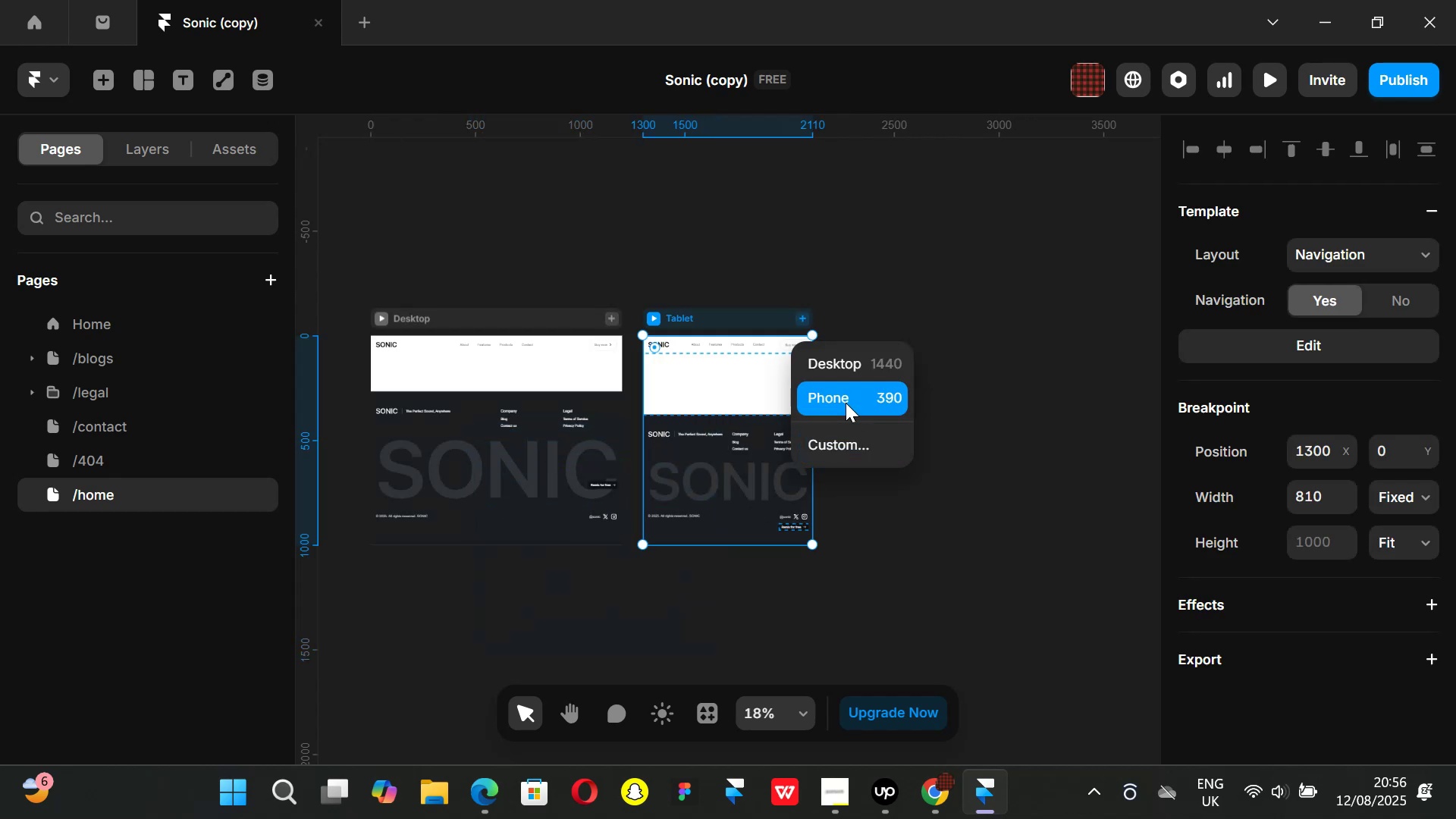 
left_click([846, 403])
 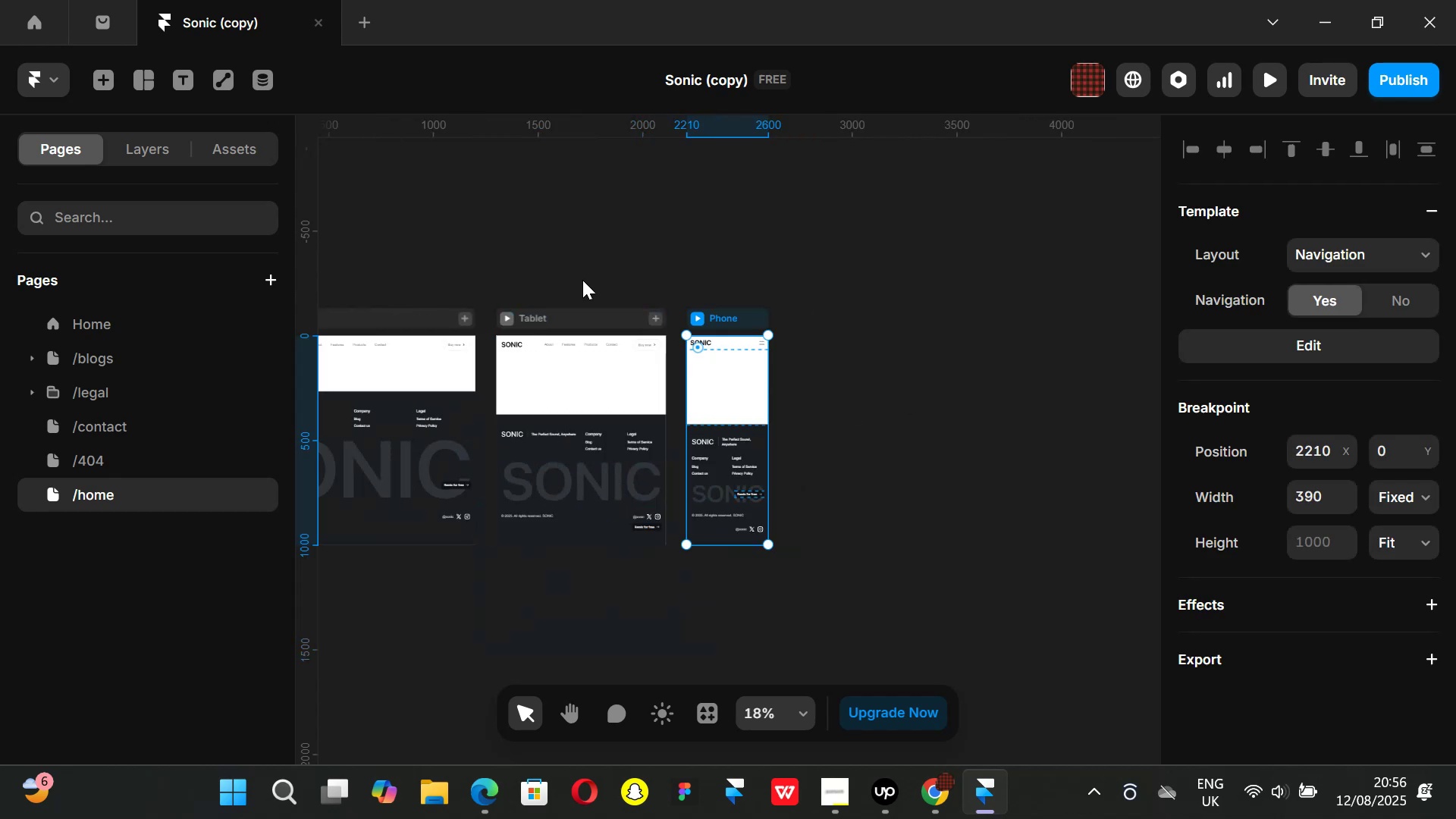 
hold_key(key=ShiftLeft, duration=0.72)
scroll: coordinate [595, 316], scroll_direction: up, amount: 4.0
 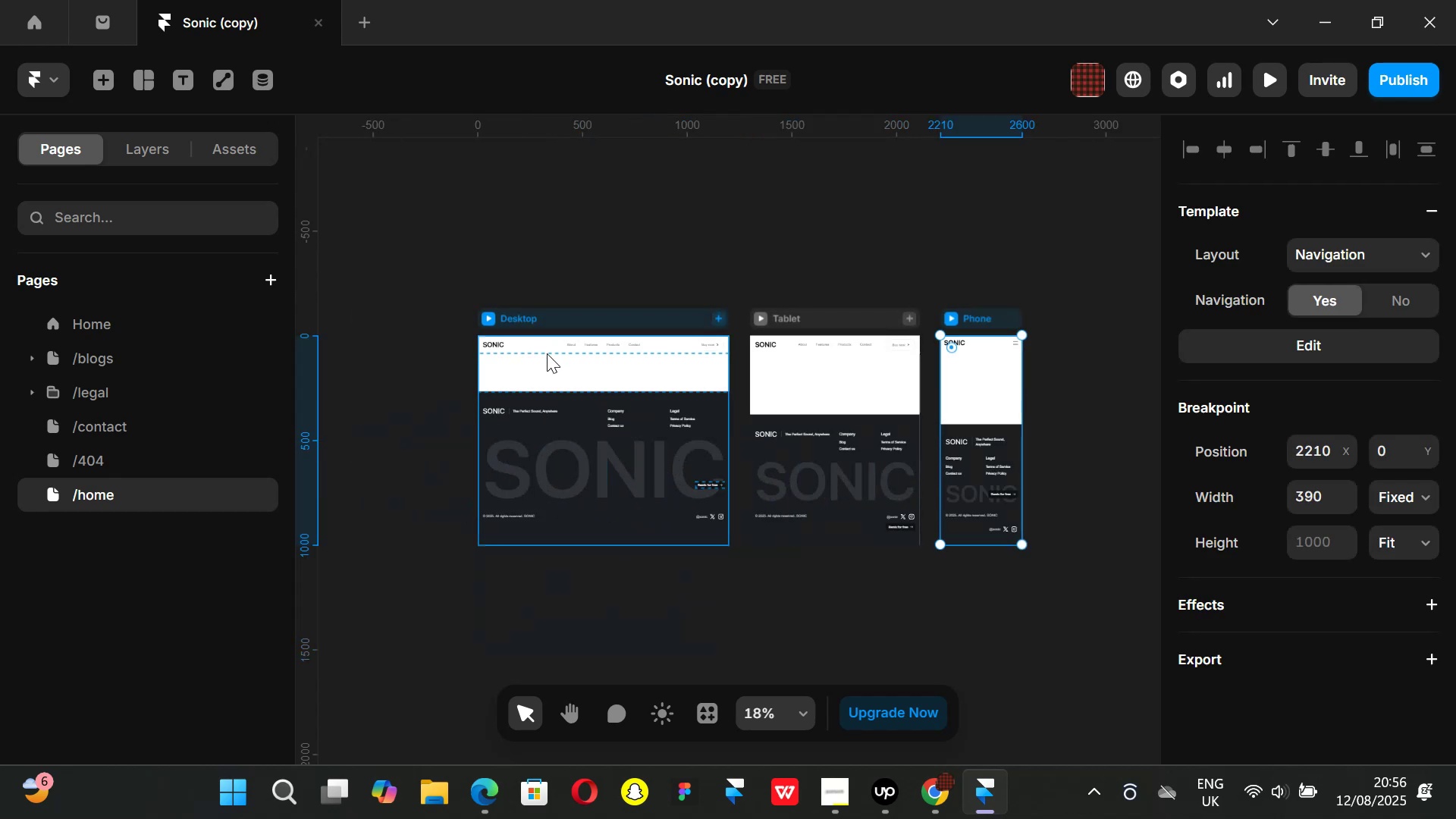 
left_click([547, 358])
 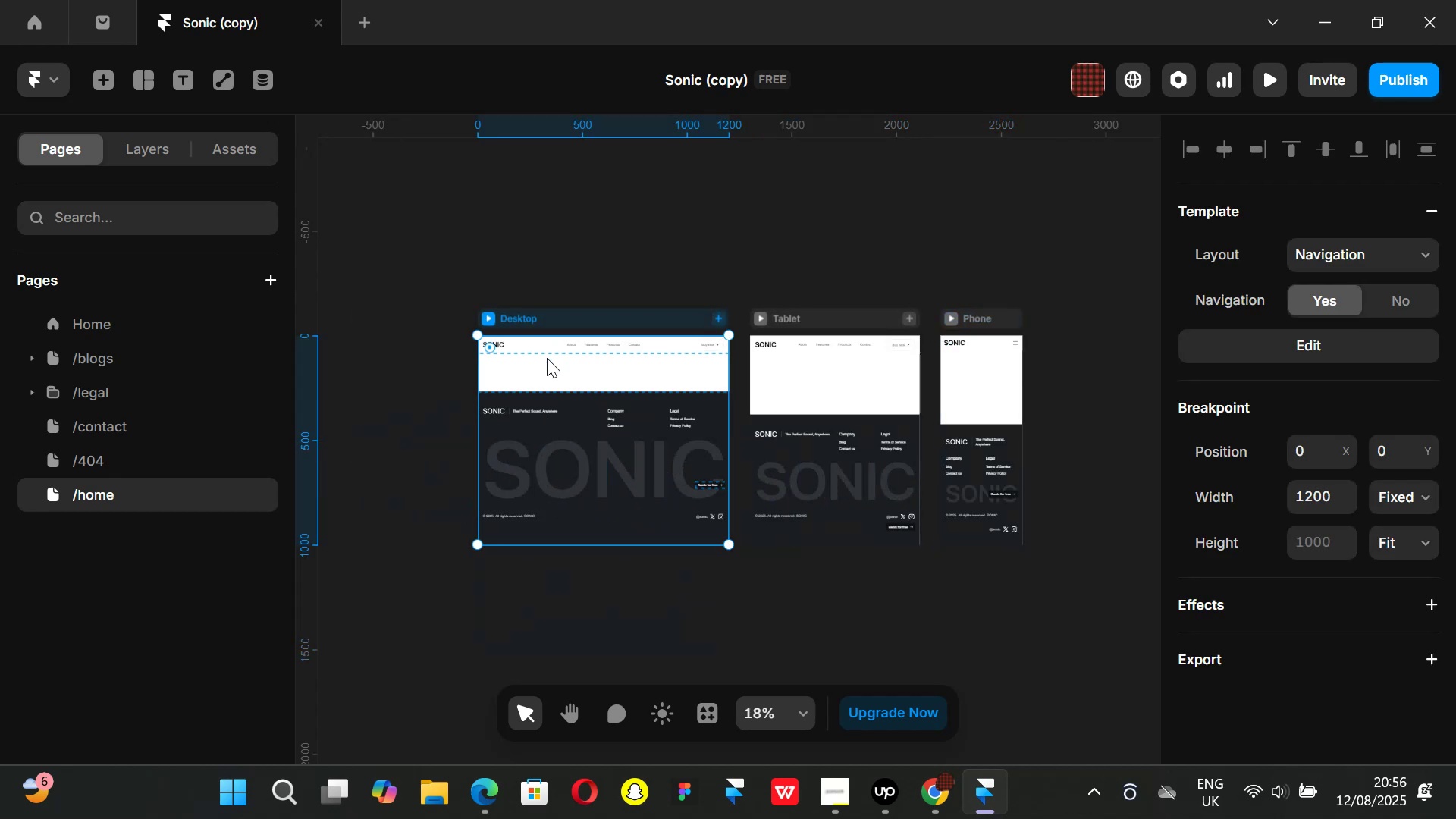 
key(Backspace)
 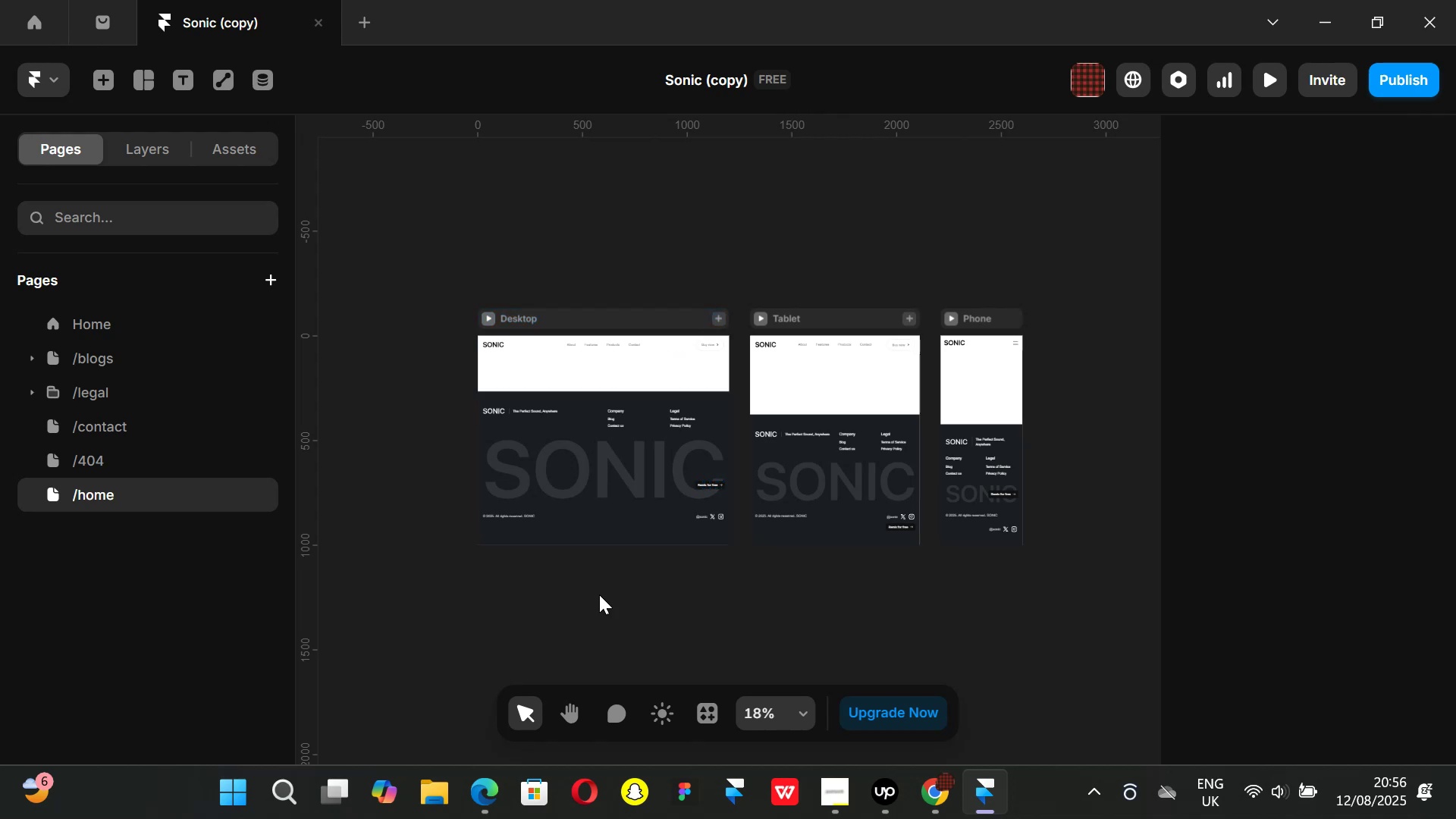 
left_click([529, 419])
 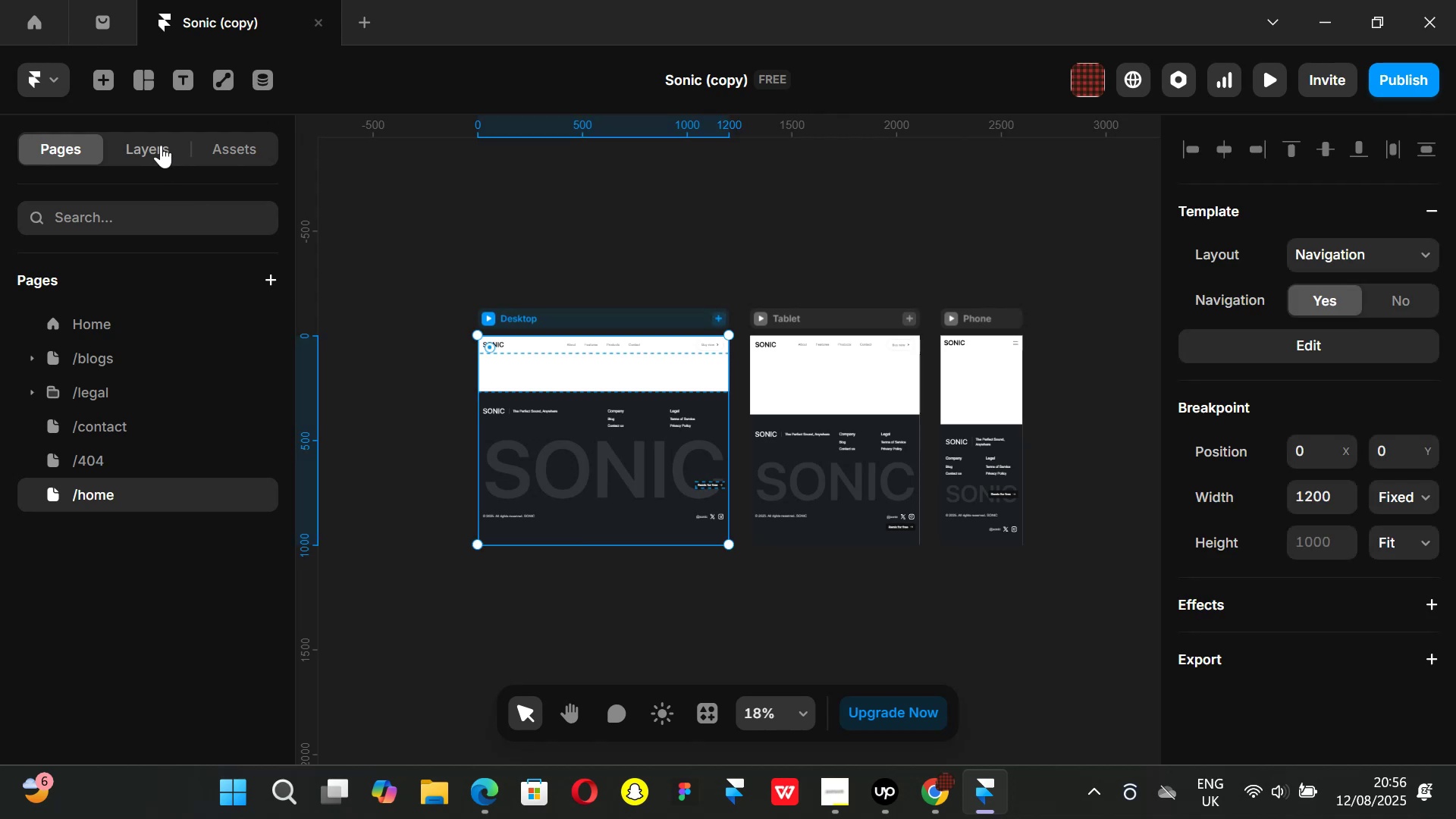 
left_click([161, 145])
 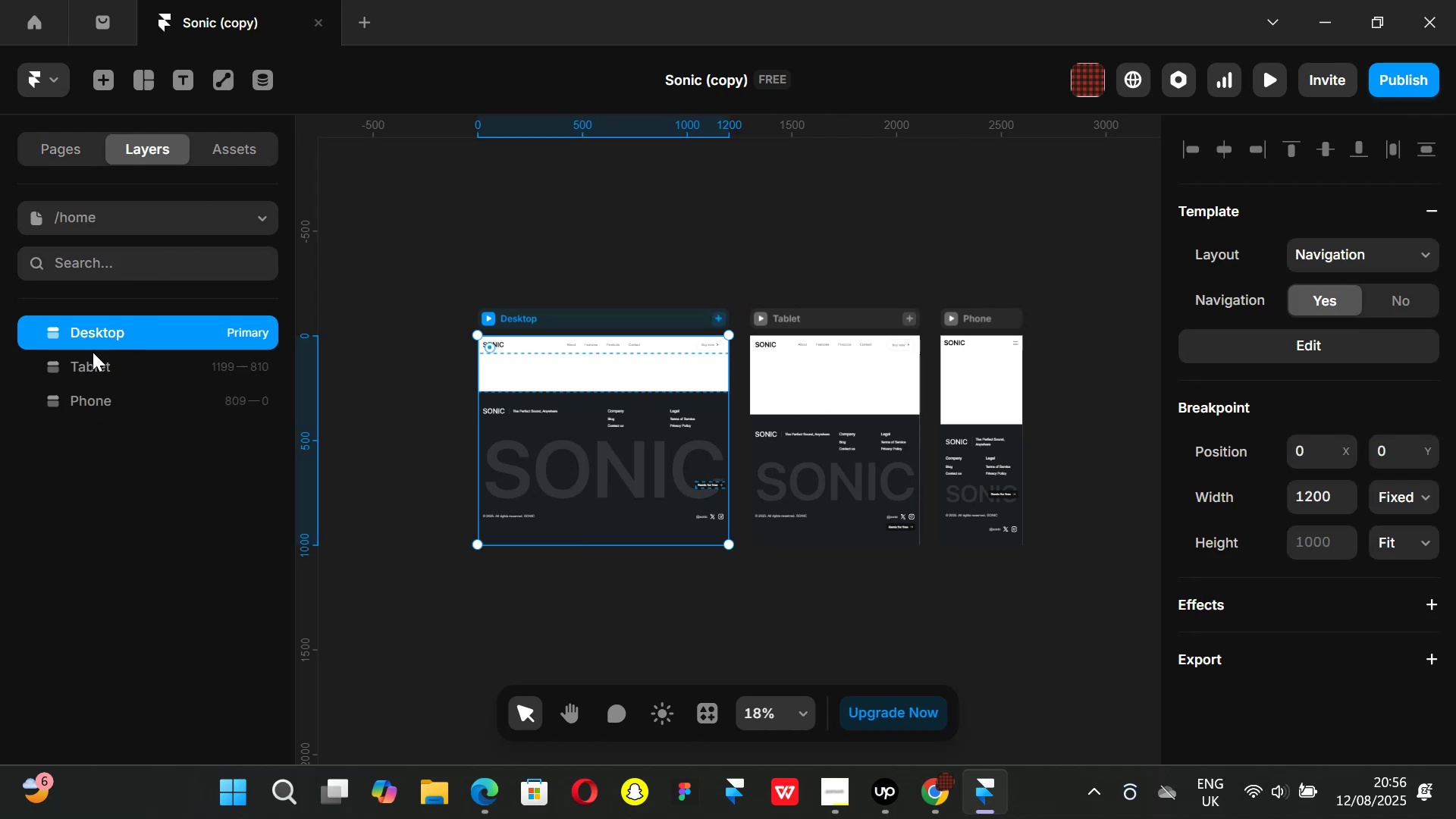 
left_click([94, 363])
 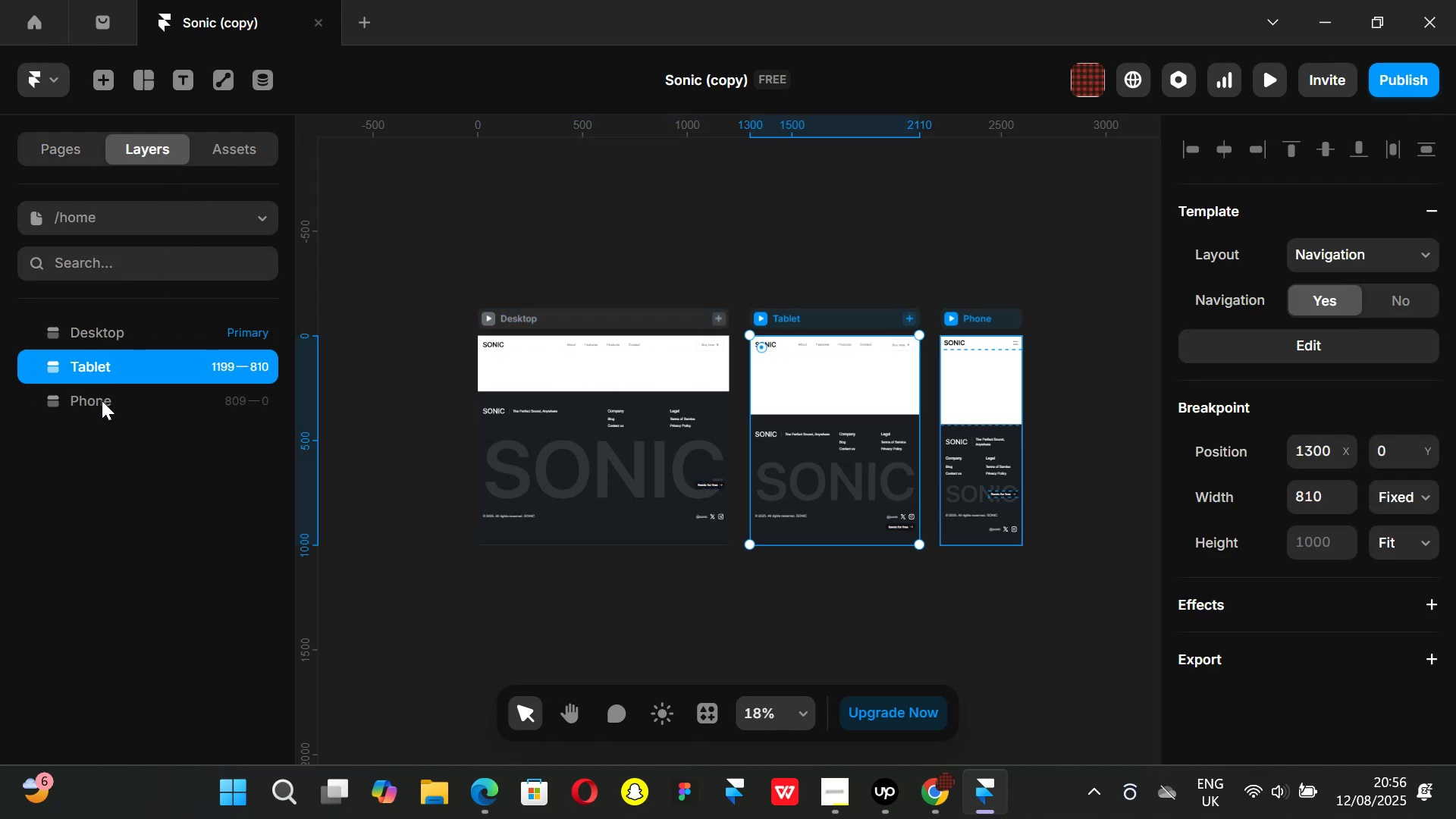 
left_click_drag(start_coordinate=[102, 400], to_coordinate=[95, 399])
 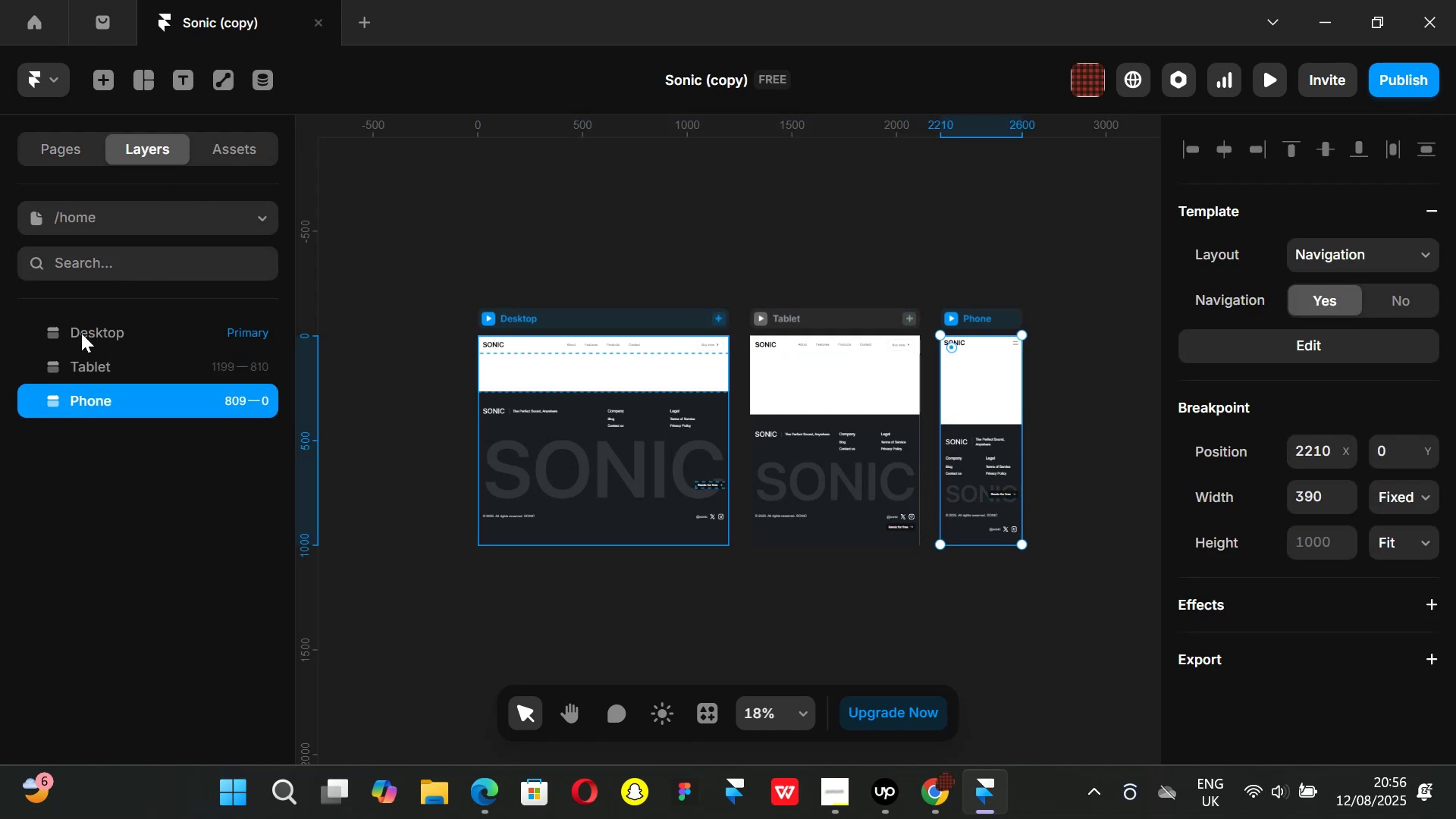 
double_click([81, 333])
 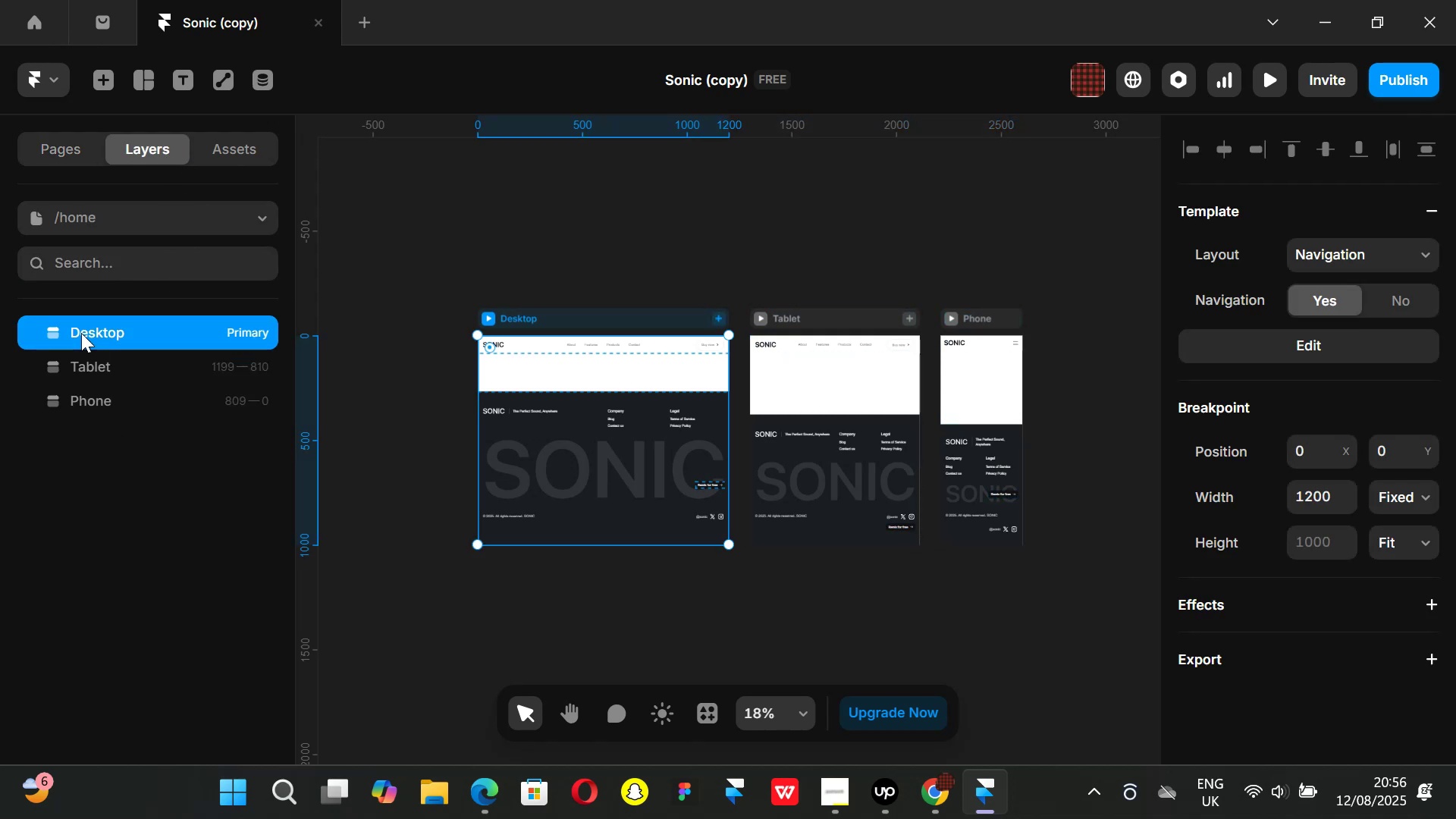 
double_click([81, 333])
 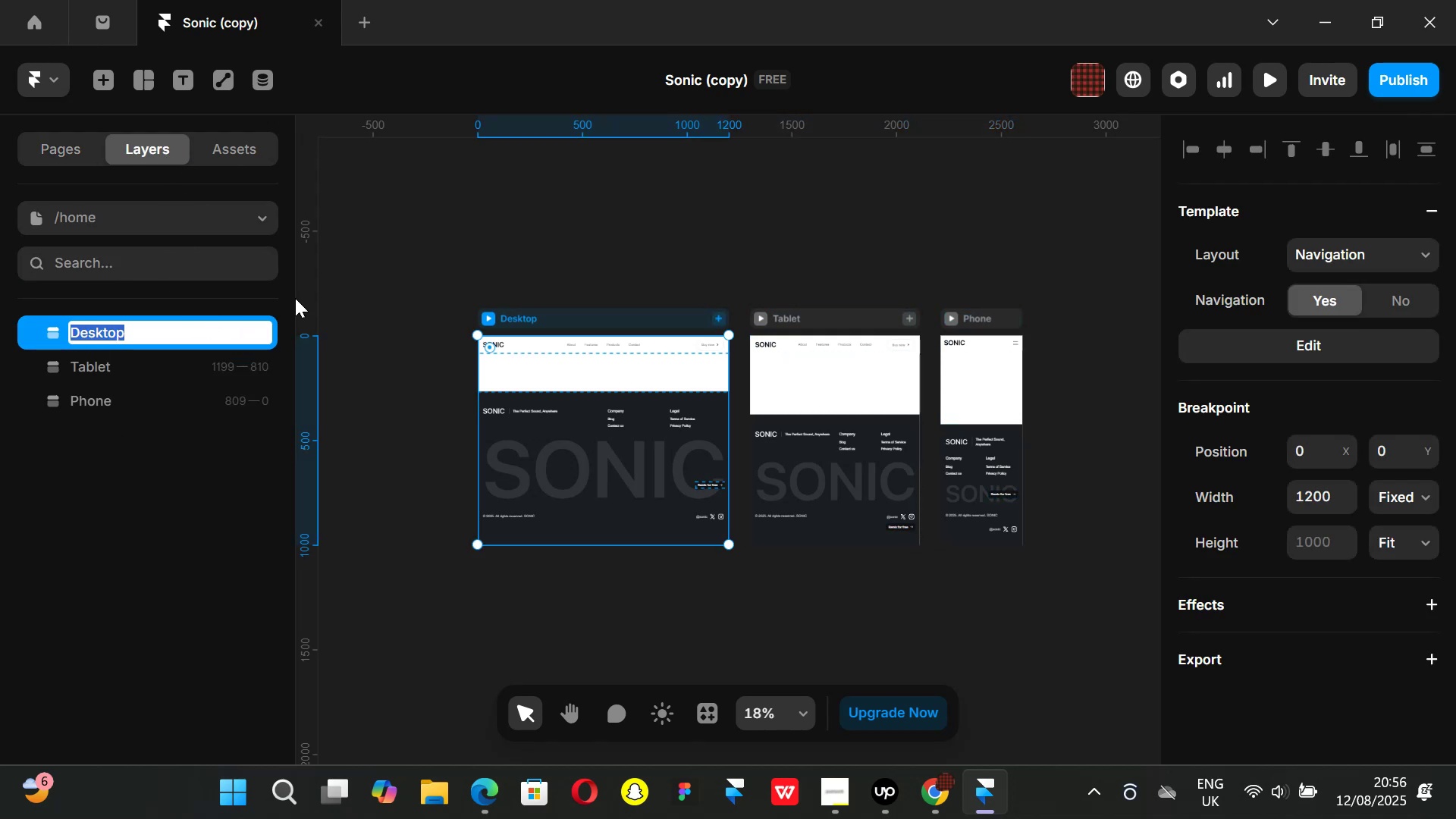 
left_click([428, 271])
 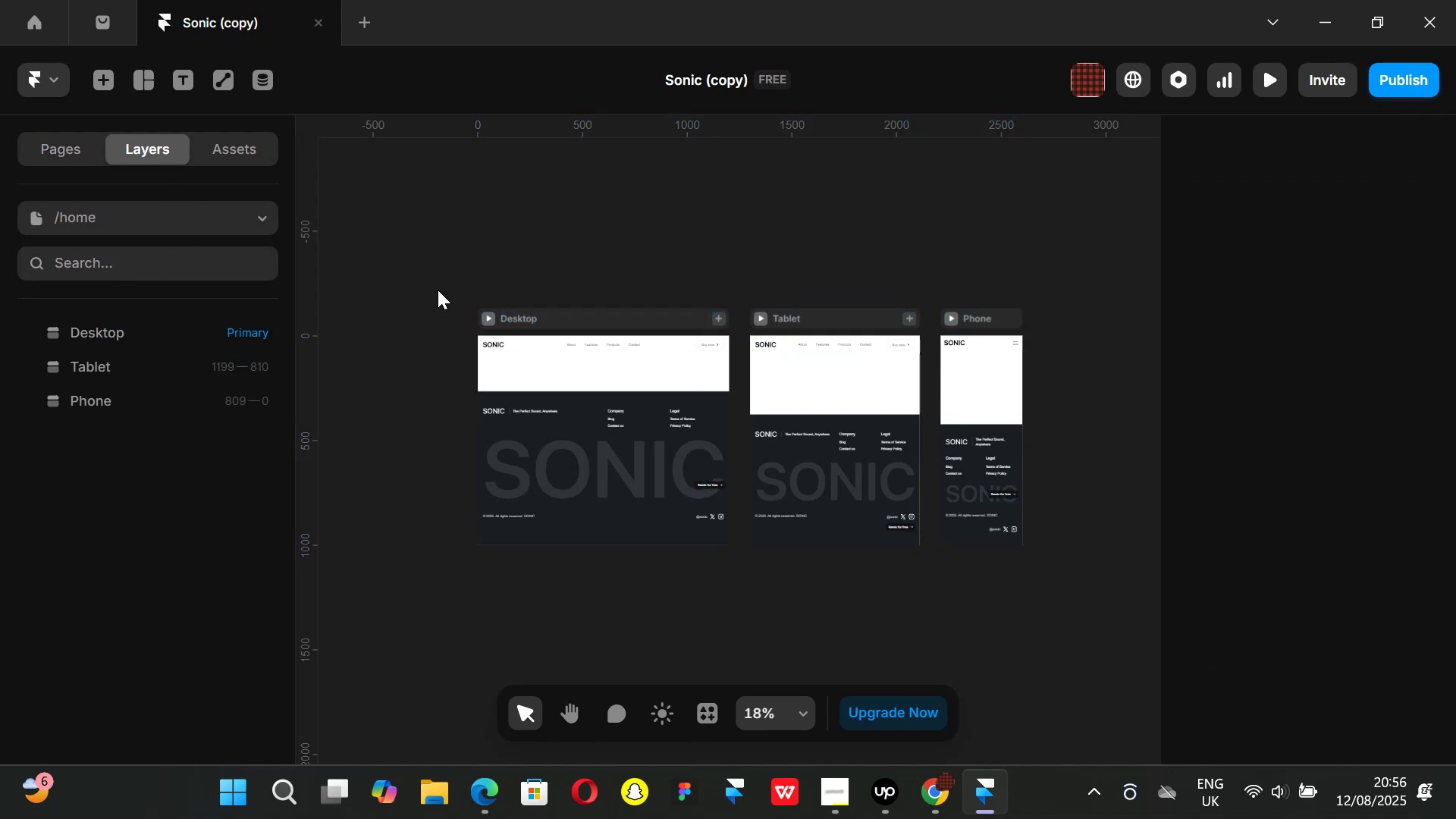 
hold_key(key=ControlLeft, duration=0.42)
scroll: coordinate [545, 462], scroll_direction: up, amount: 3.0
 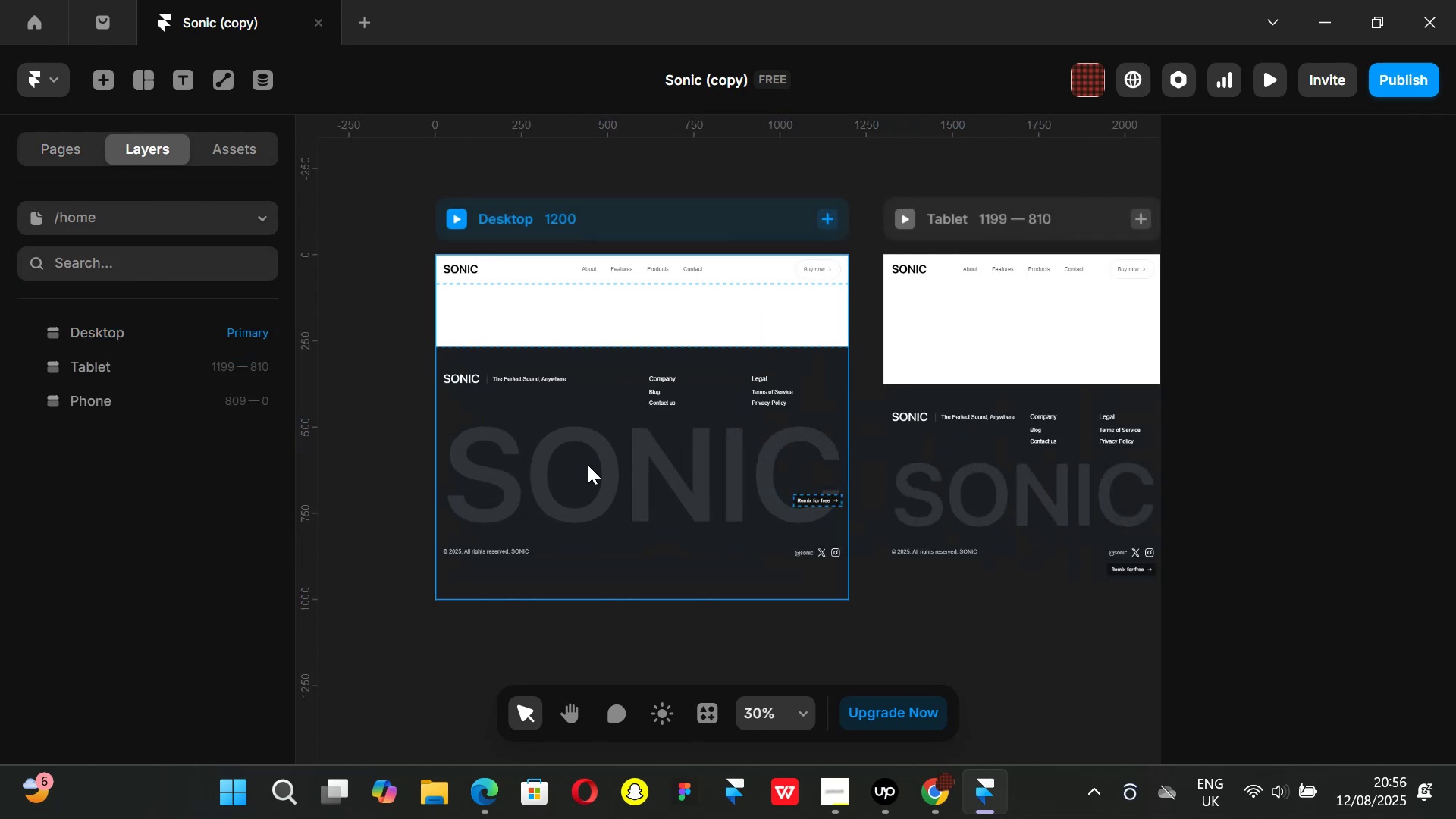 
left_click([588, 465])
 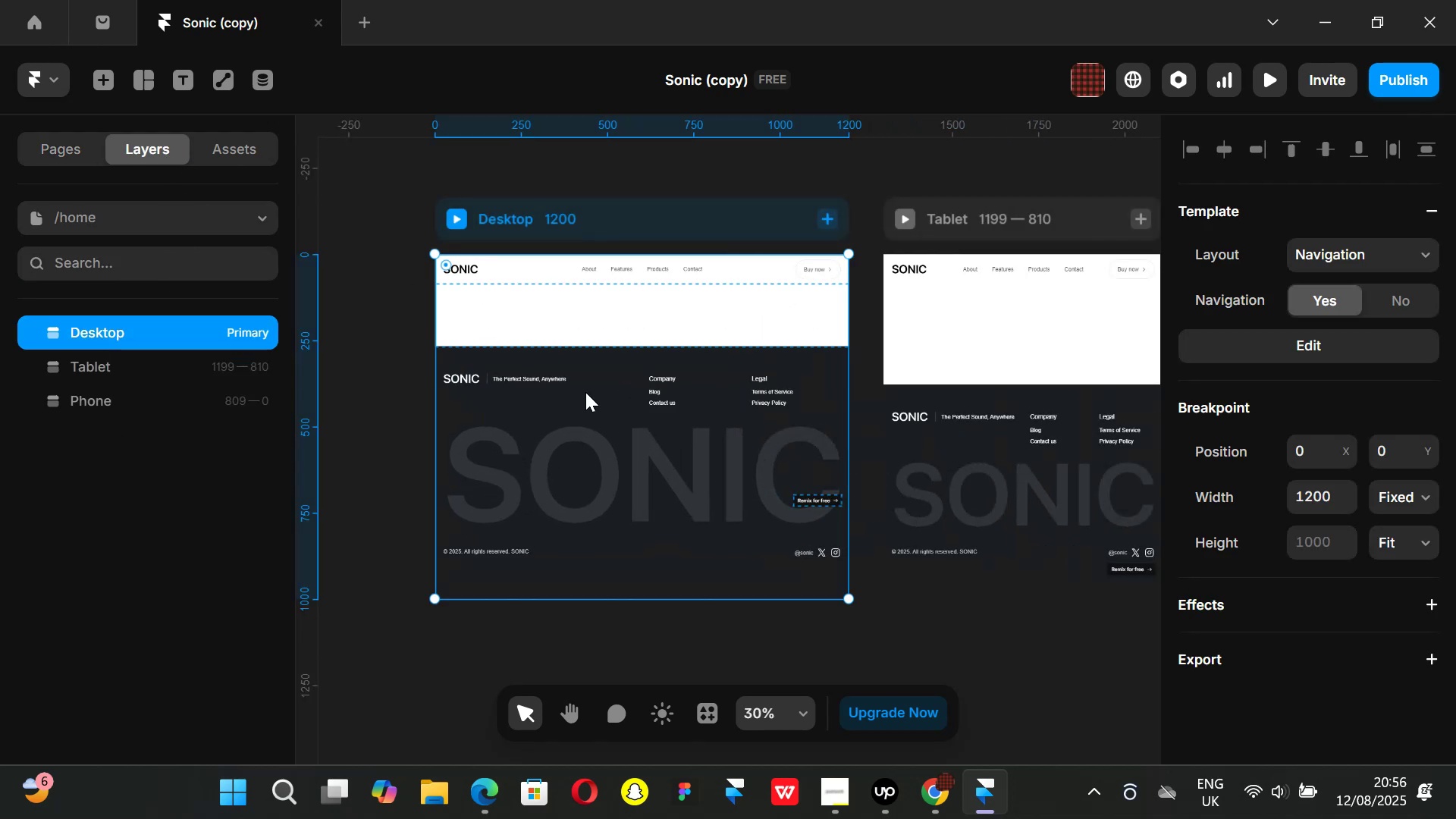 
hold_key(key=ShiftLeft, duration=0.86)
left_click([580, 316])
 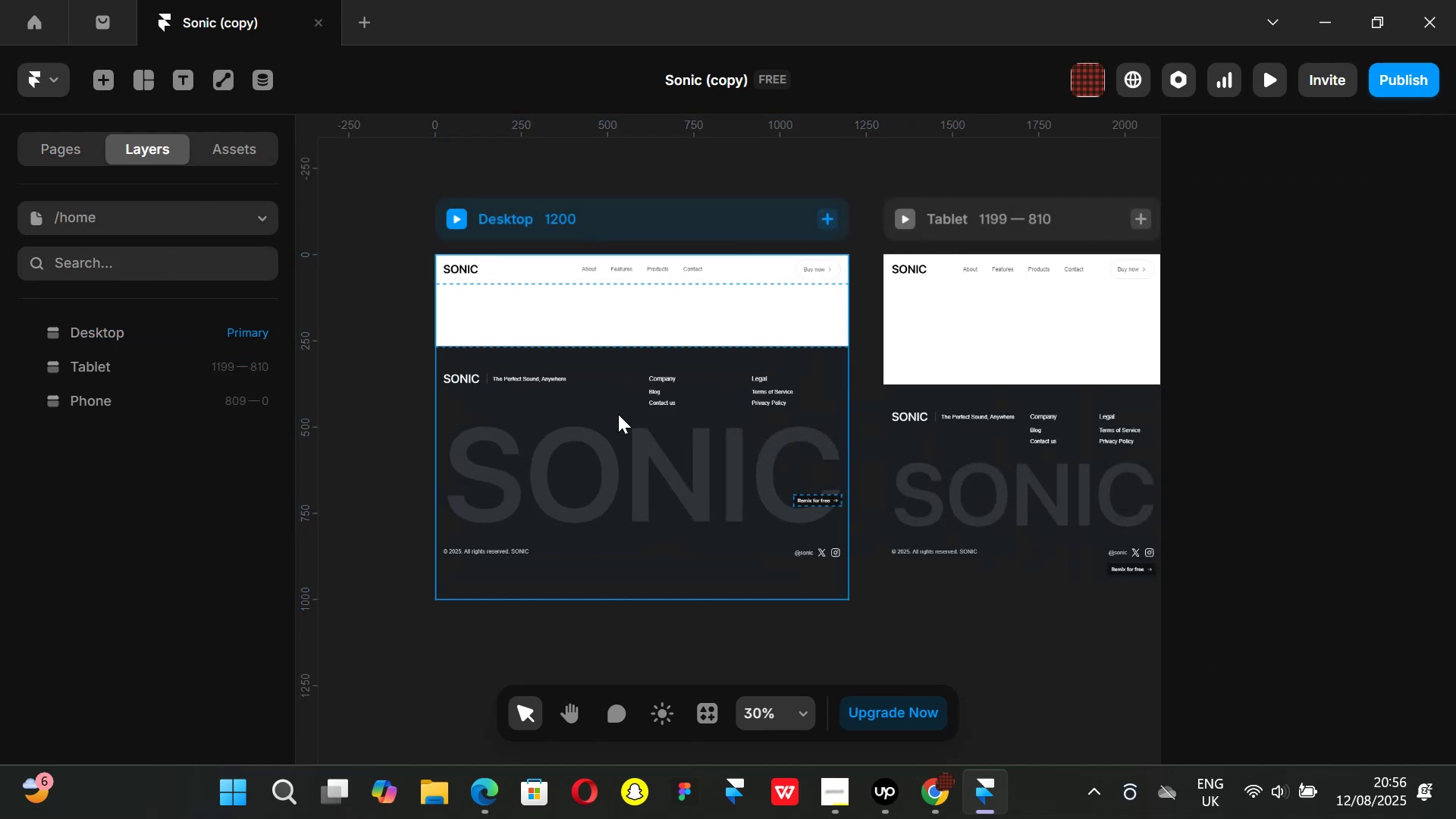 
left_click([618, 416])
 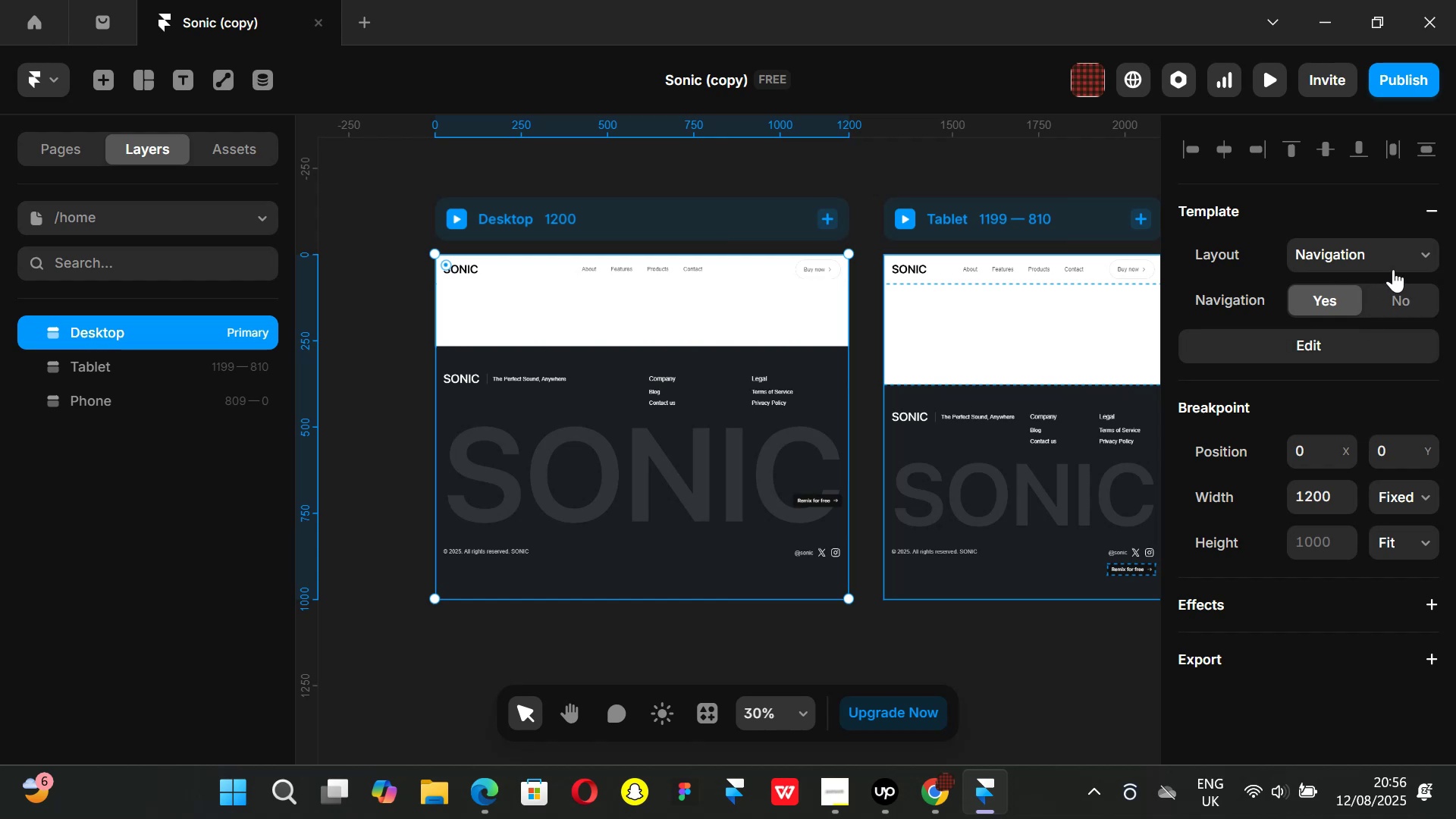 
left_click([1434, 209])
 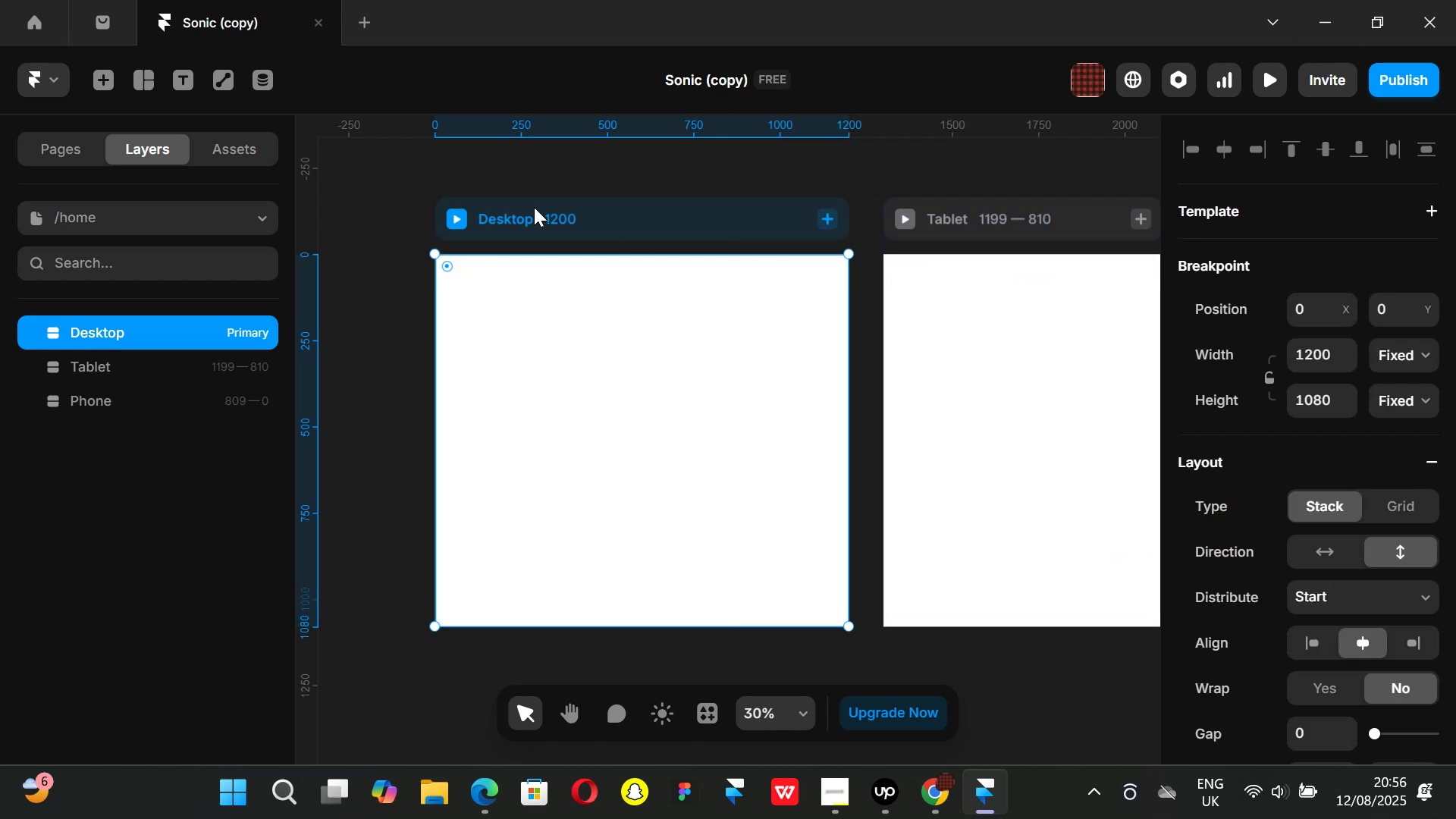 
left_click([560, 172])
 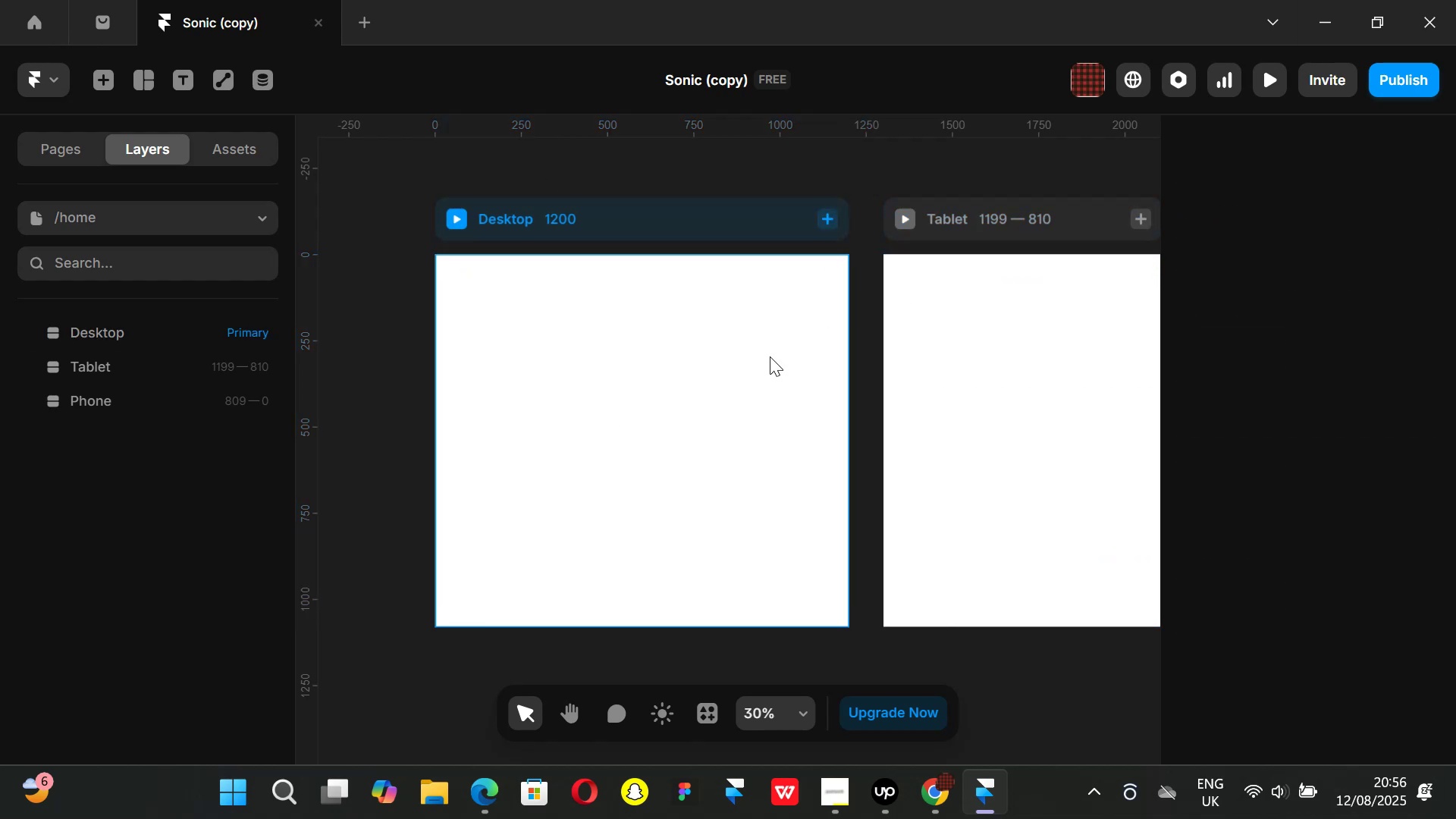 
hold_key(key=ShiftLeft, duration=1.51)
scroll: coordinate [614, 347], scroll_direction: down, amount: 1.0
 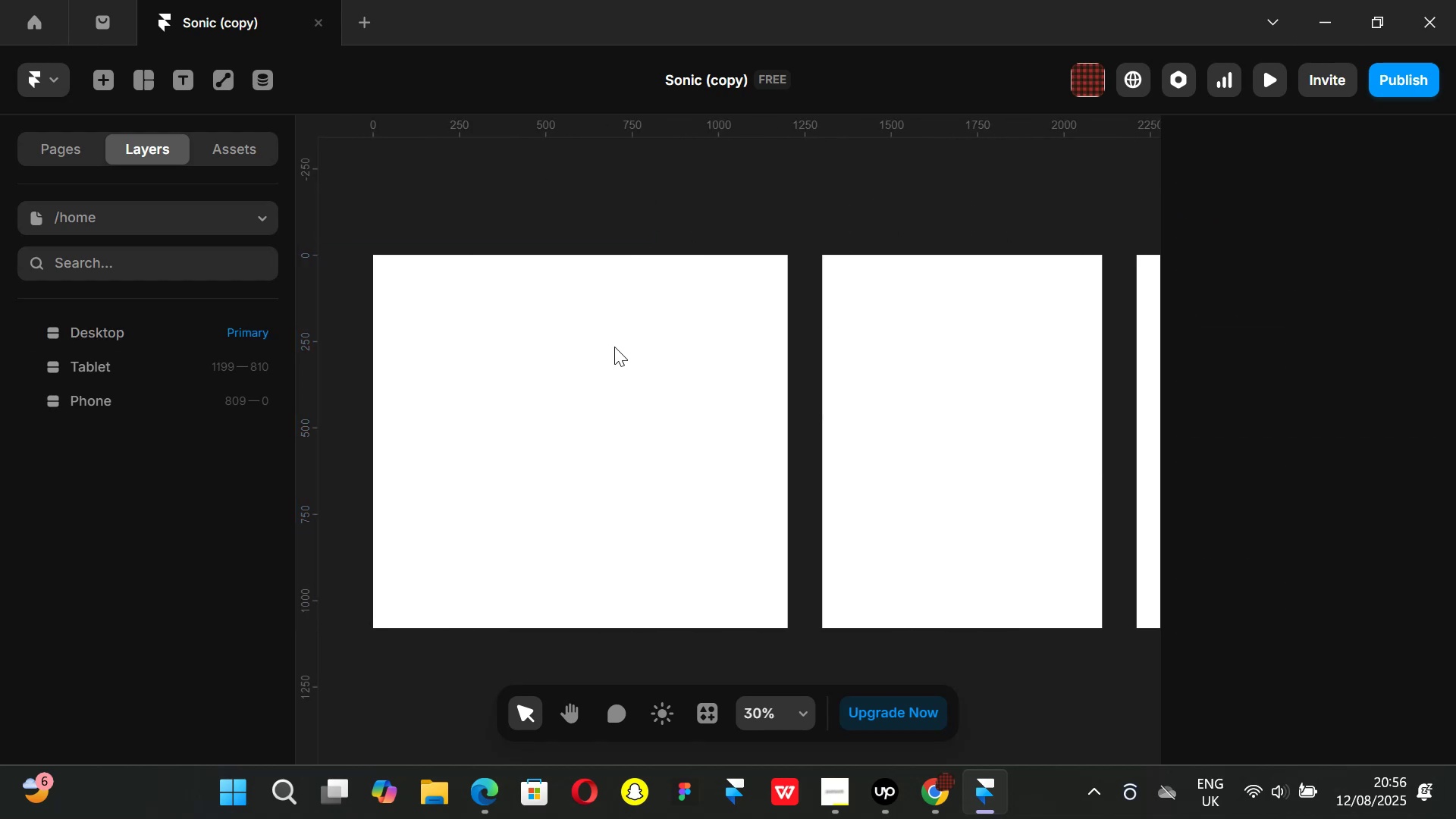 
key(Shift+ShiftLeft)
 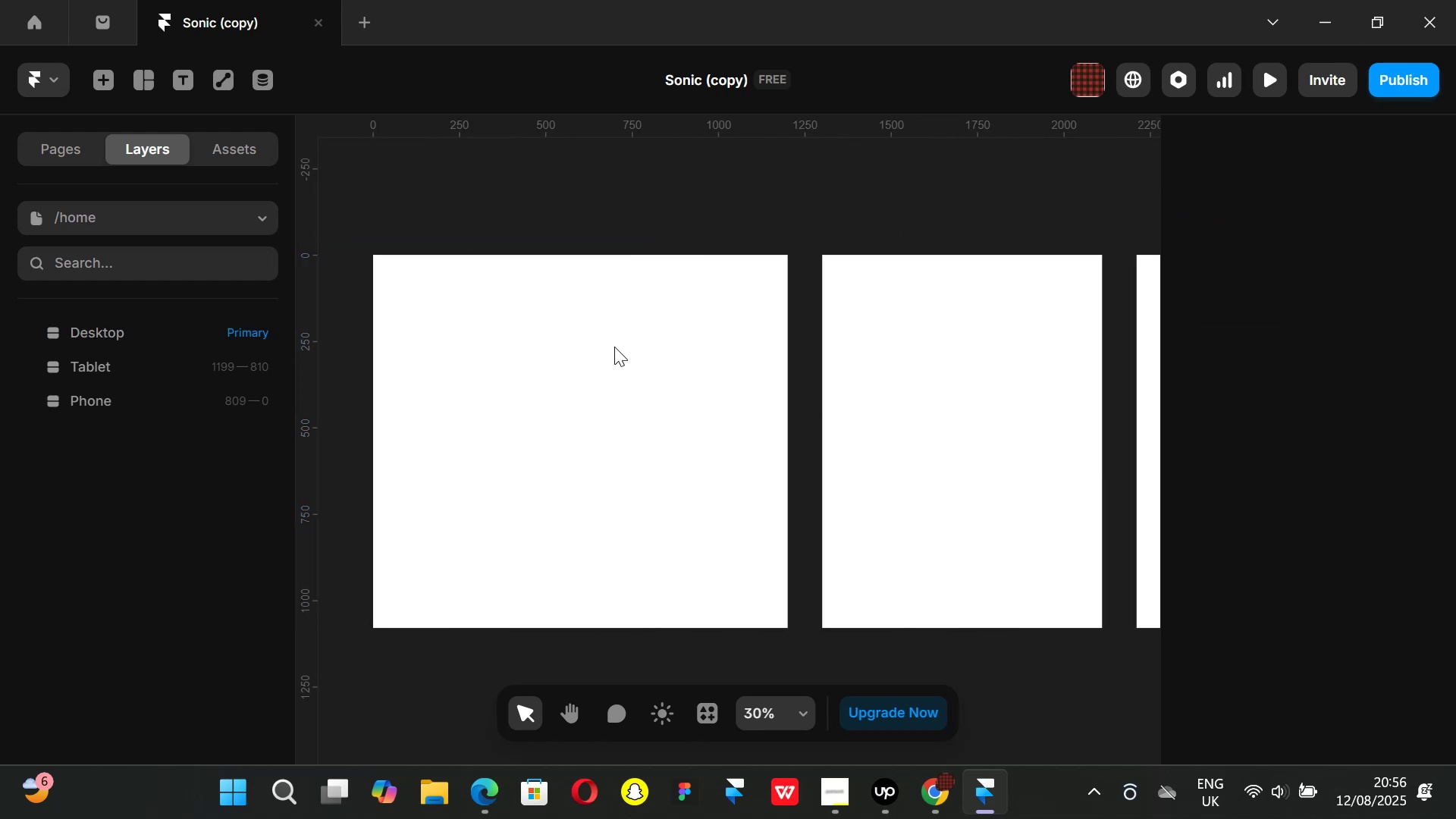 
key(Shift+ShiftLeft)
 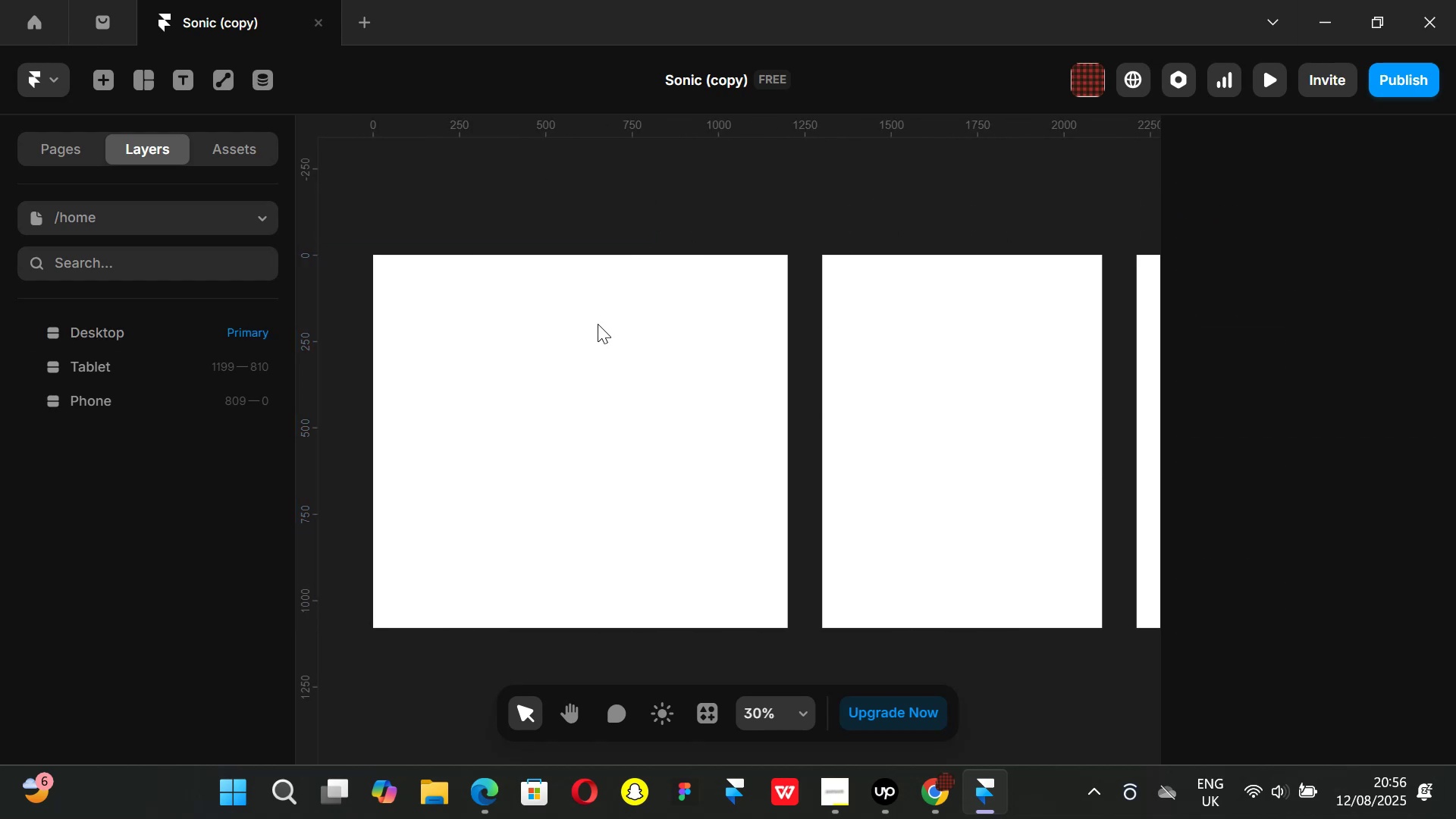 
key(Shift+ShiftLeft)
 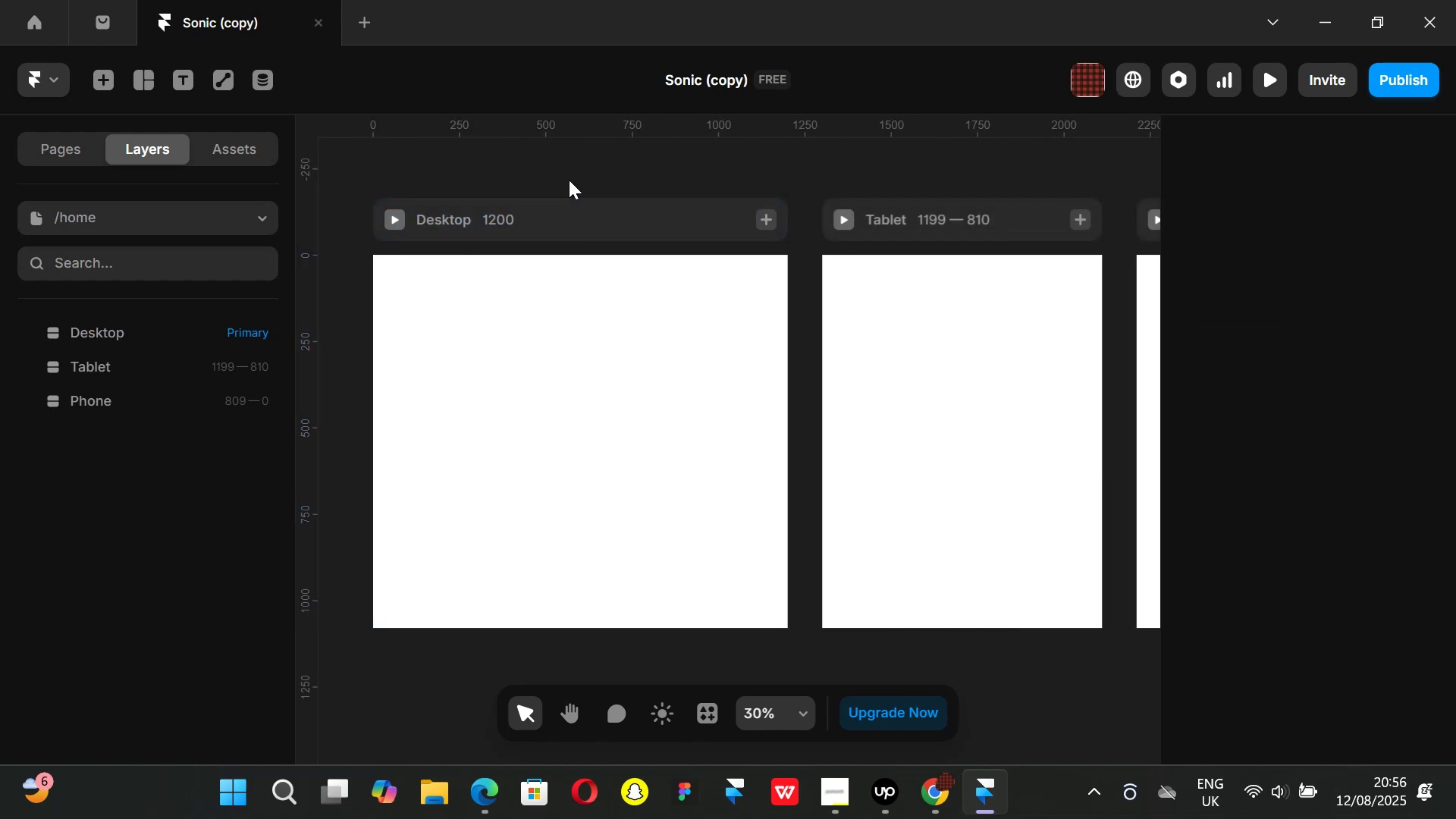 
left_click([568, 172])
 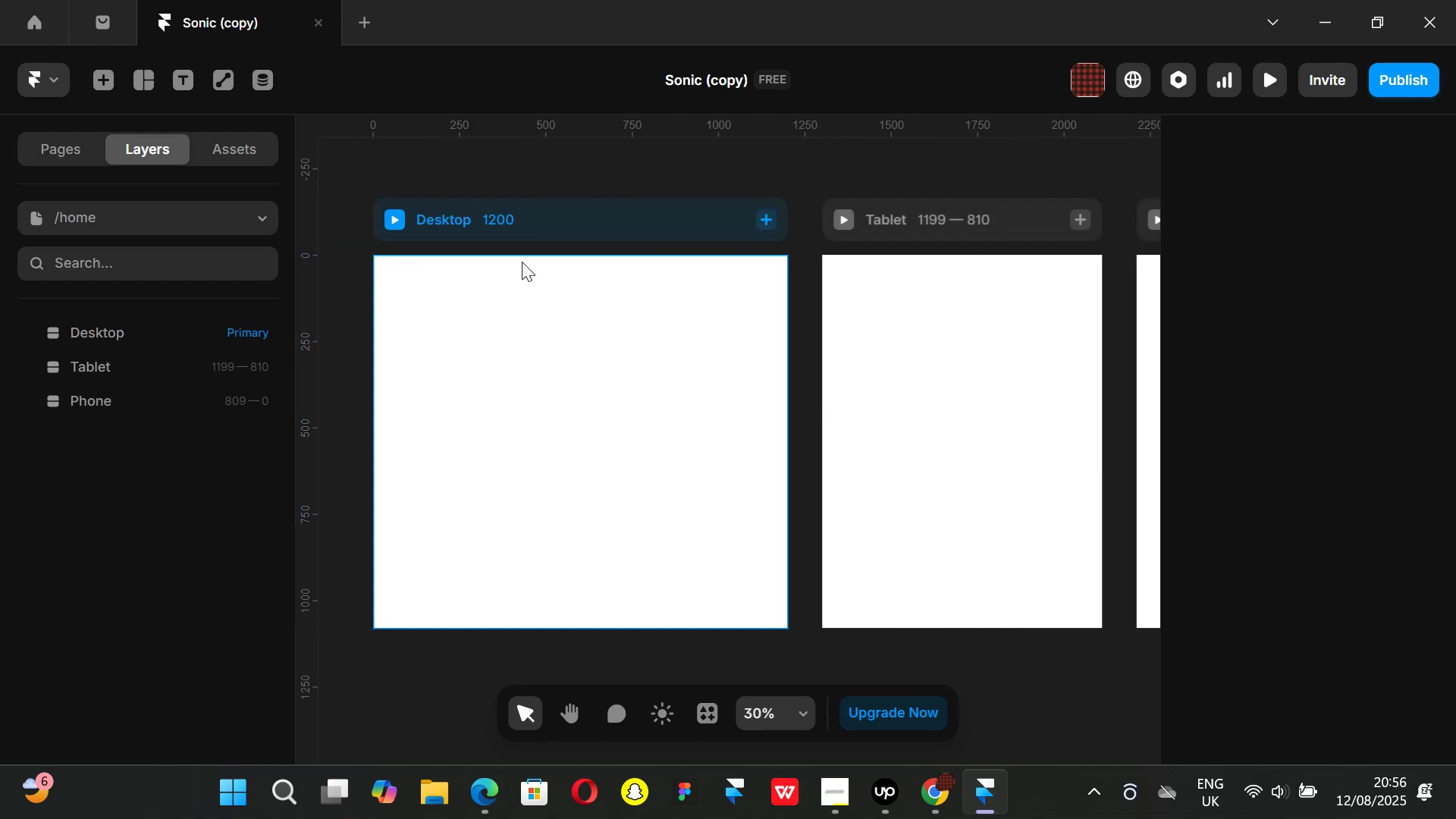 
hold_key(key=ShiftLeft, duration=0.59)
scroll: coordinate [528, 296], scroll_direction: none, amount: 0.0
 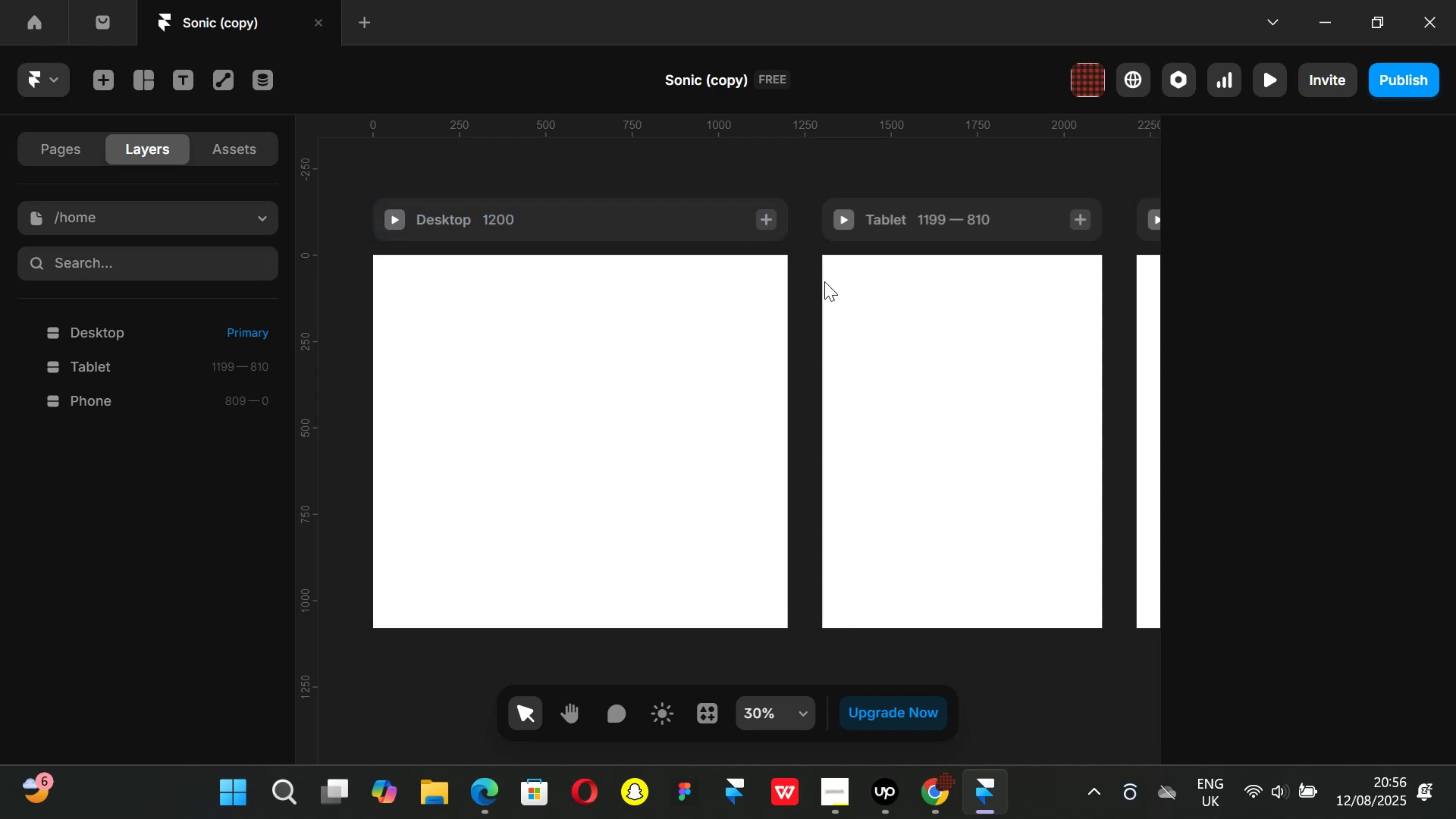 
left_click([704, 80])
 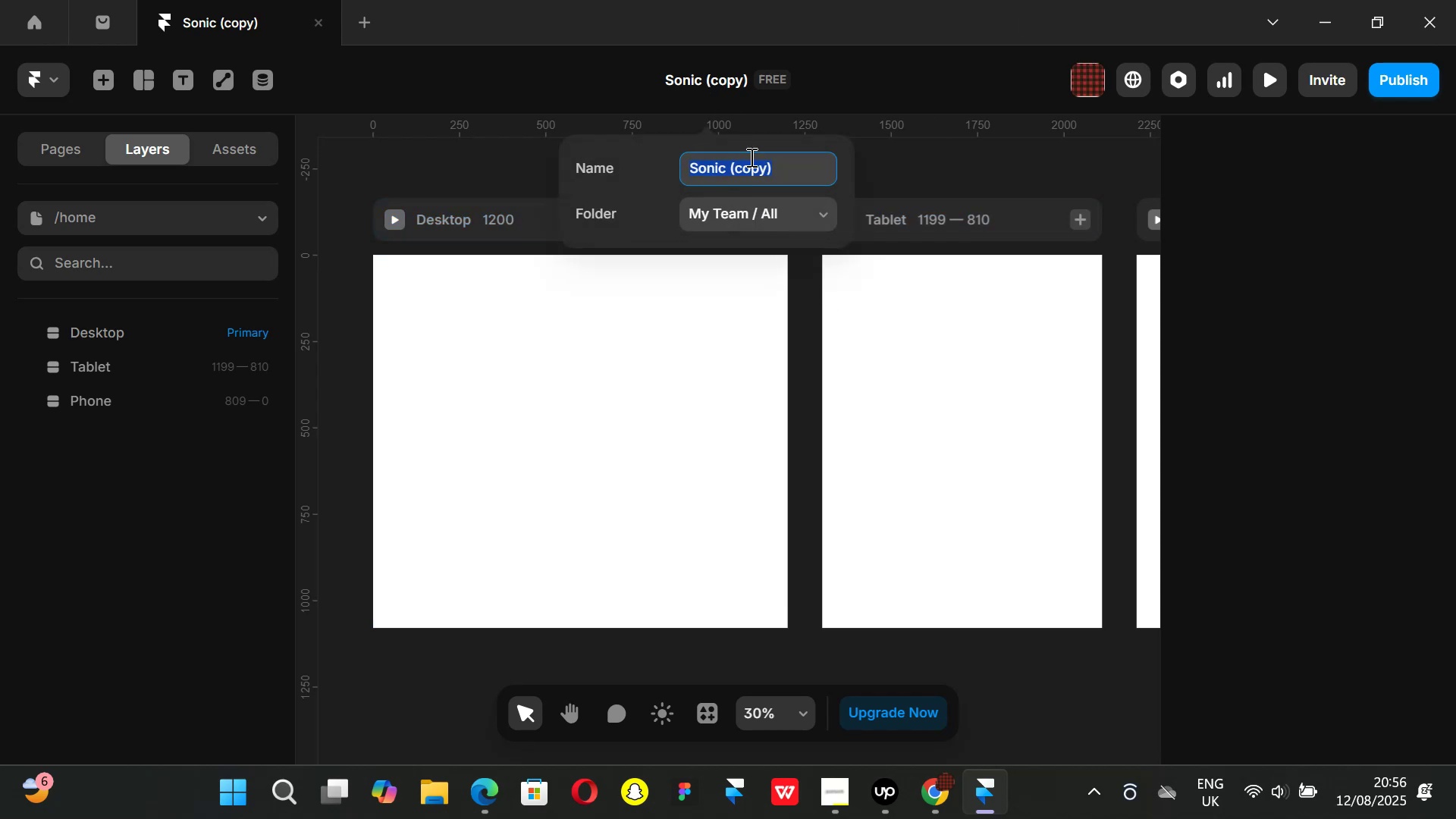 
key(Backspace)
type(Meta Care Landing)
 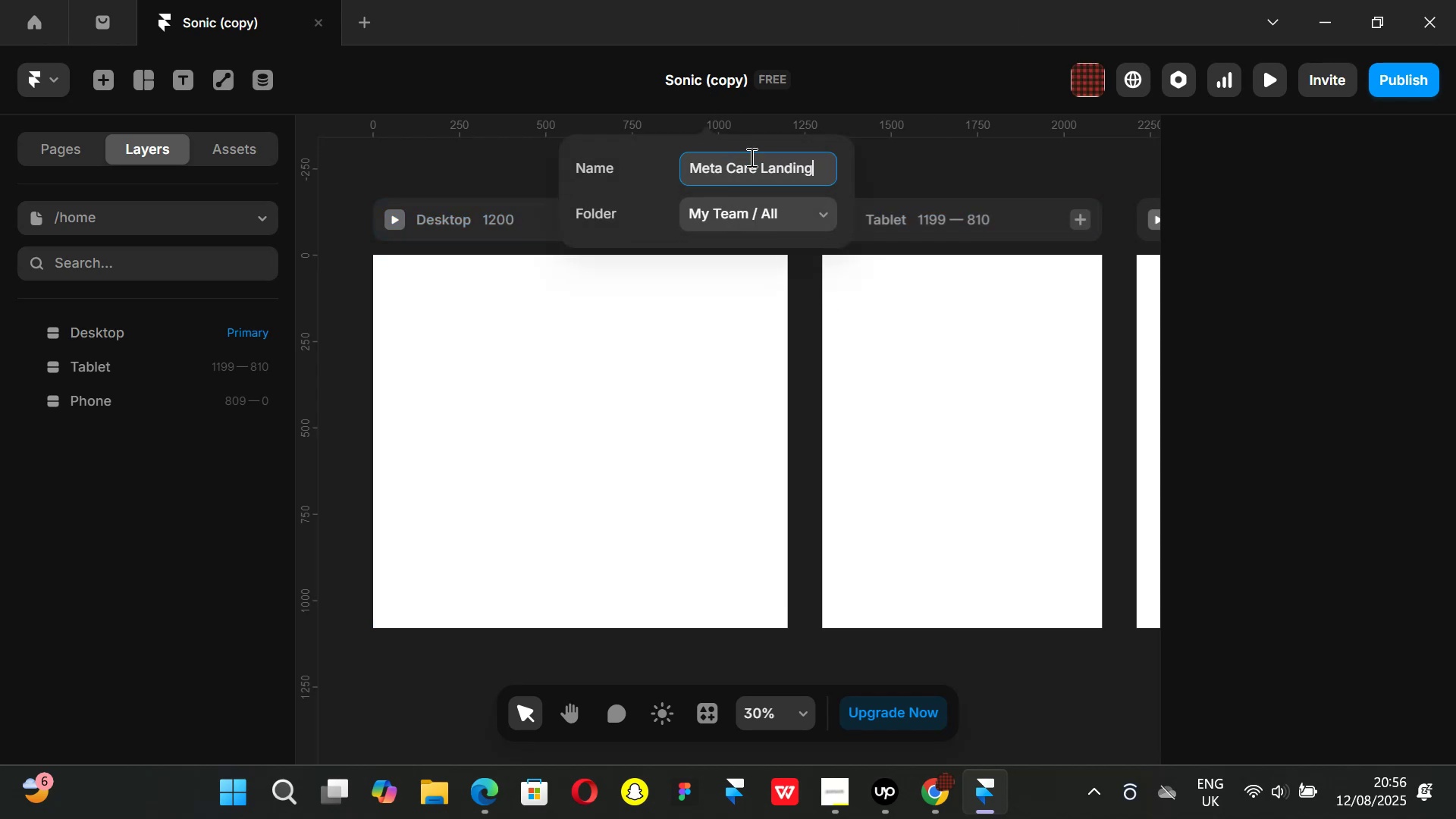 
key(Enter)
 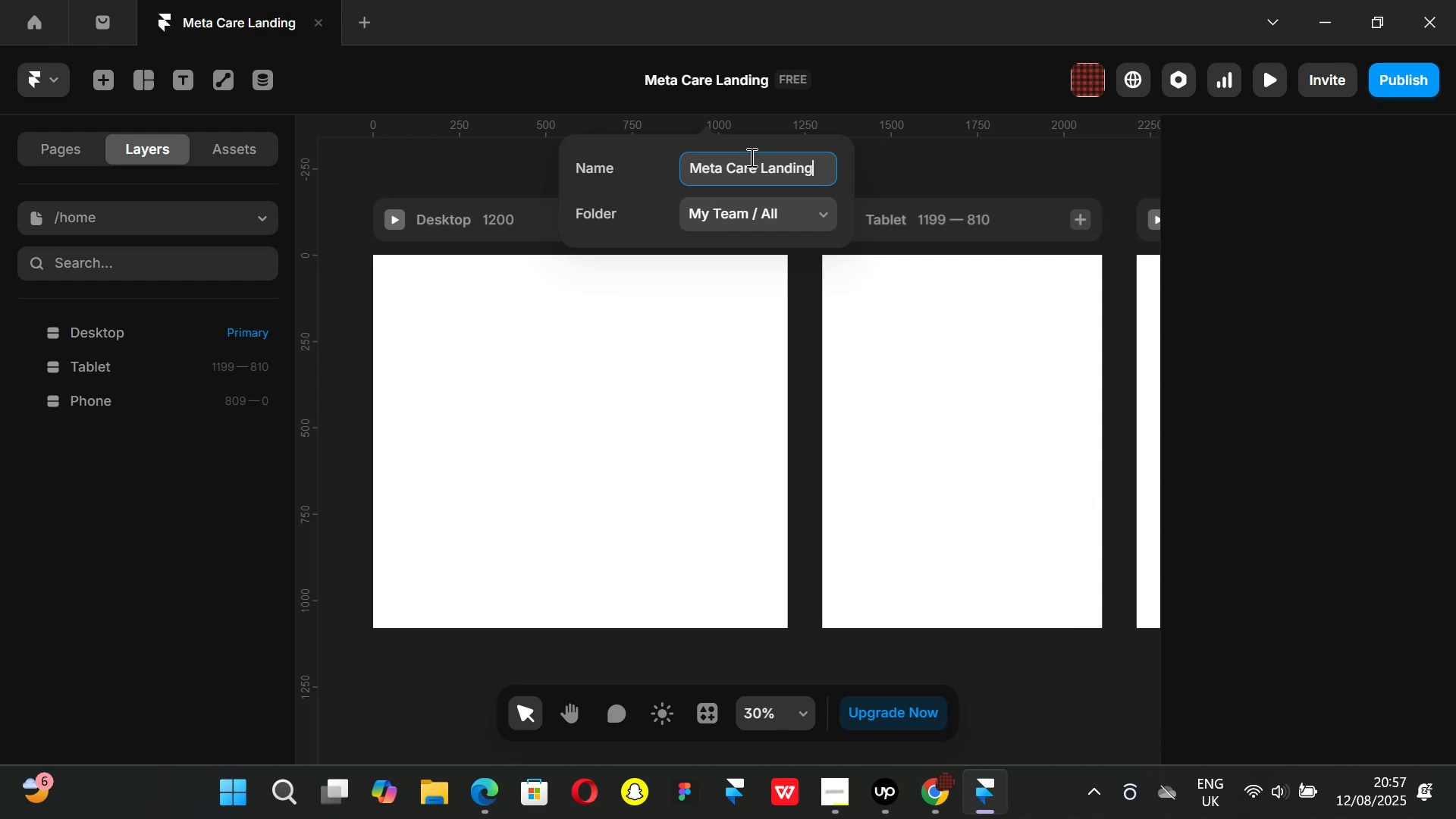 
wait(7.54)
 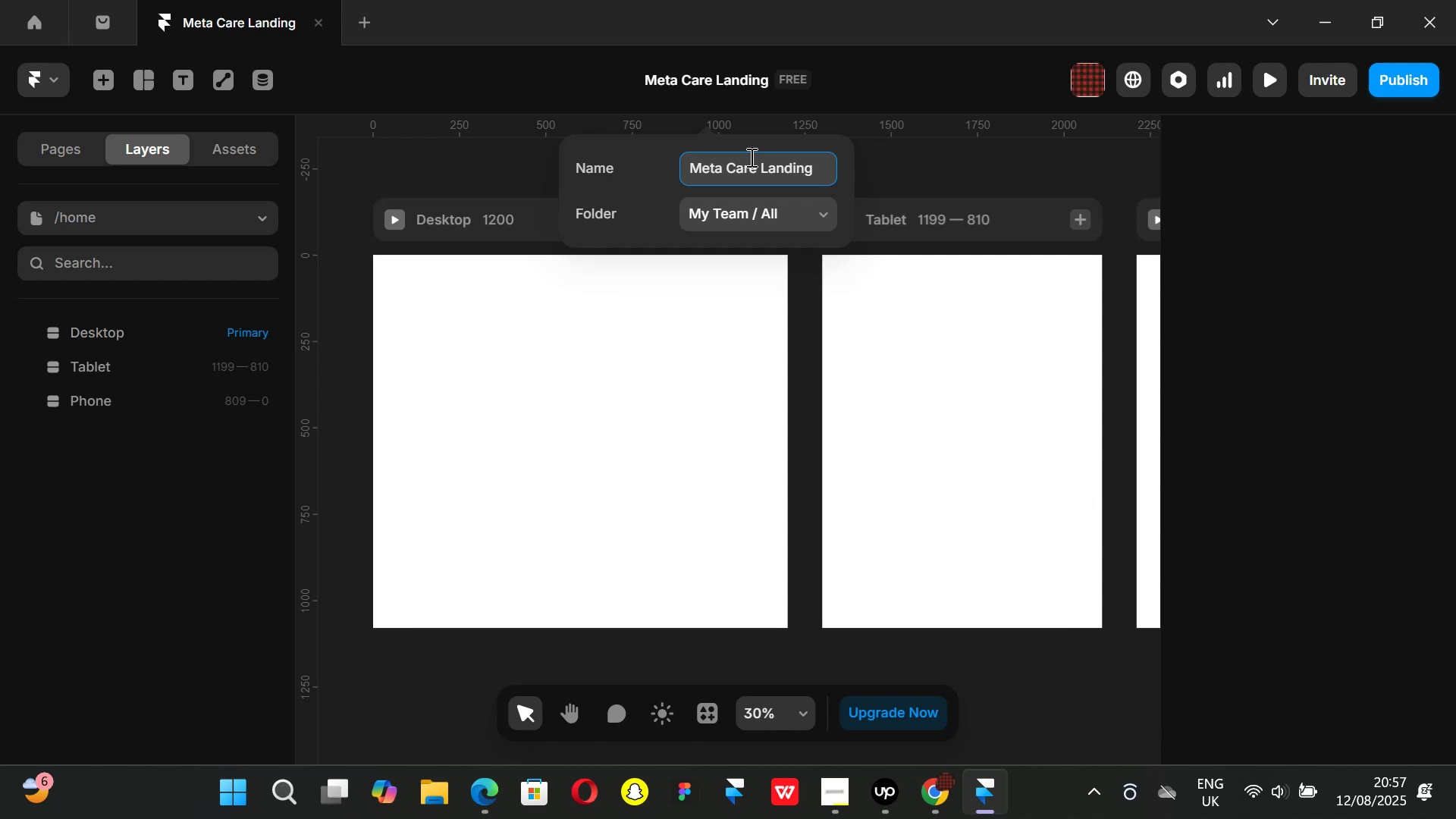 
left_click([1257, 342])
 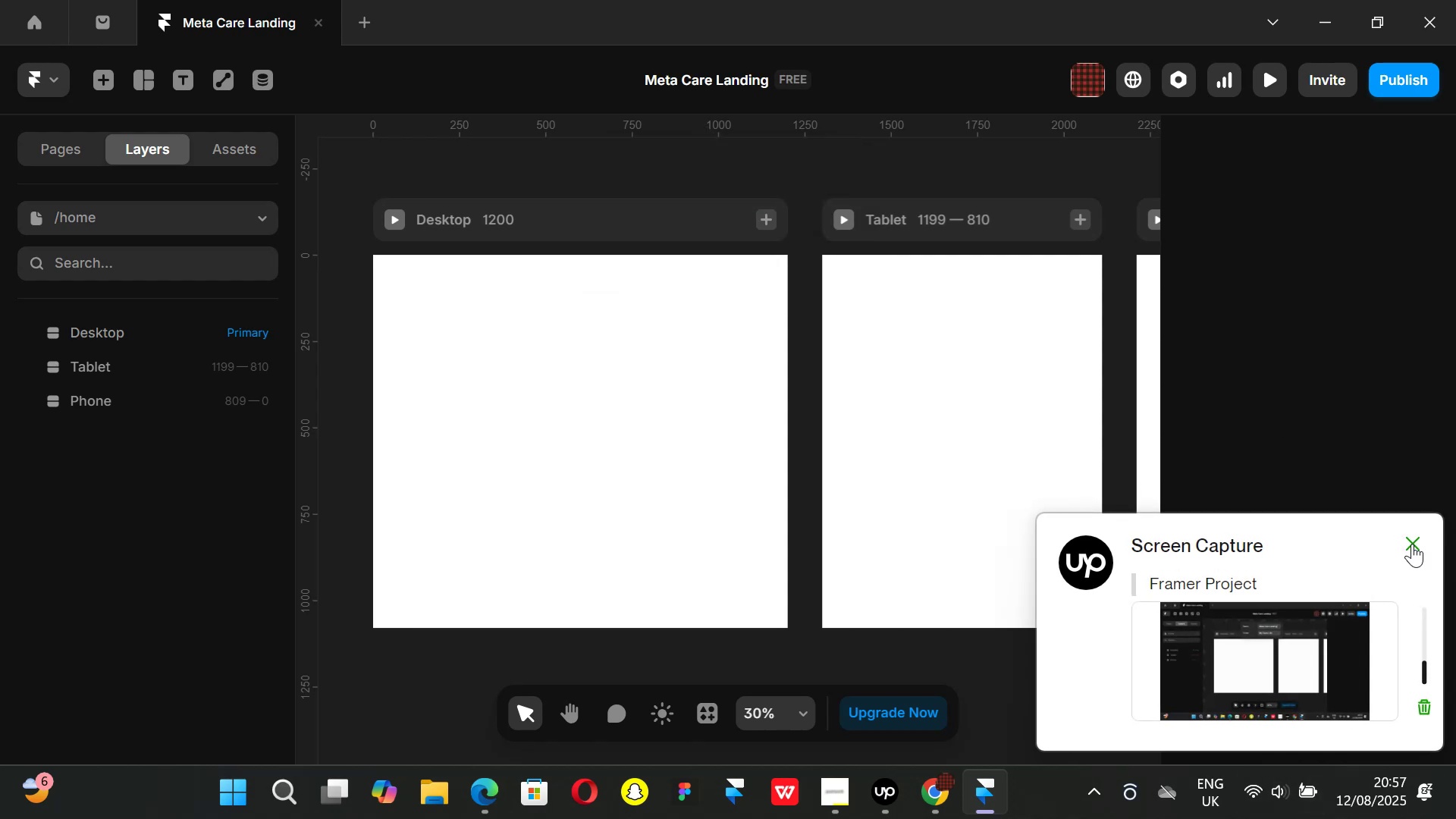 
left_click([1412, 544])
 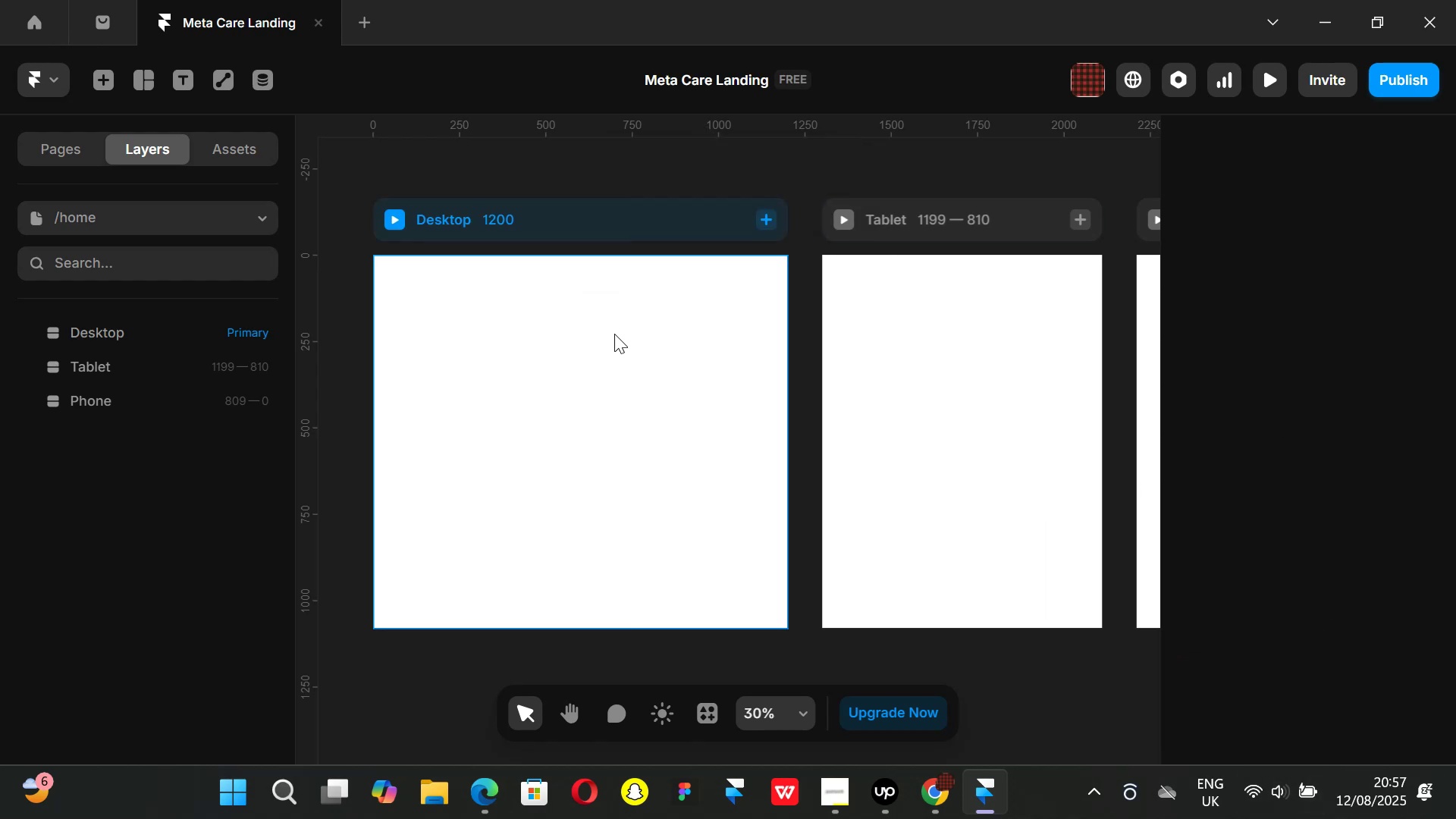 
hold_key(key=ShiftLeft, duration=0.54)
scroll: coordinate [582, 422], scroll_direction: up, amount: 2.0
 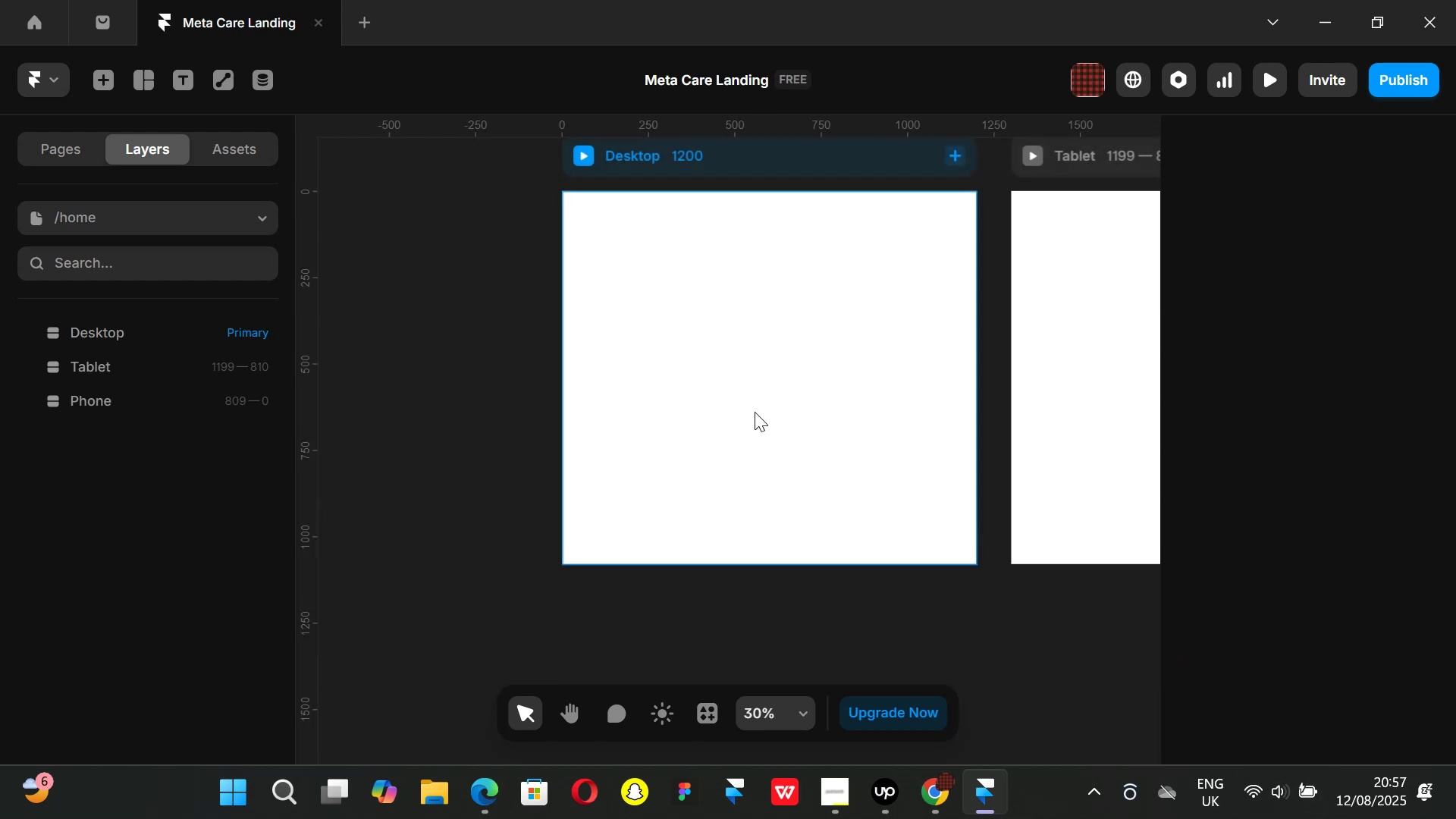 
key(Shift+ShiftLeft)
 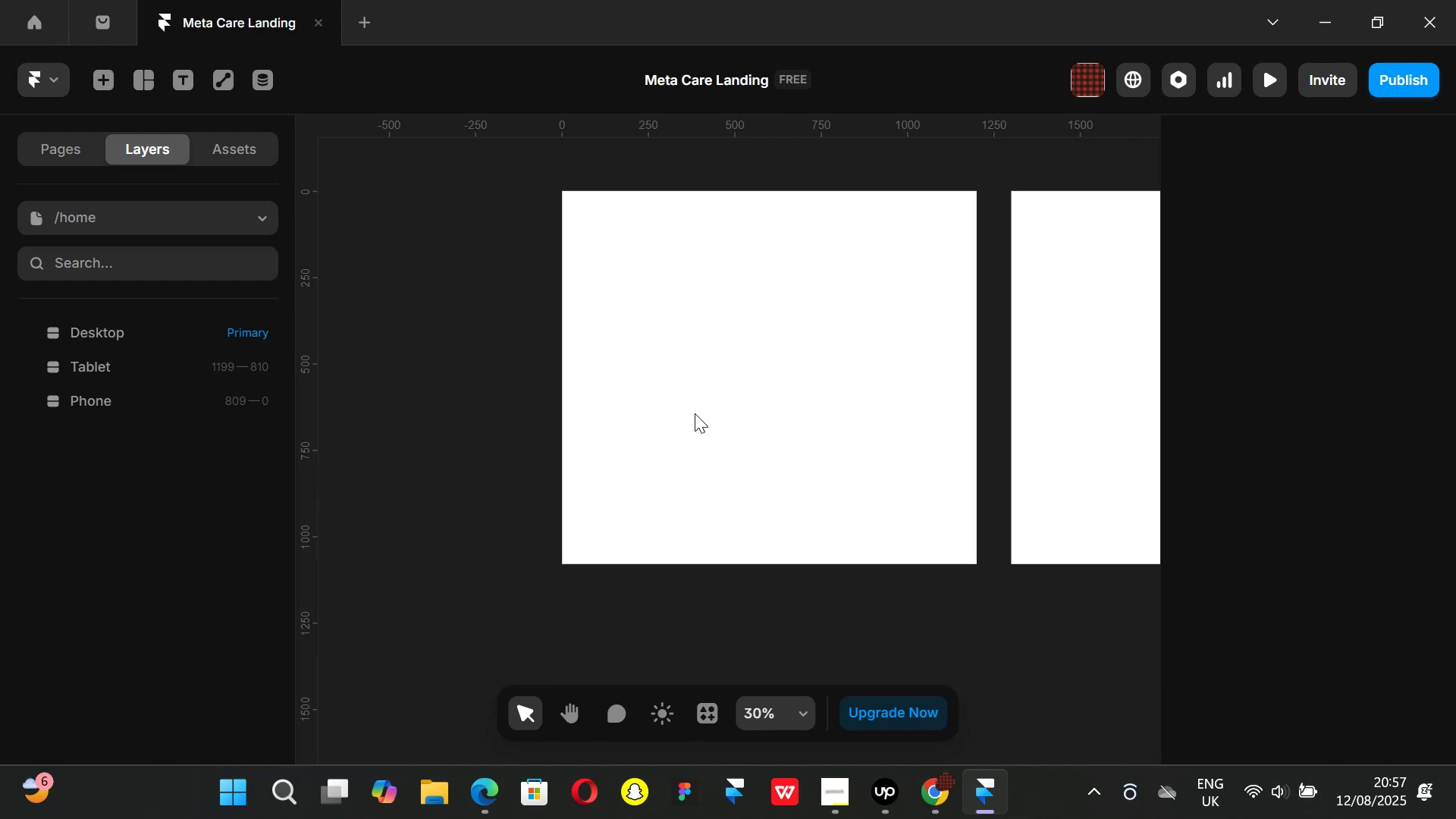 
hold_key(key=ShiftLeft, duration=1.43)
scroll: coordinate [699, 337], scroll_direction: down, amount: 2.0
 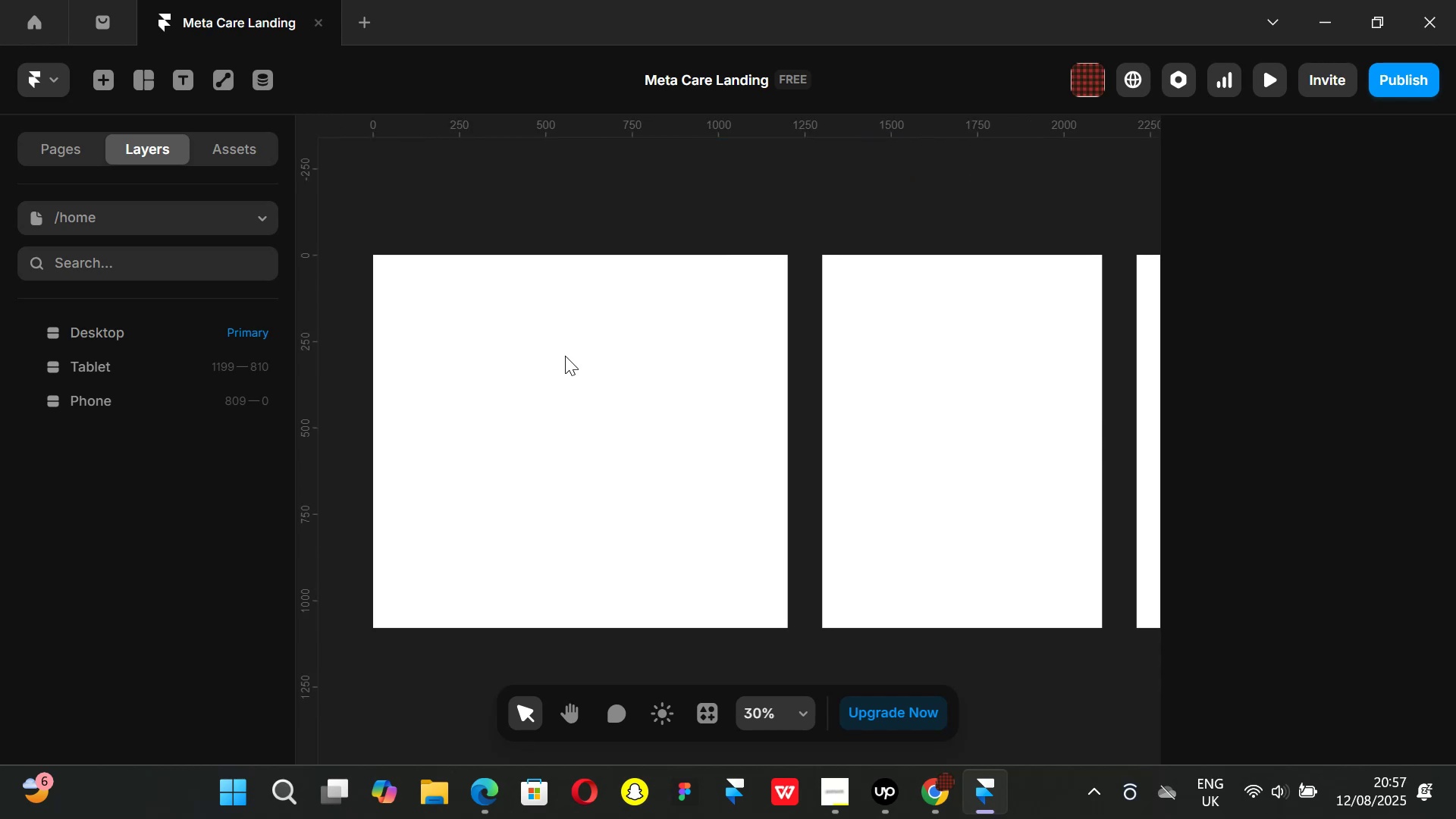 
hold_key(key=ShiftLeft, duration=0.81)
scroll: coordinate [713, 343], scroll_direction: up, amount: 3.0
 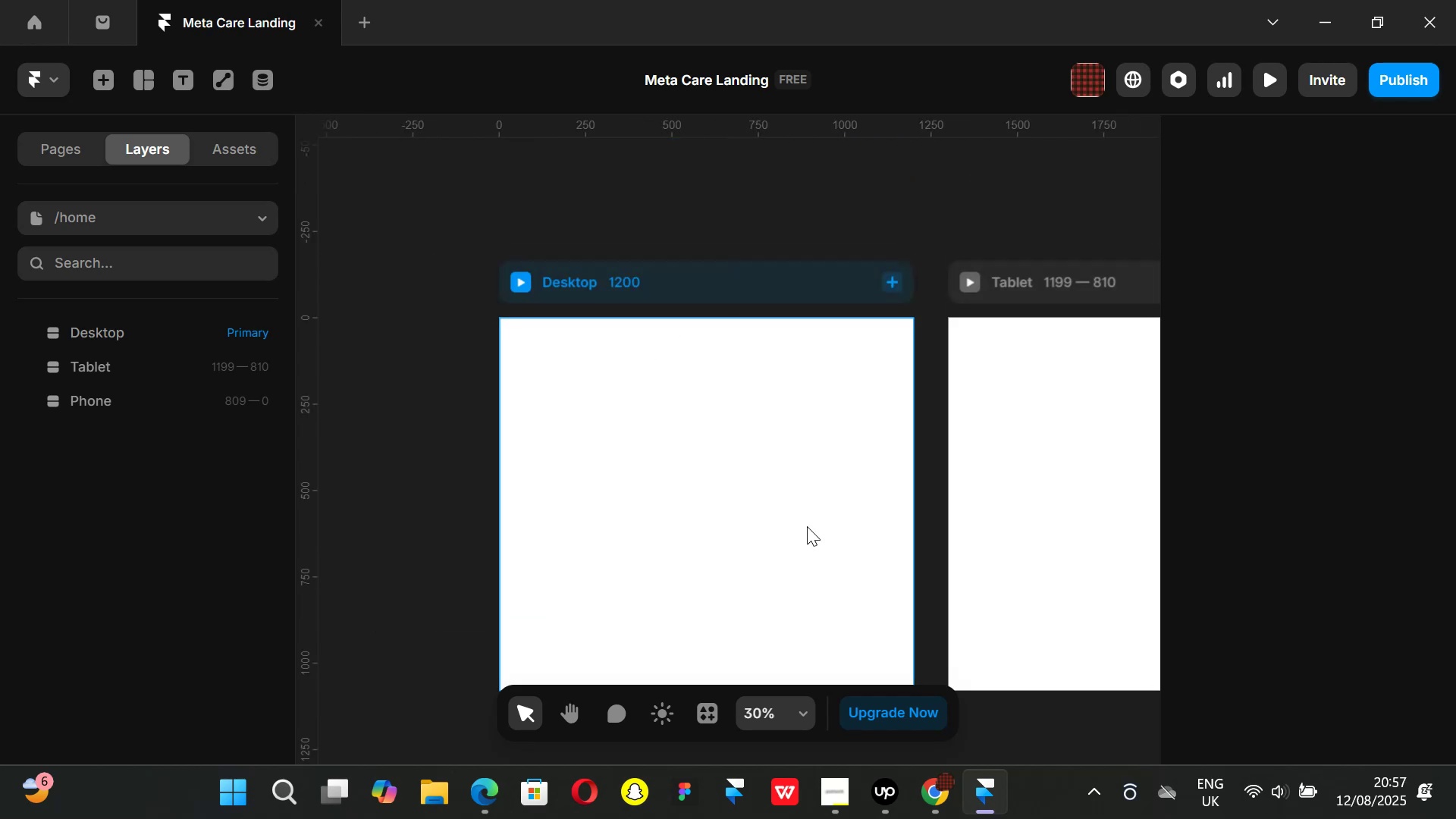 
scroll: coordinate [789, 504], scroll_direction: down, amount: 1.0
 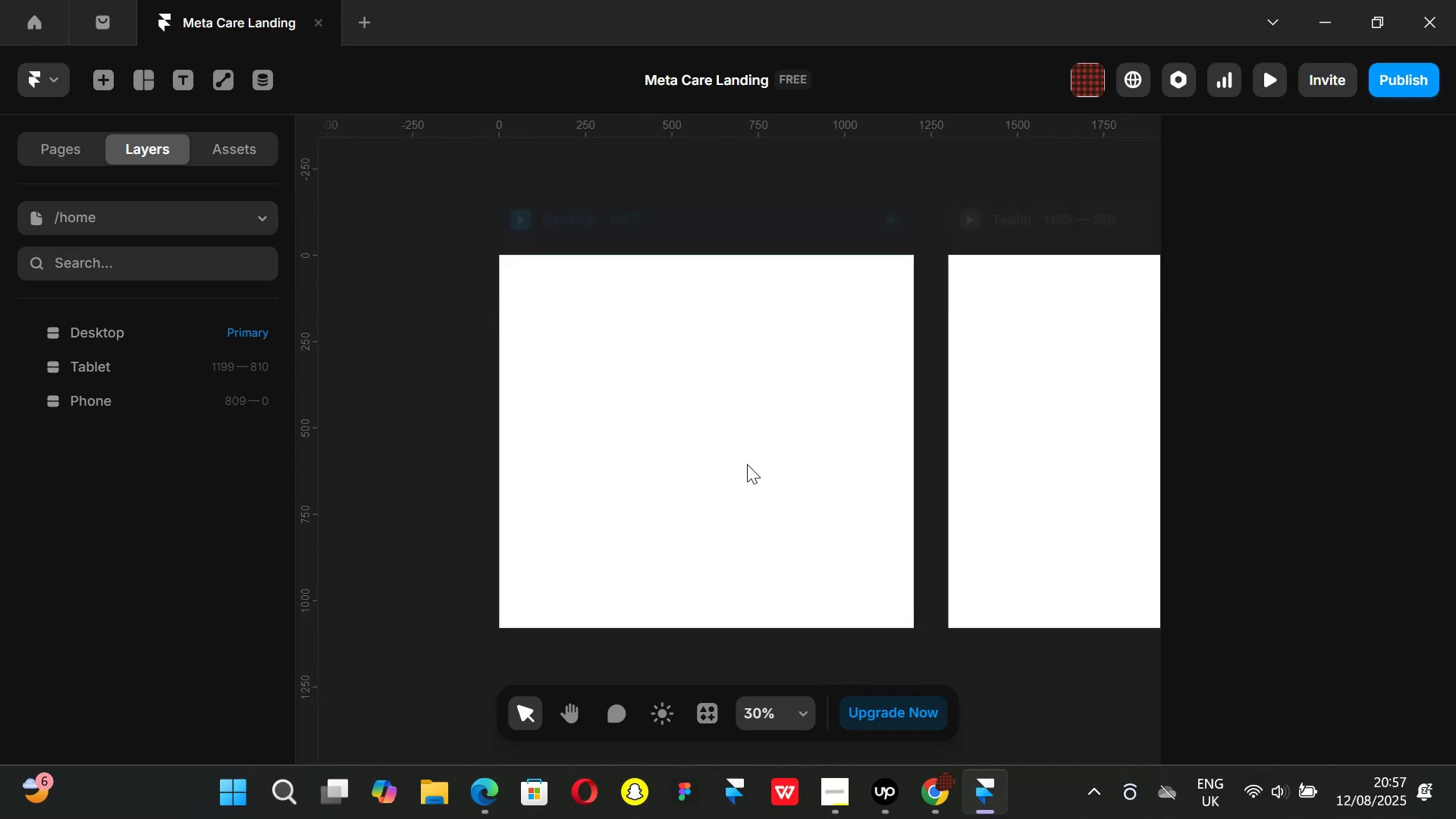 
key(Control+ControlLeft)
 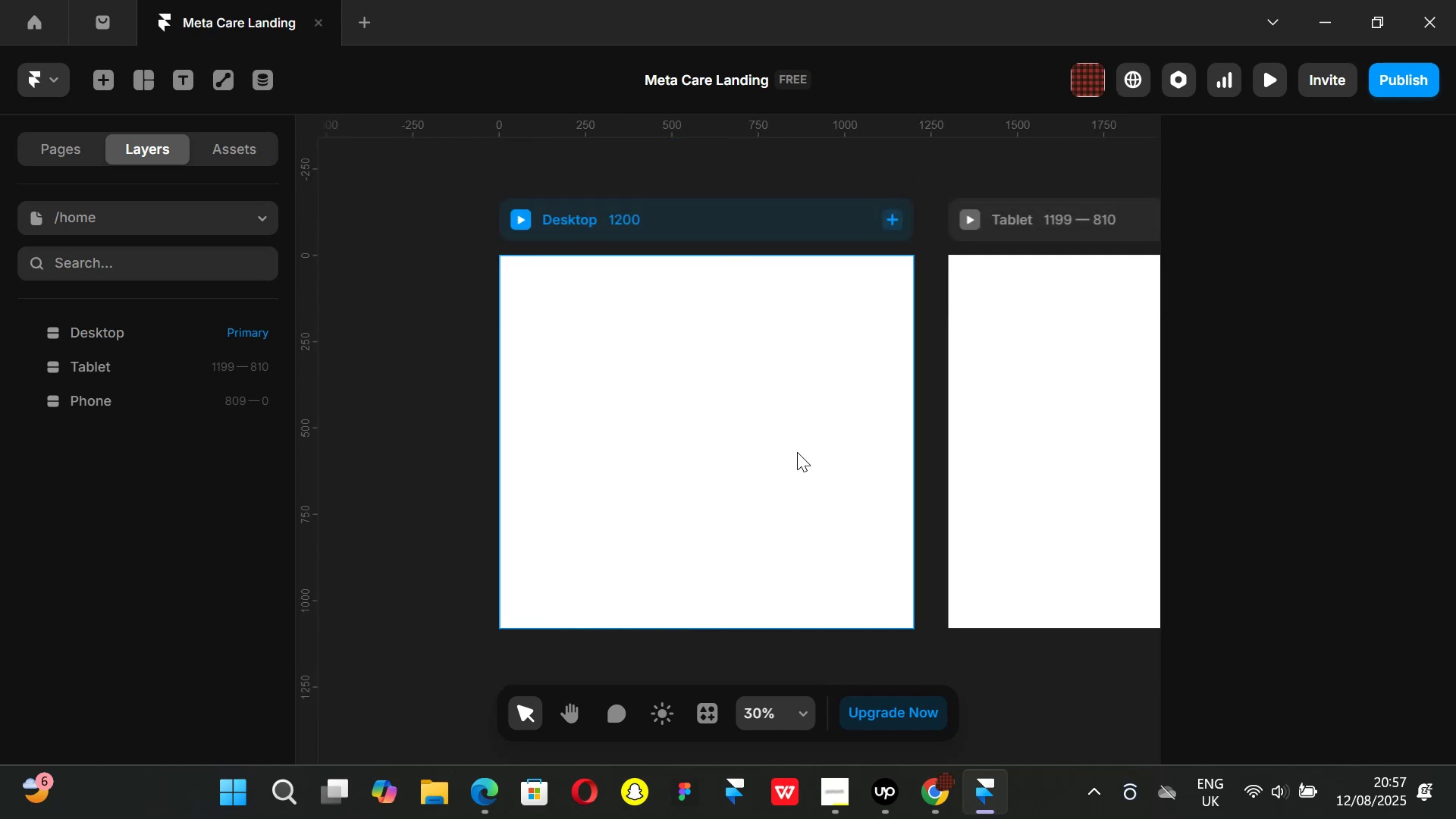 
scroll: coordinate [797, 452], scroll_direction: up, amount: 1.0
 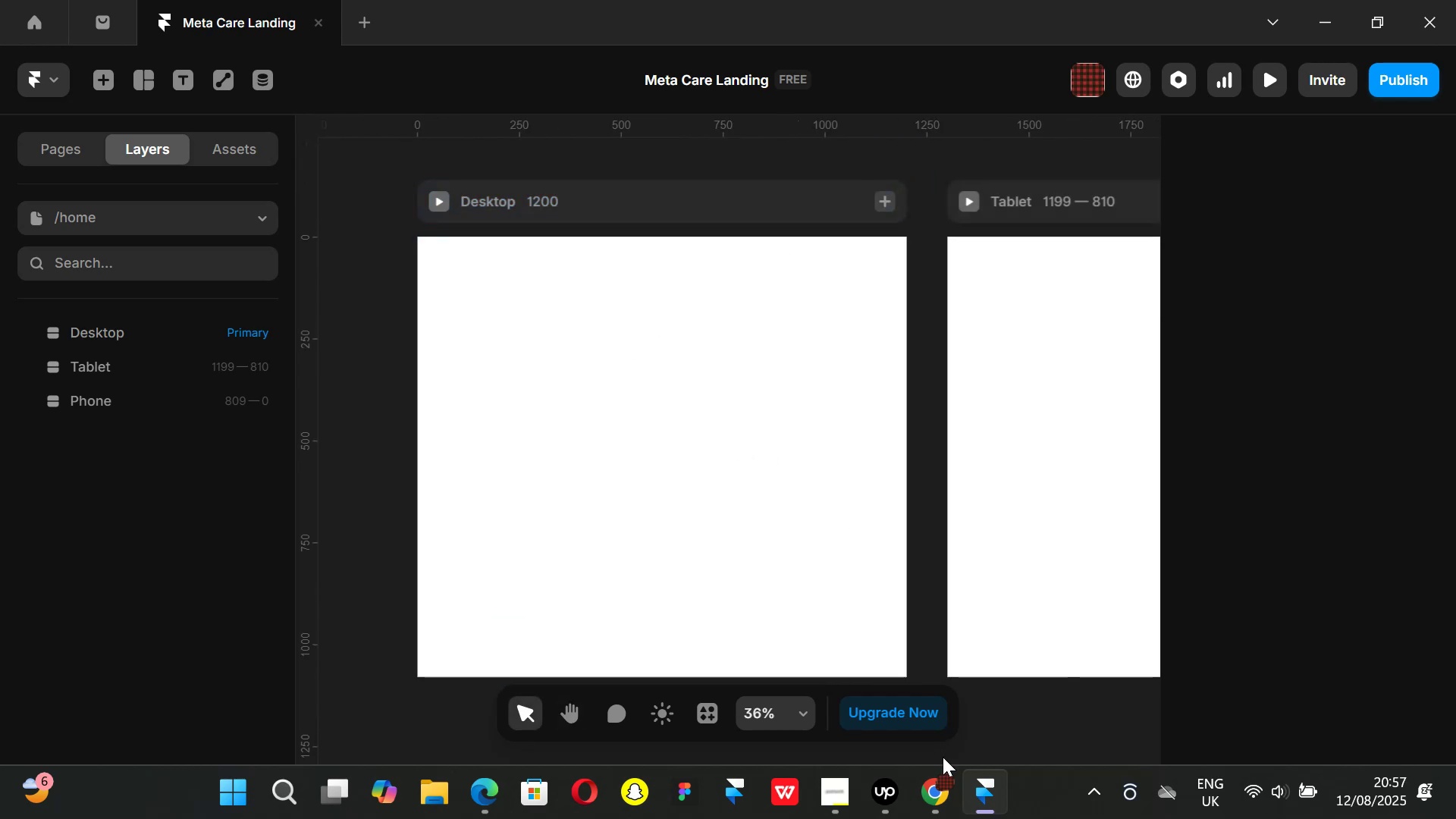 
left_click([952, 799])
 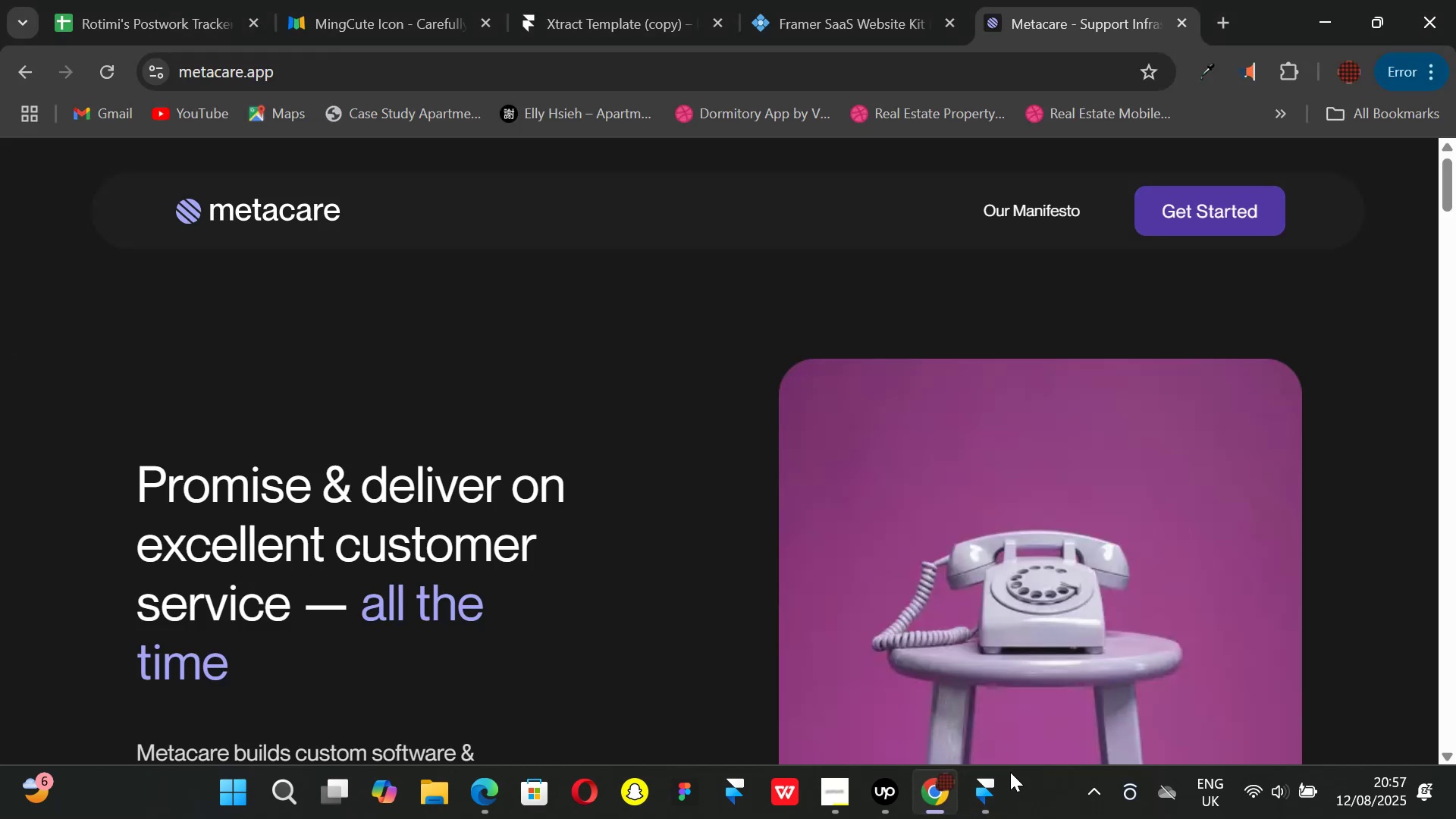 
scroll: coordinate [808, 454], scroll_direction: down, amount: 1.0
 